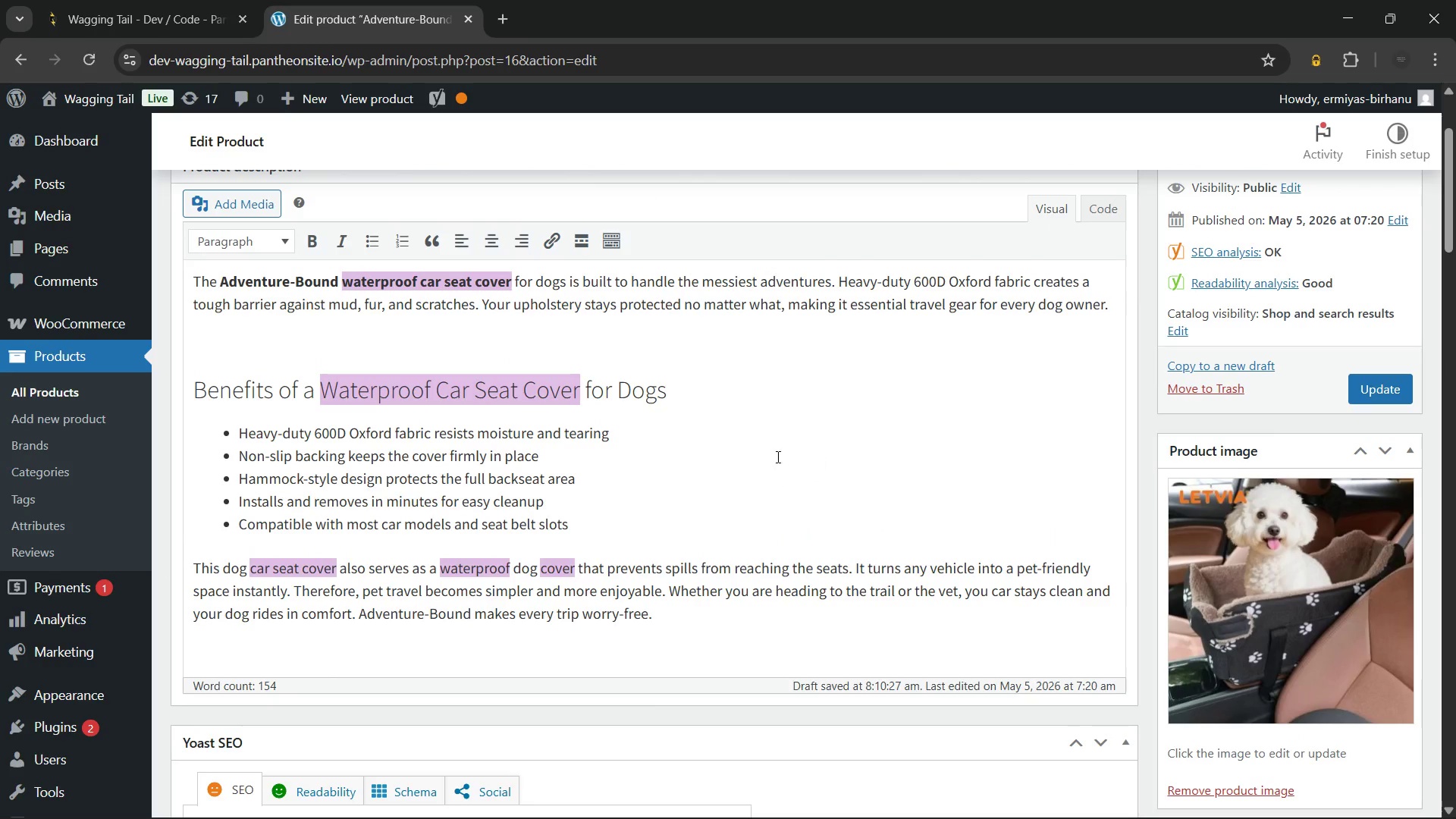 
wait(7.91)
 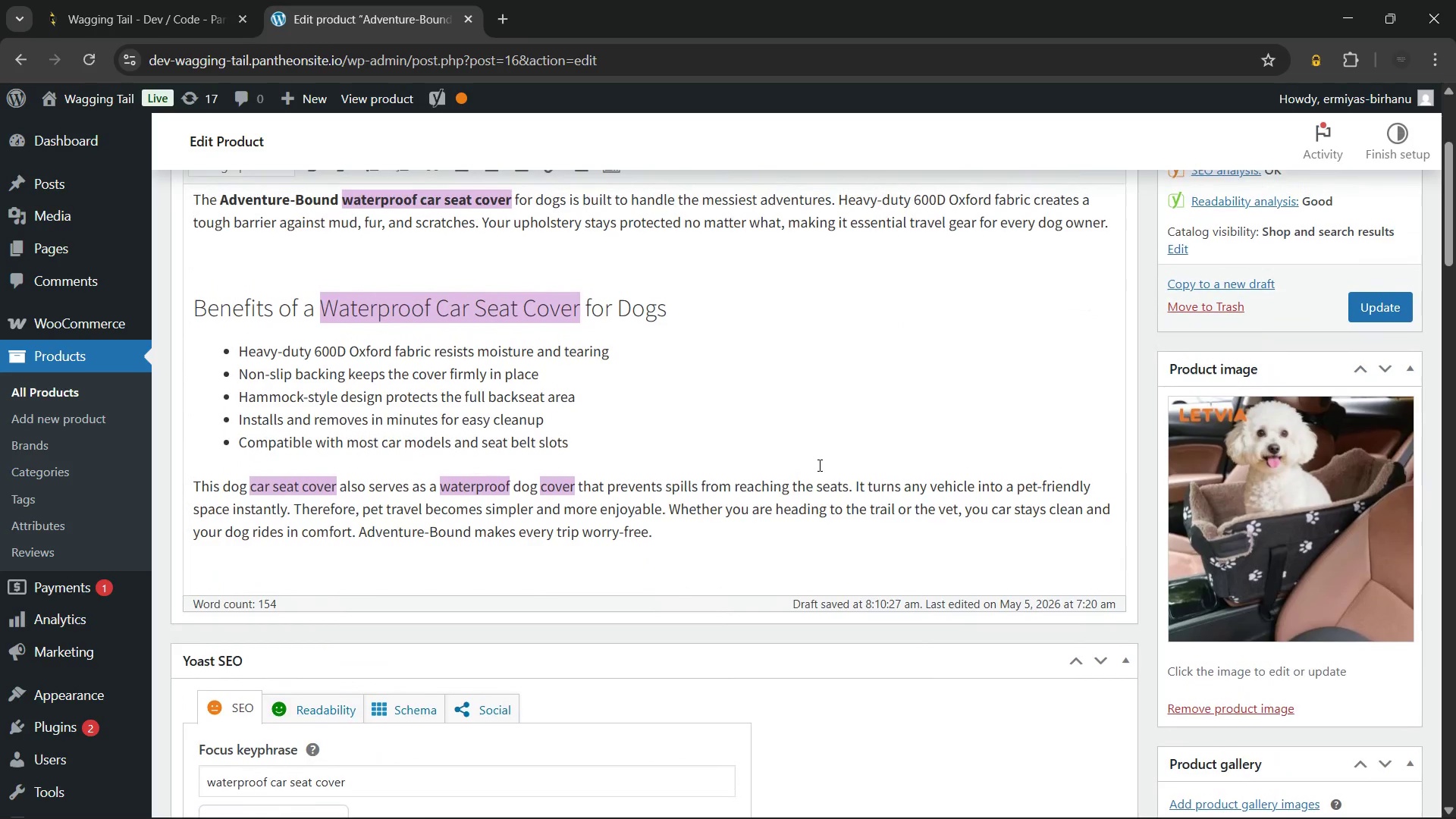 
left_click([500, 569])
 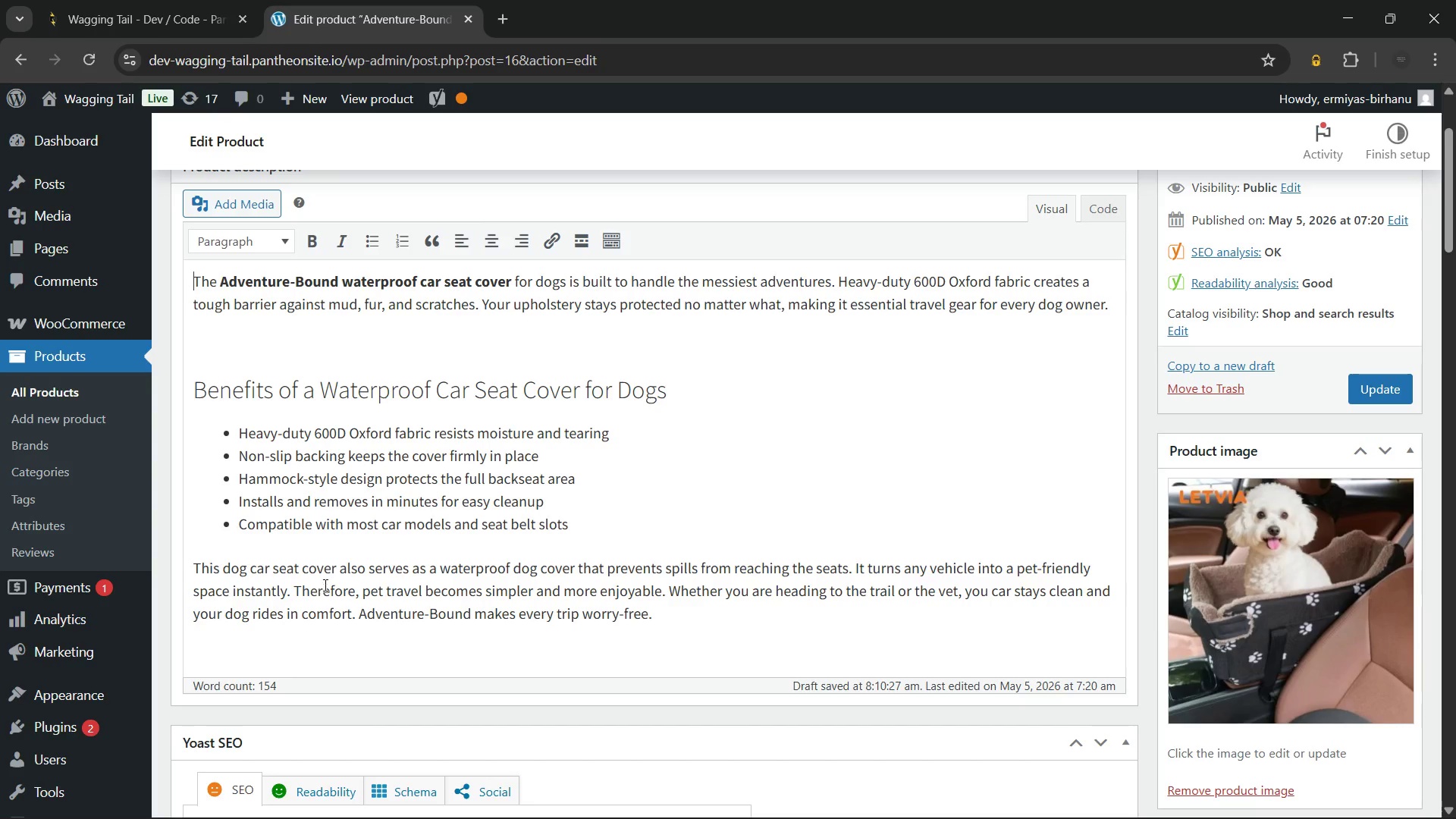 
left_click([334, 567])
 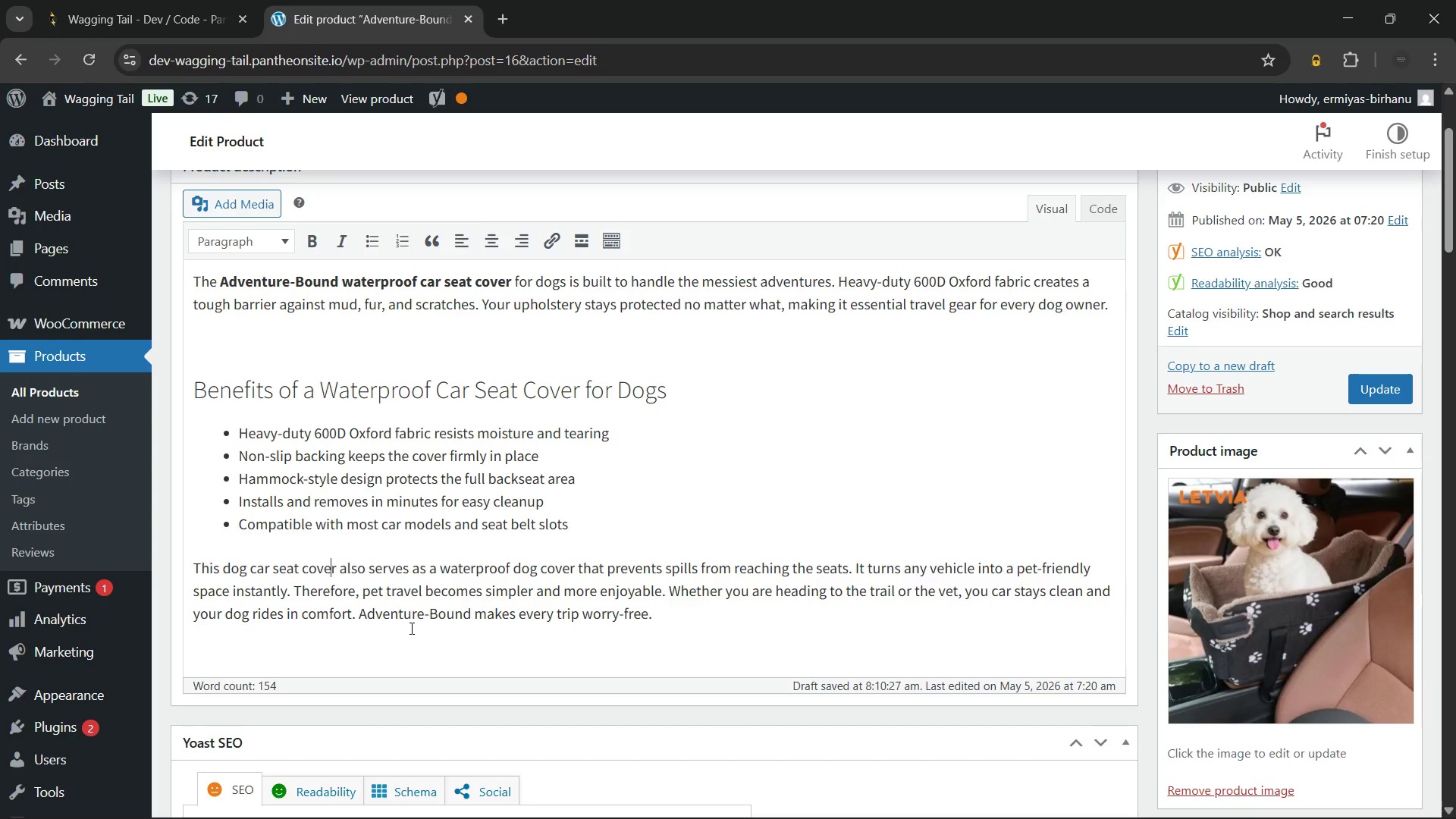 
key(ArrowRight)
 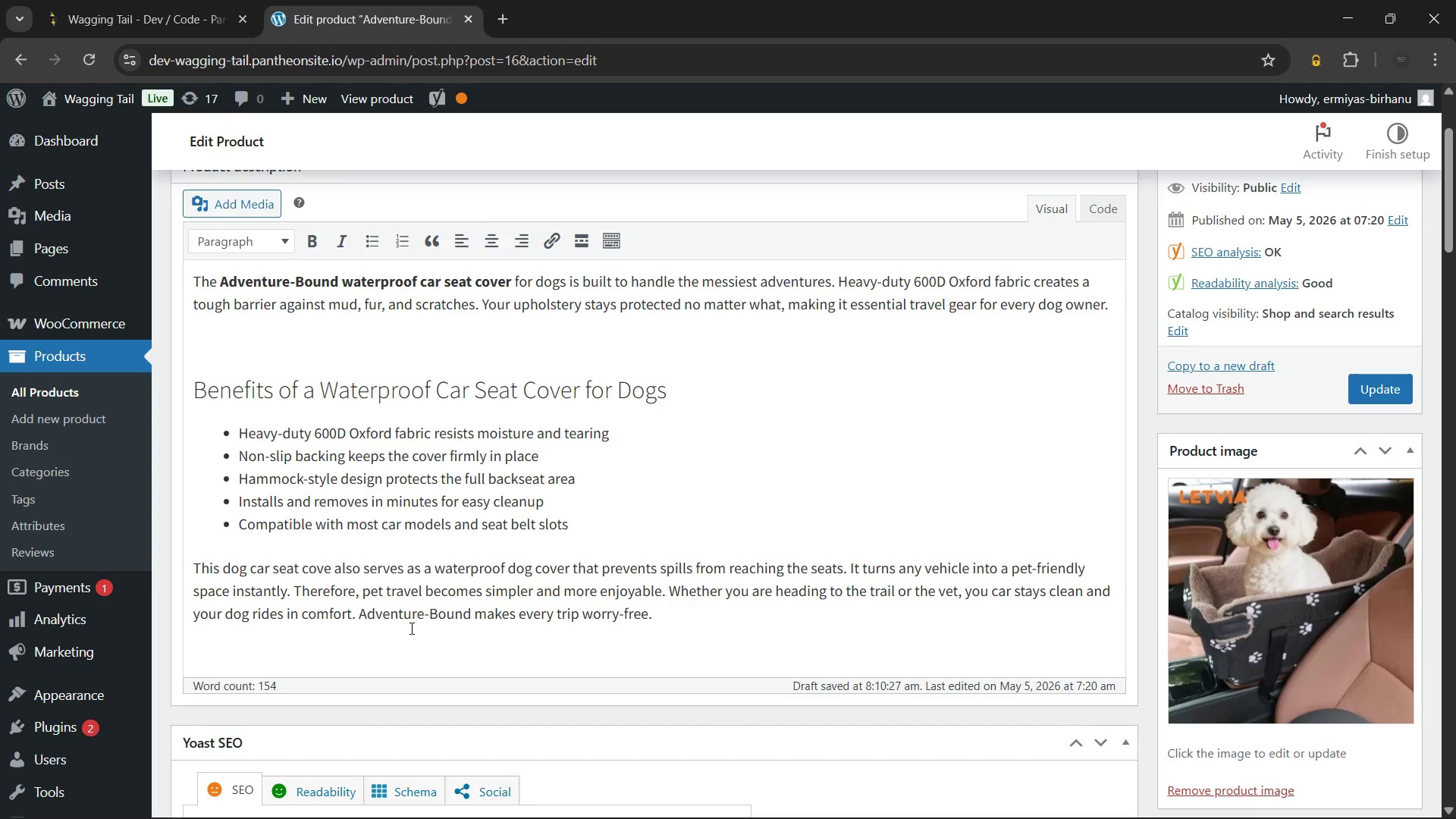 
key(Backspace)
 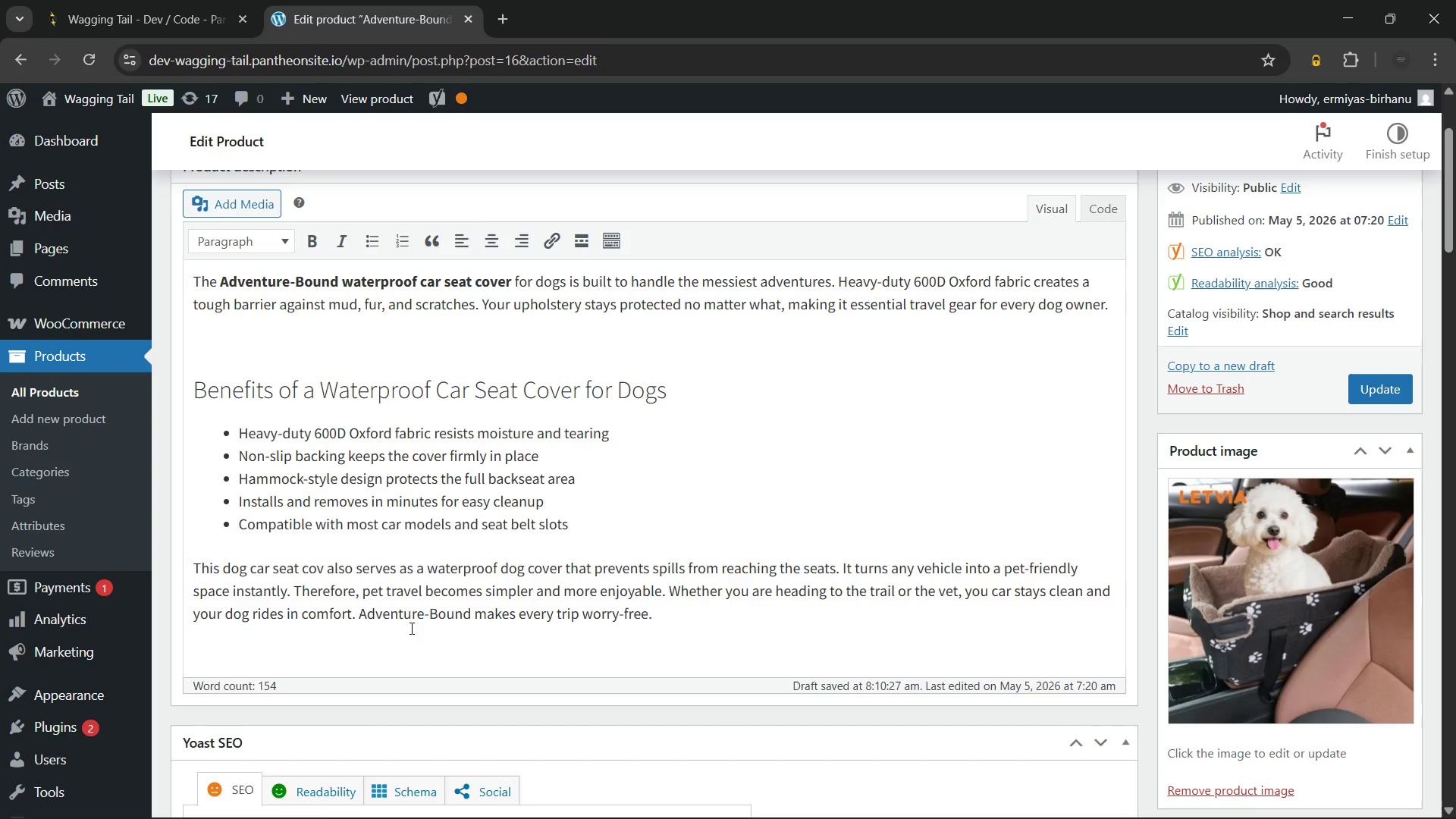 
key(Backspace)
 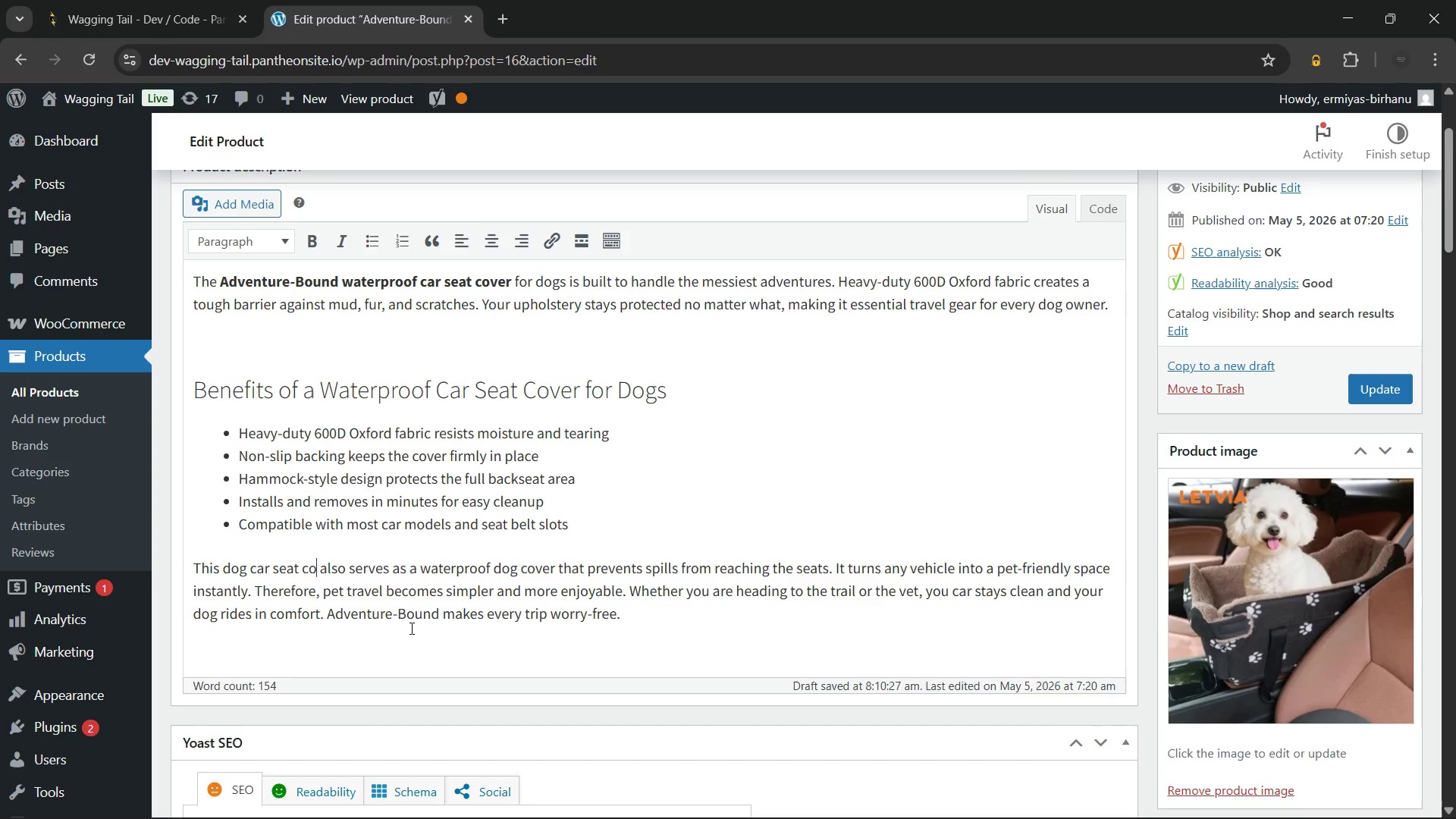 
key(Backspace)
 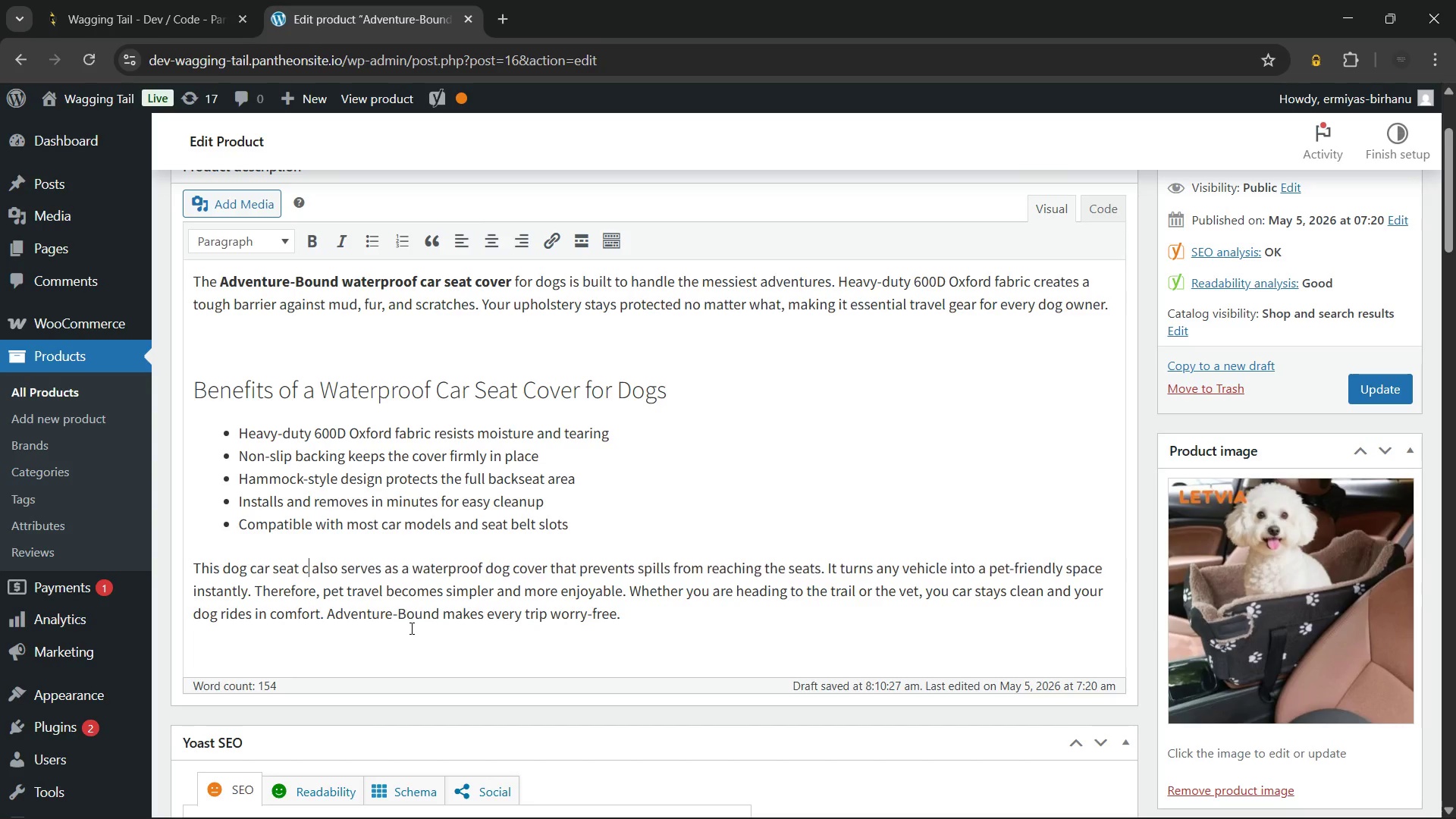 
key(Backspace)
 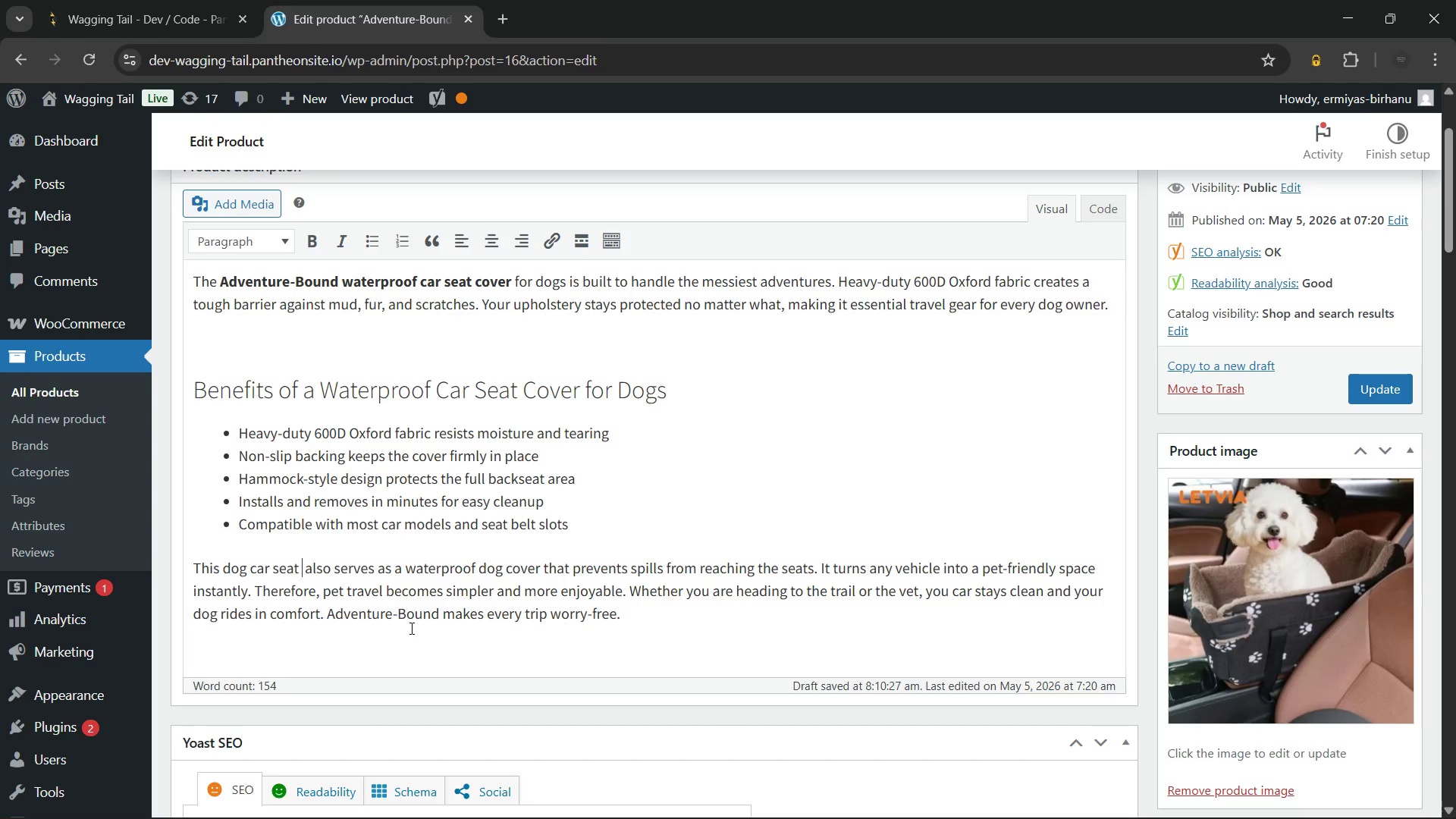 
key(Backspace)
 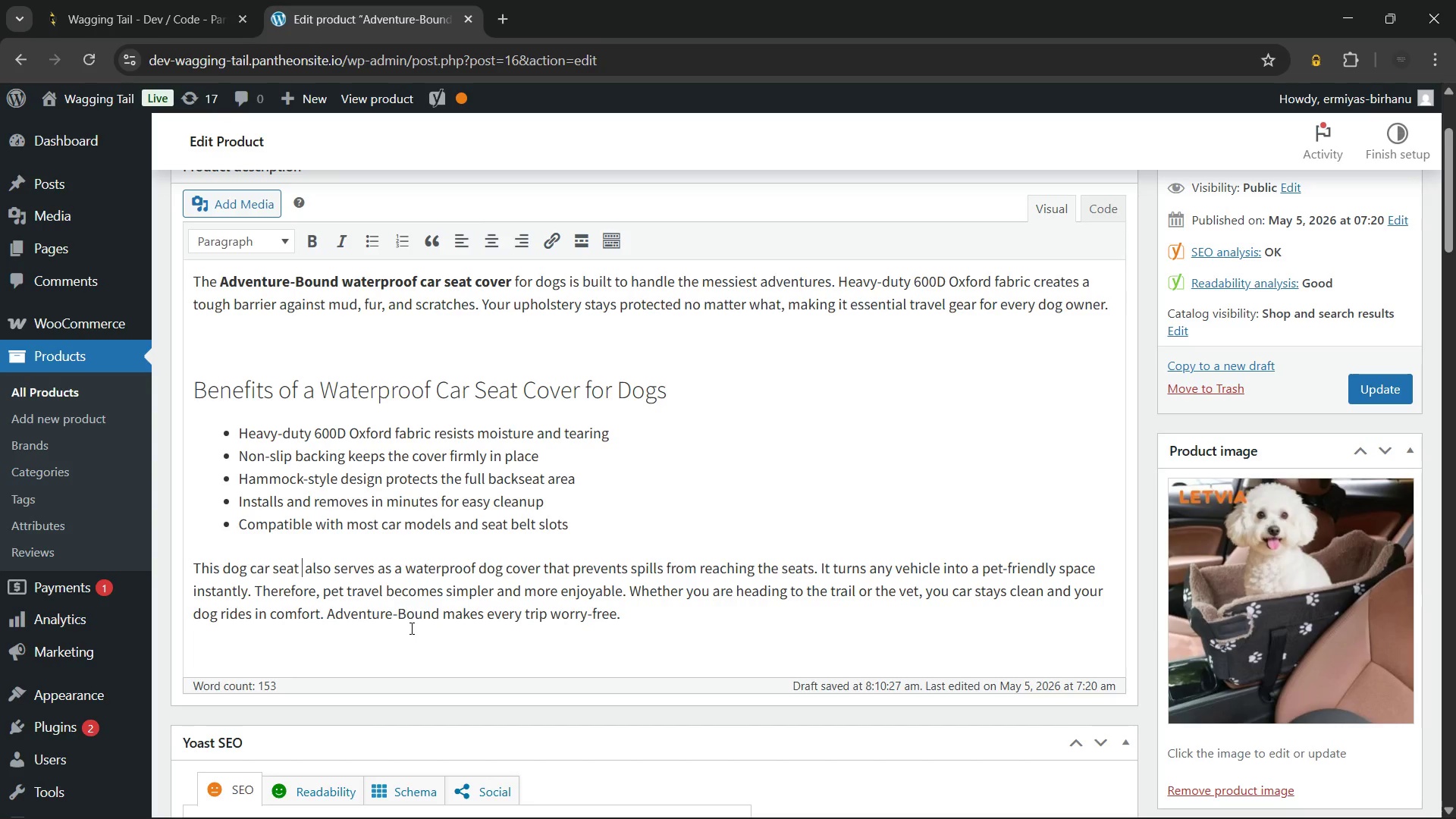 
key(Backspace)
 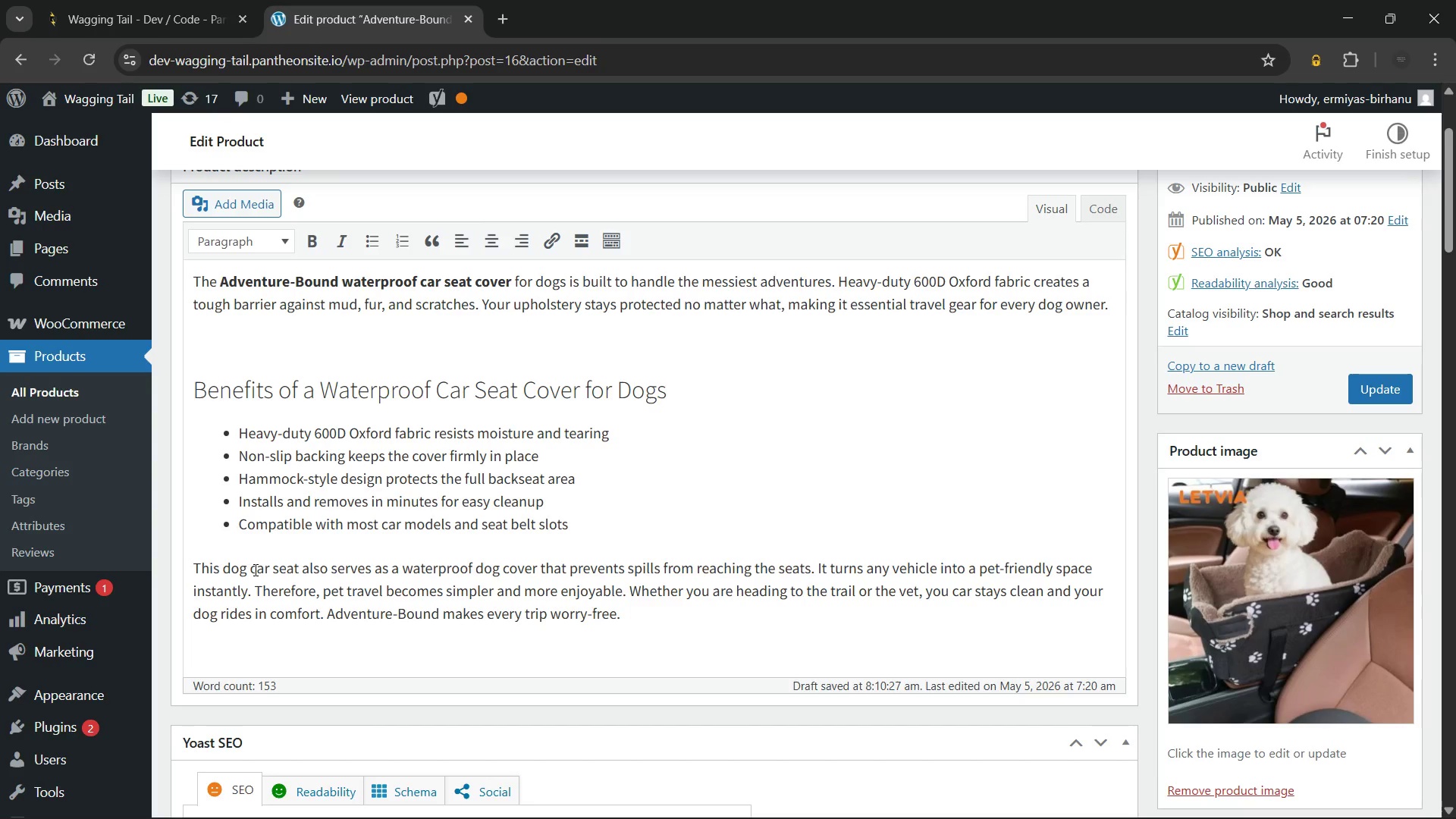 
left_click([271, 570])
 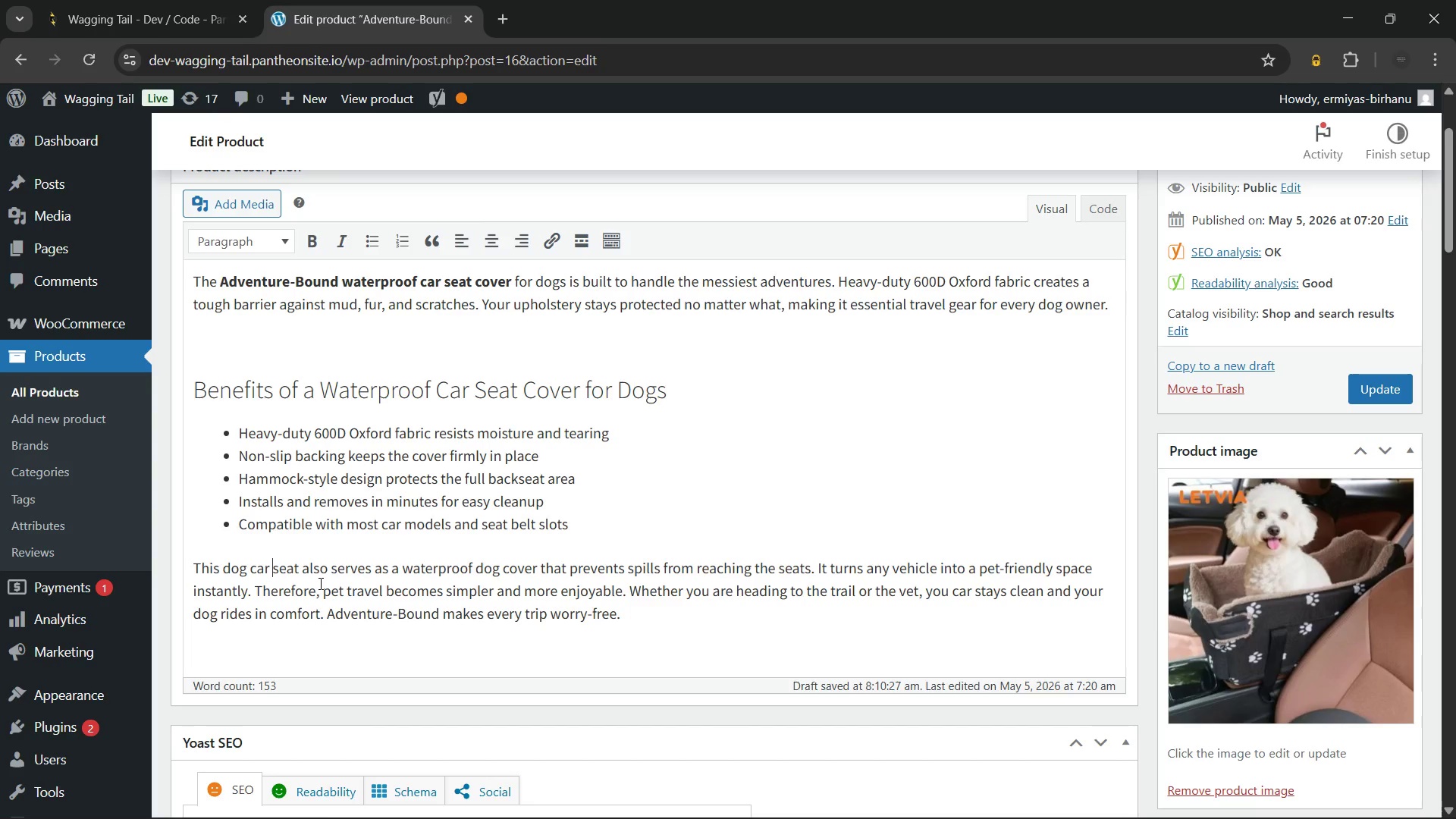 
key(Backspace)
 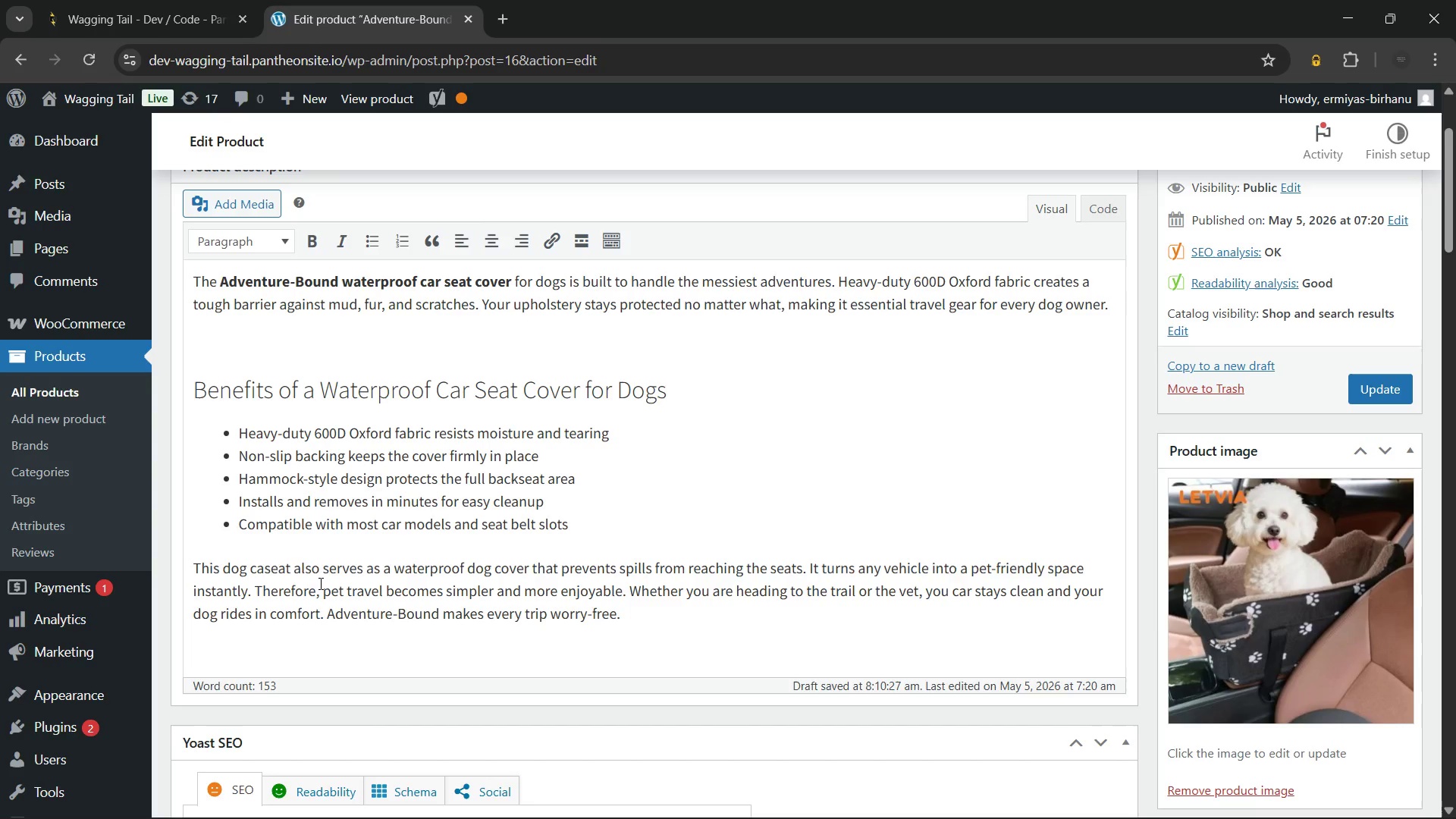 
key(Backspace)
 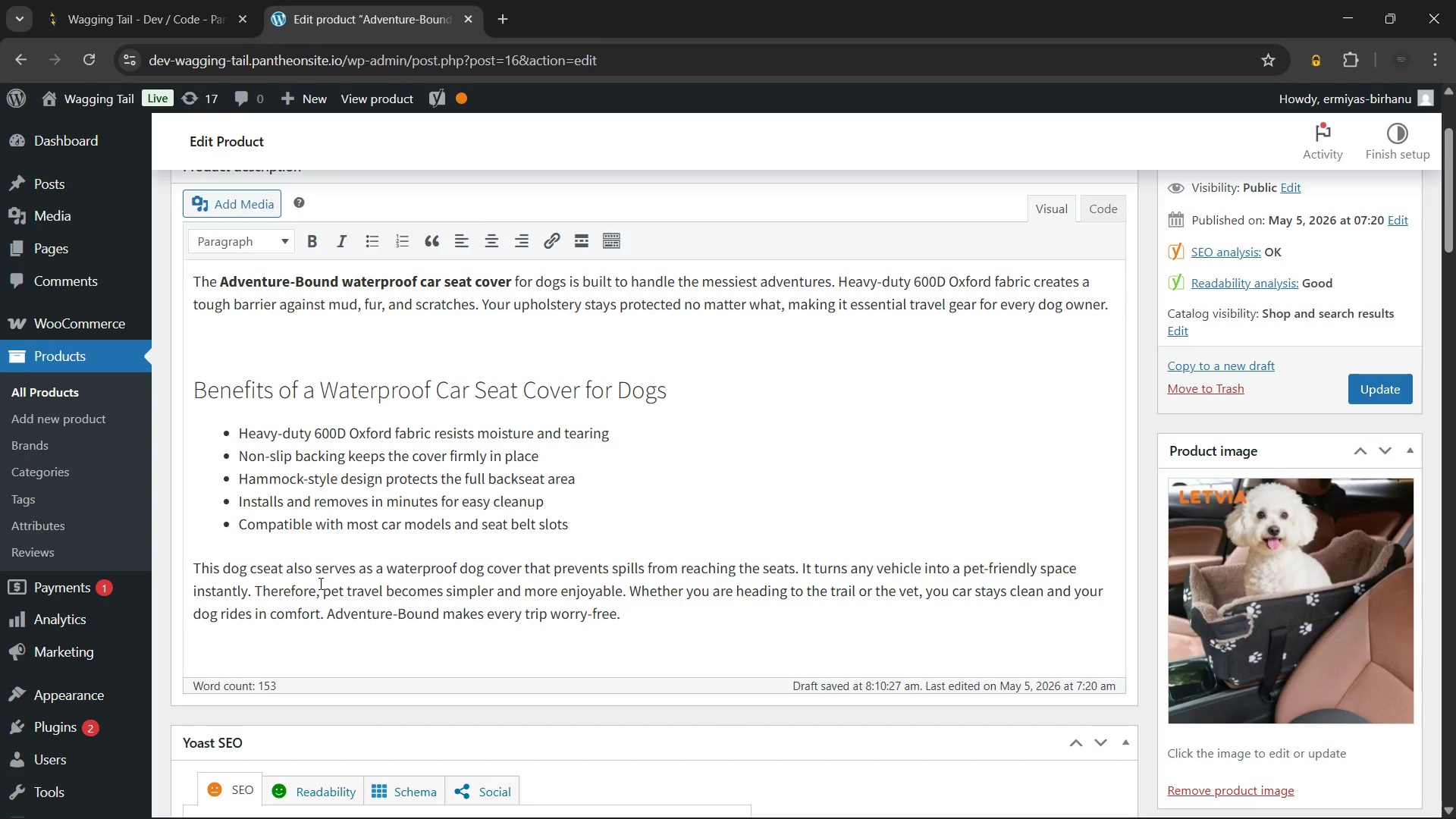 
key(Backspace)
 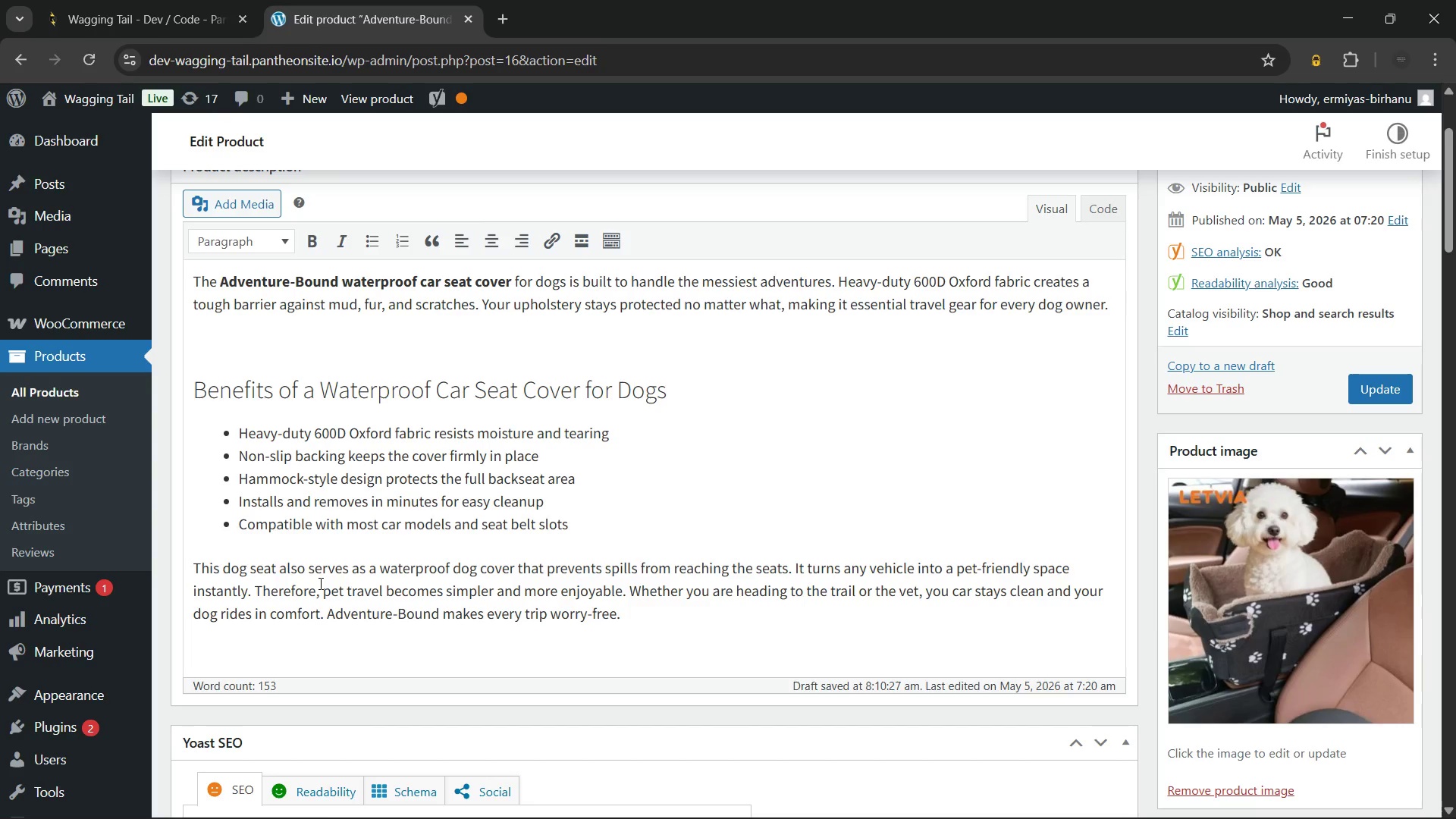 
key(Backspace)
 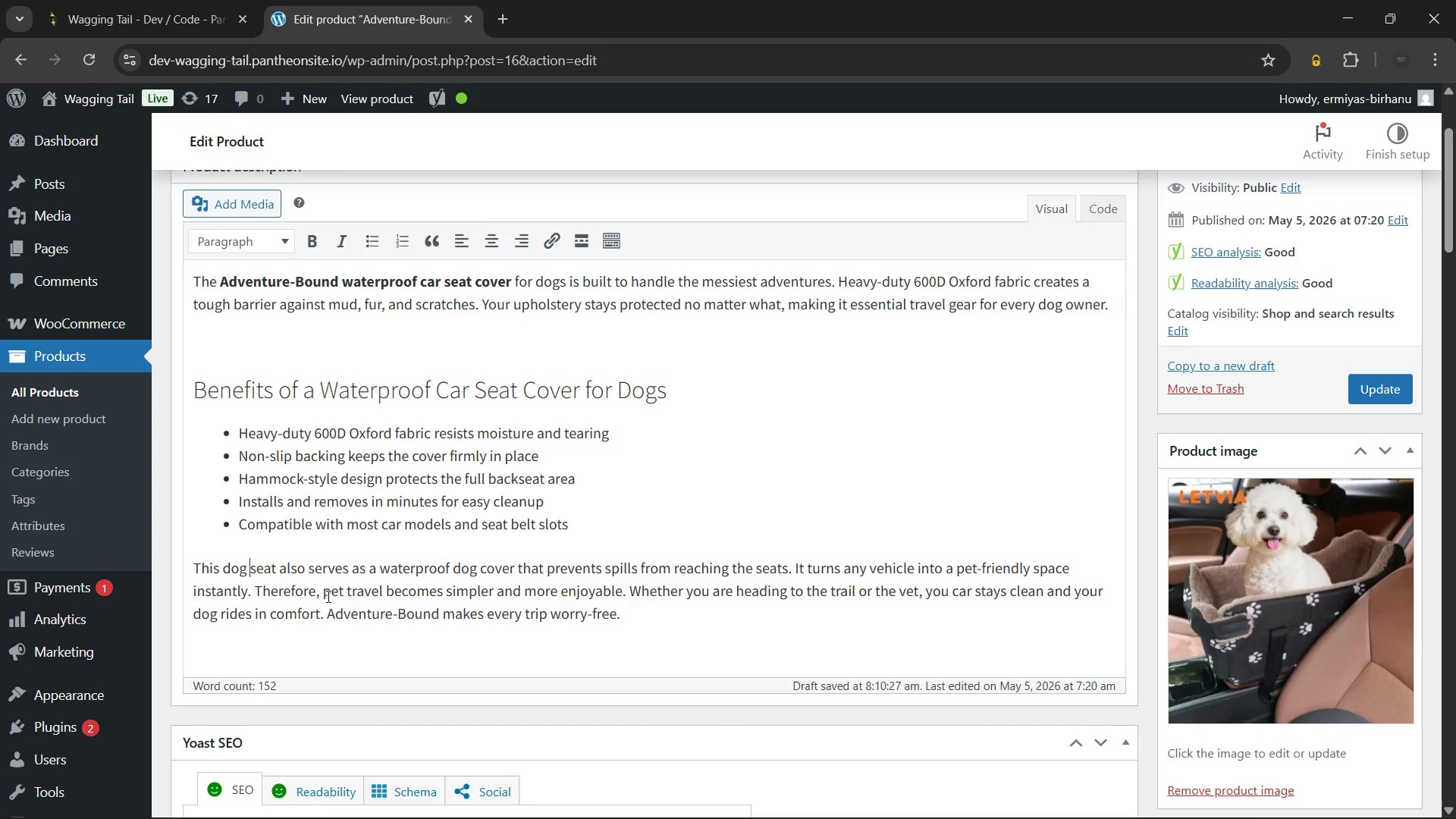 
key(Backspace)
 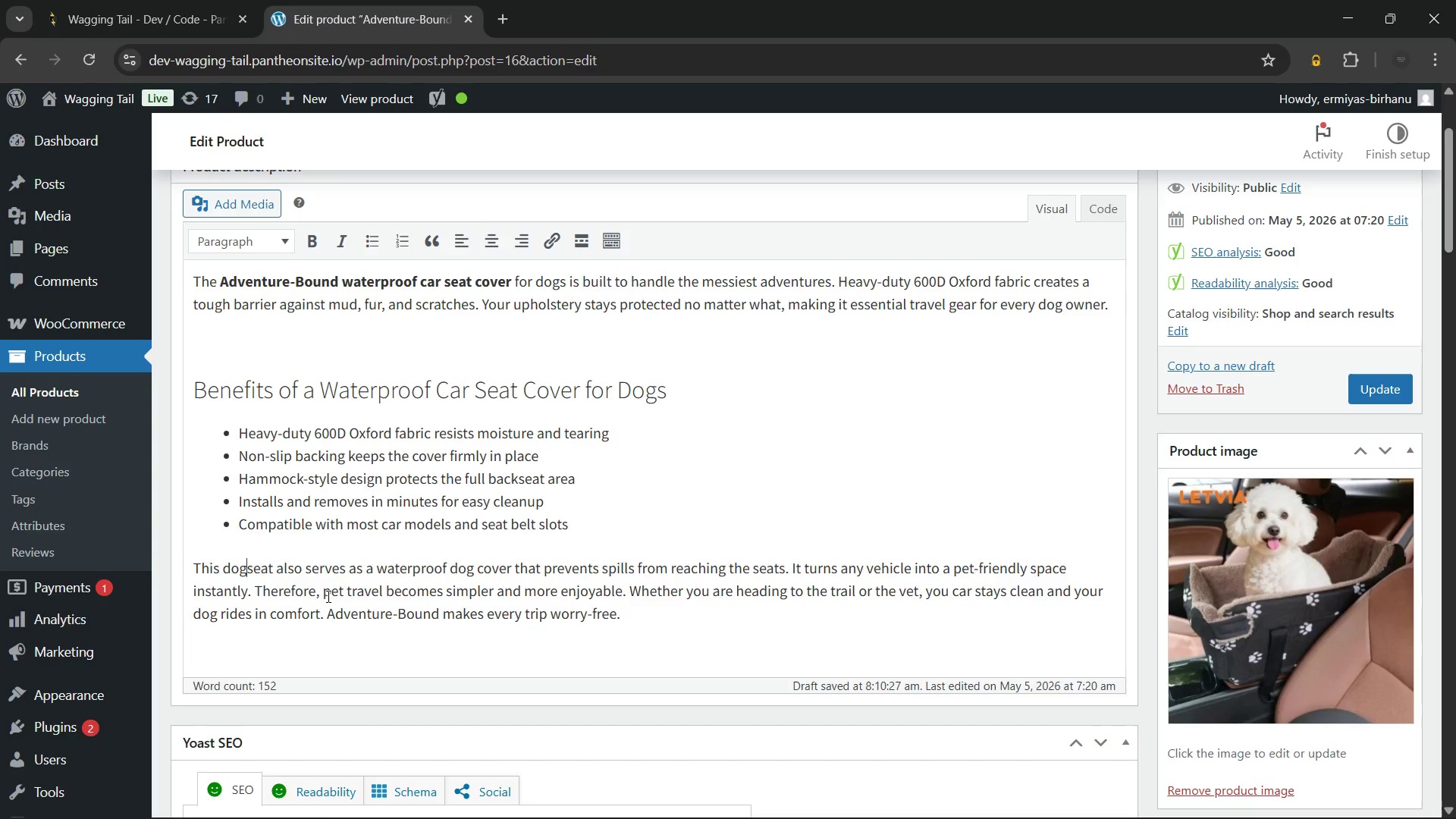 
key(Space)
 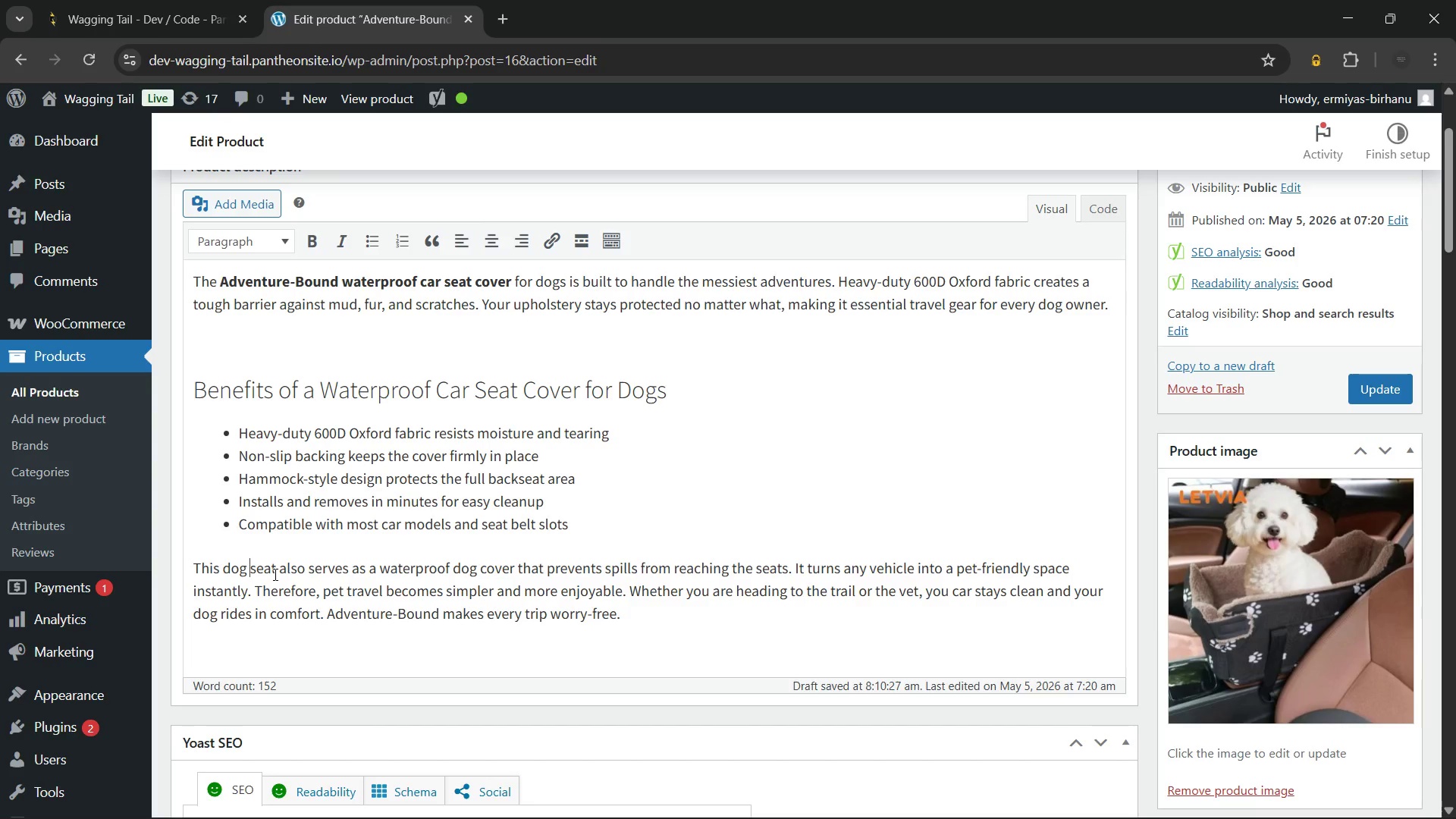 
left_click([276, 568])
 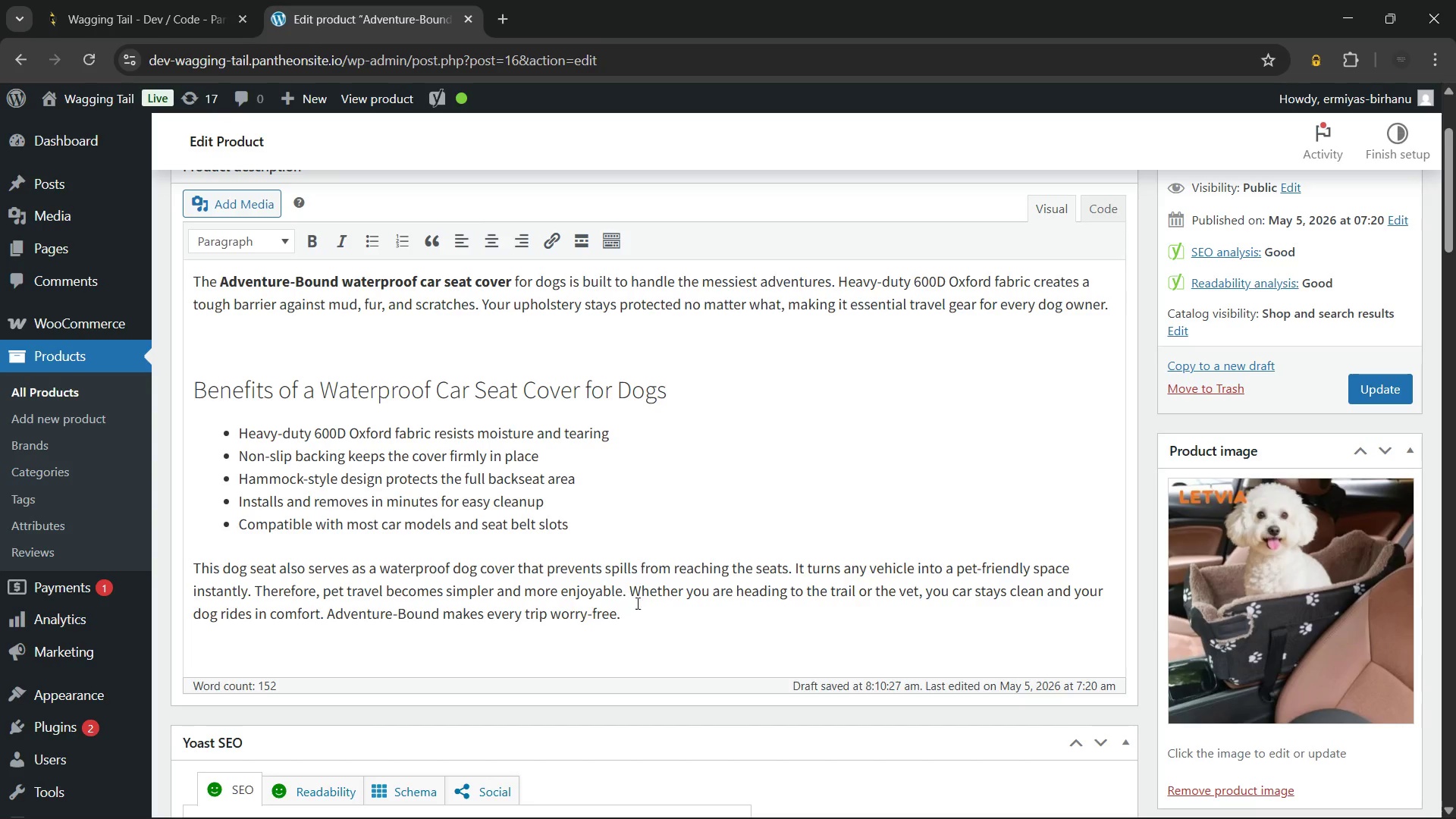 
left_click([656, 609])
 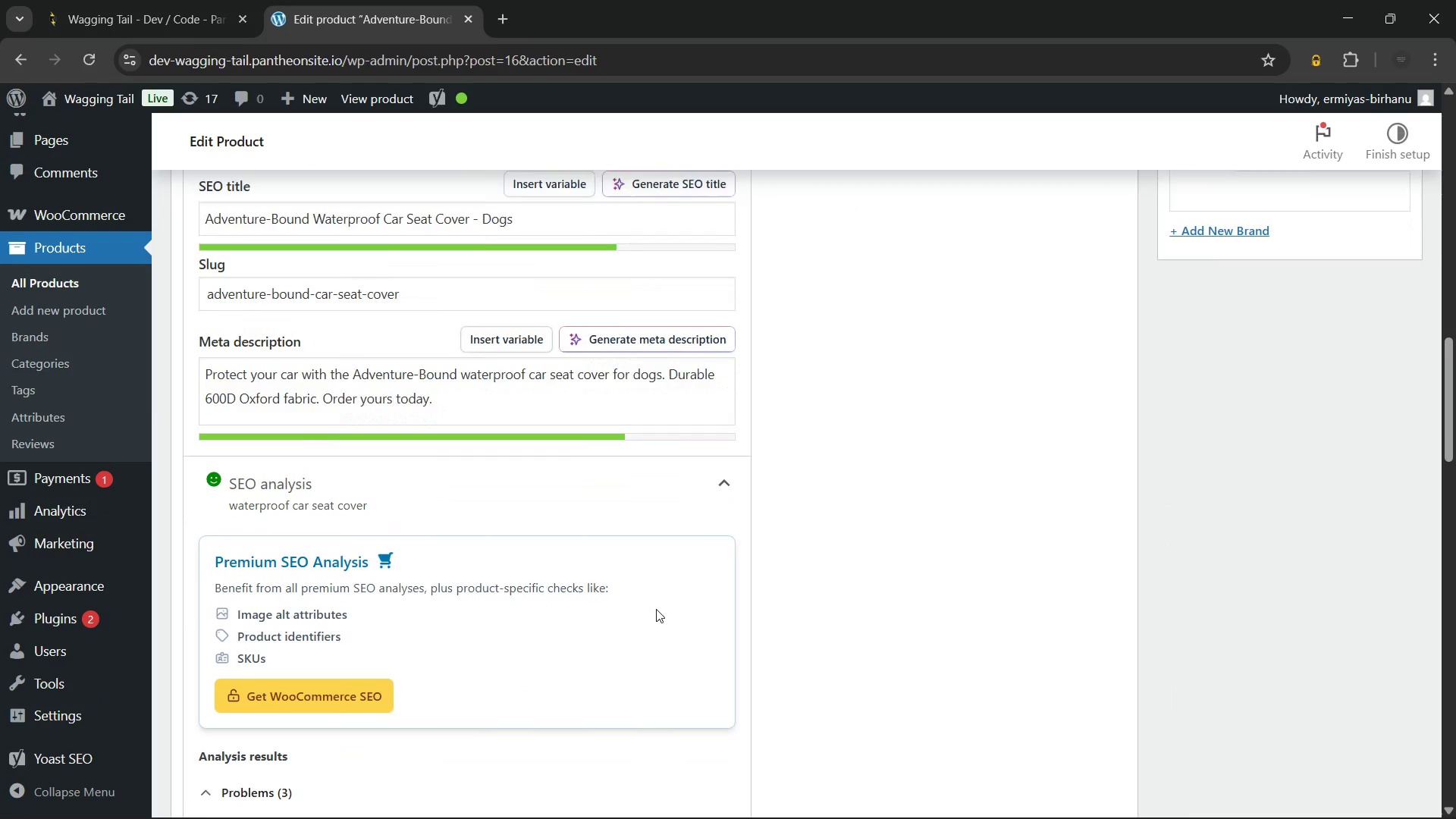 
wait(6.3)
 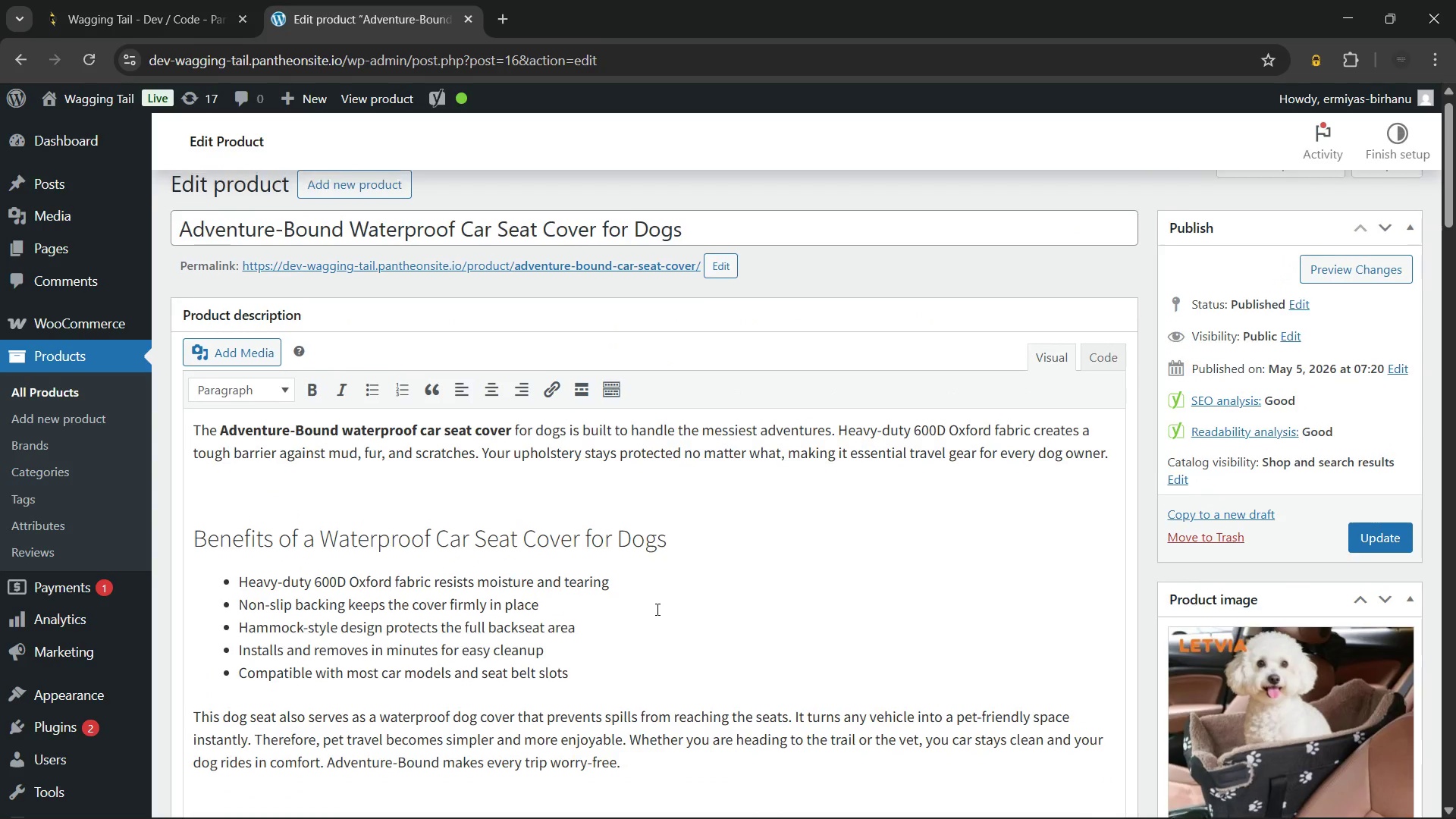 
left_click([664, 419])
 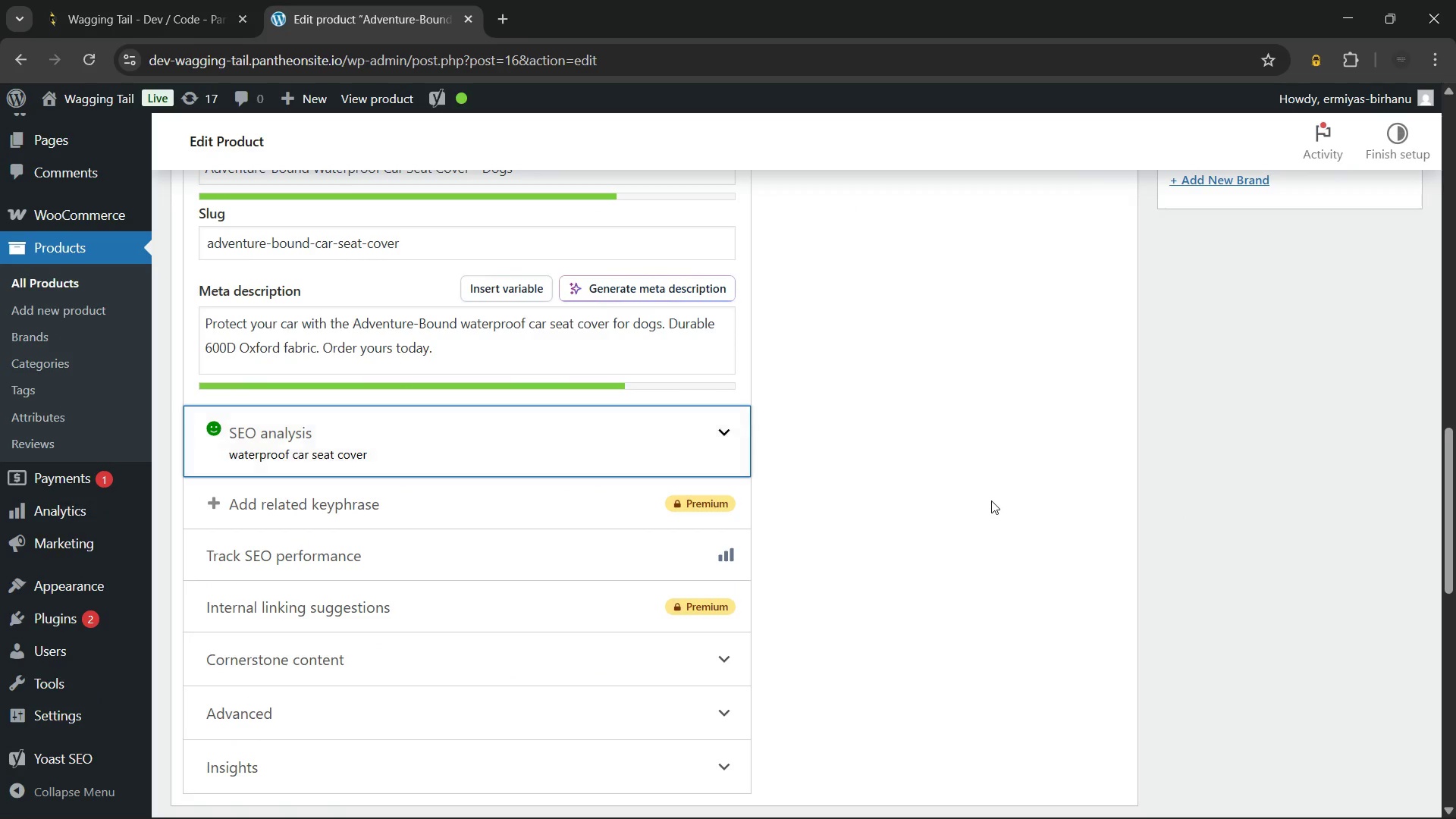 
left_click([991, 500])
 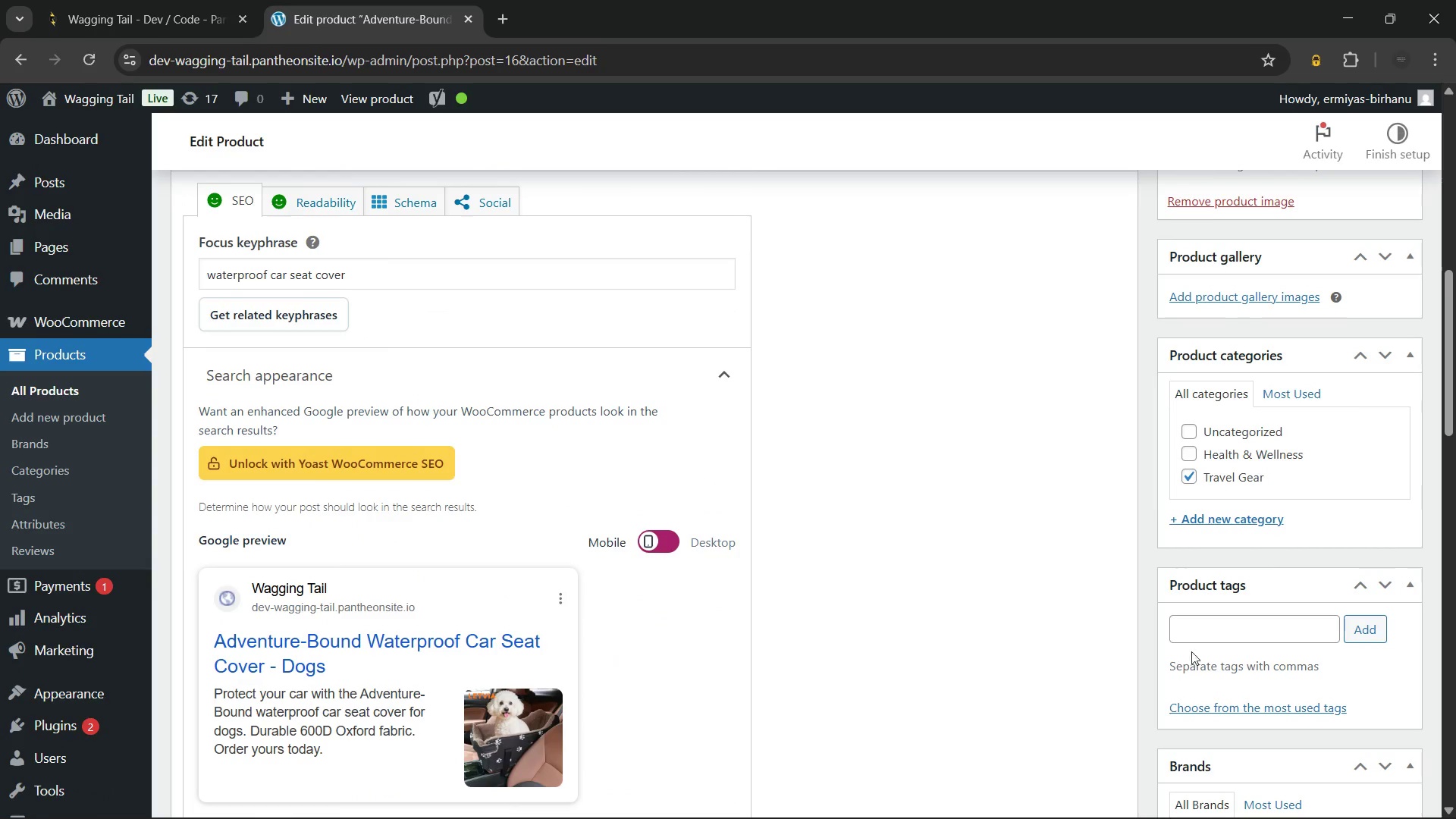 
left_click([1204, 617])
 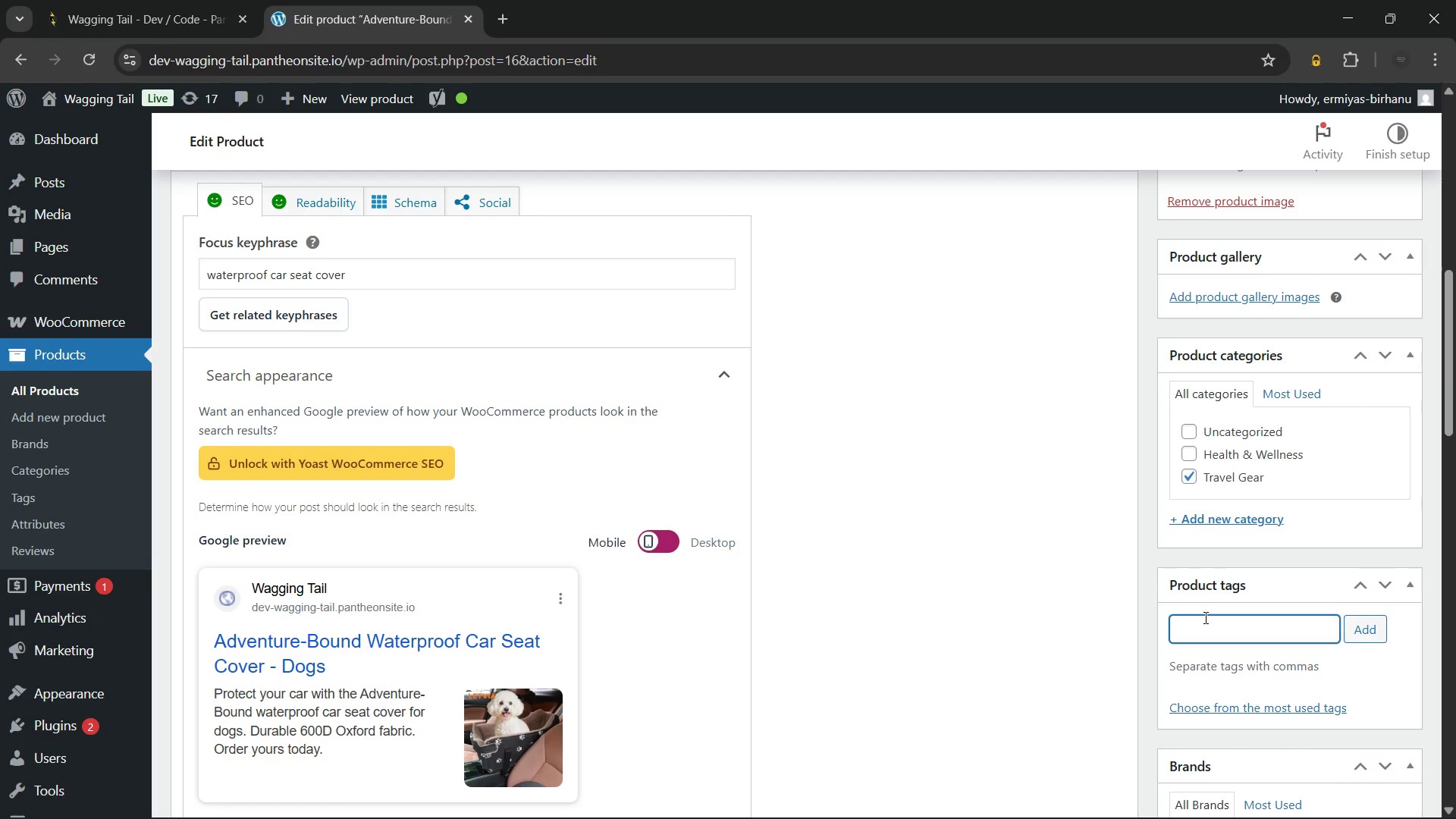 
wait(15.33)
 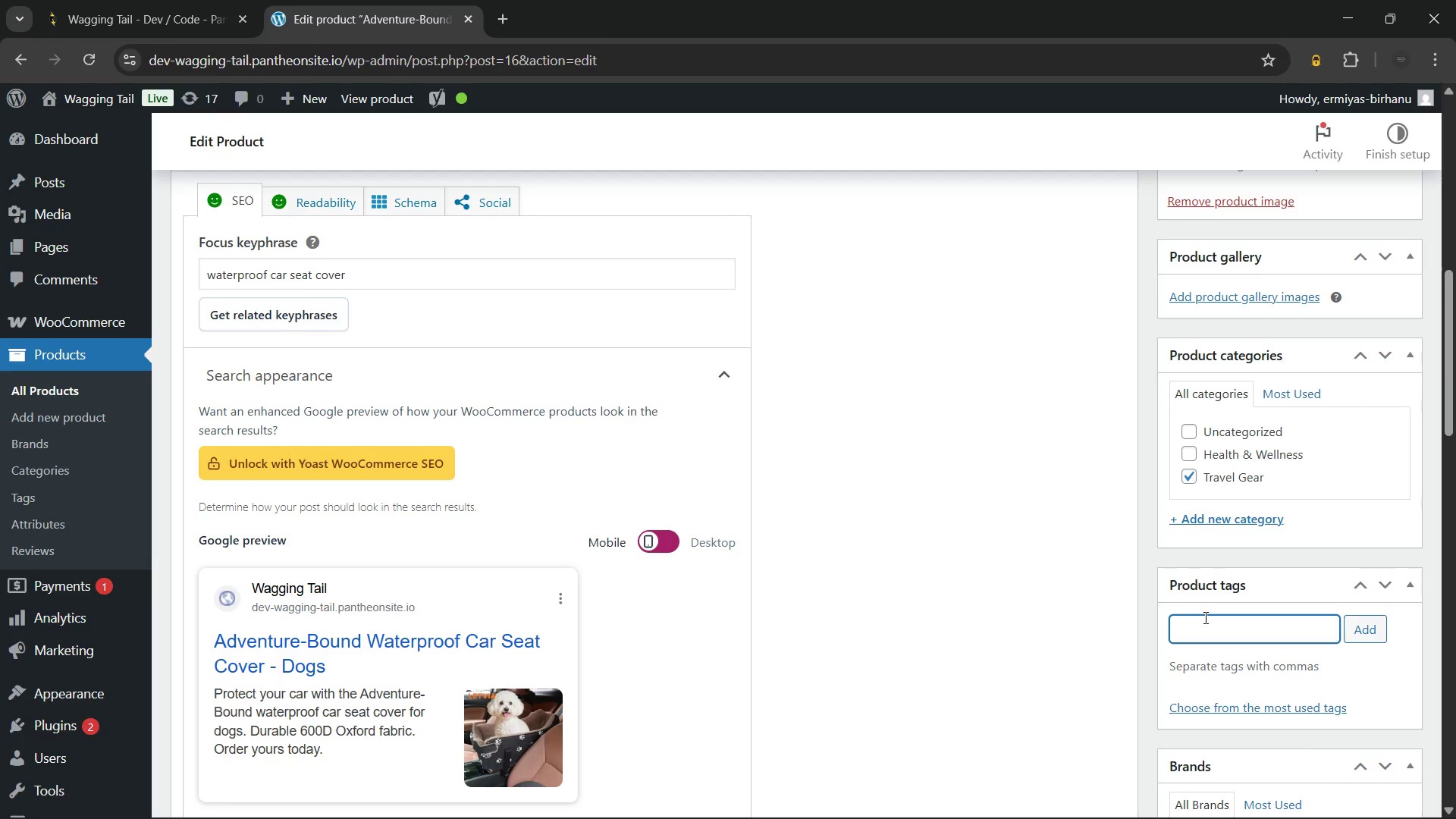 
type(car)
 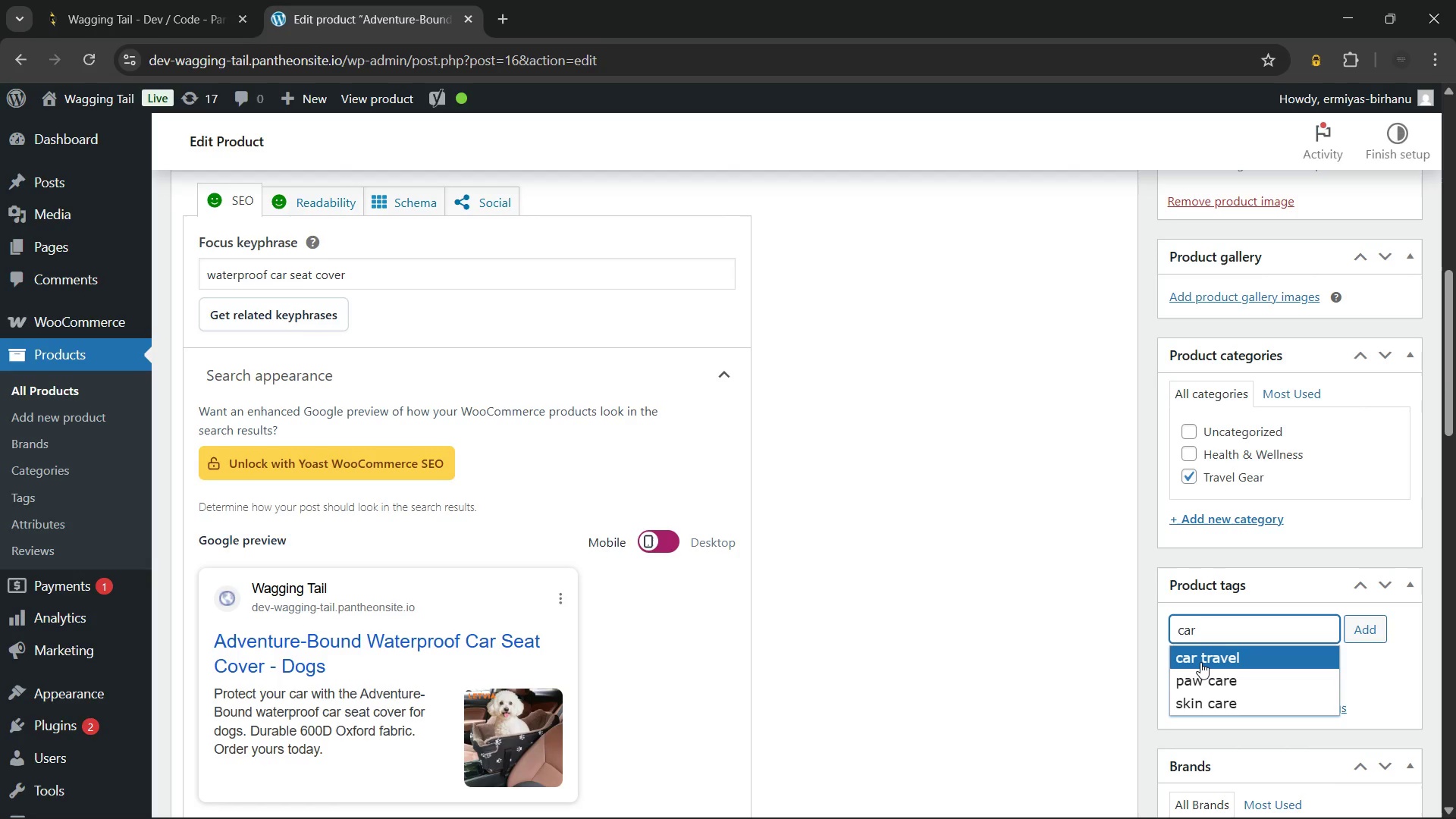 
left_click([1200, 662])
 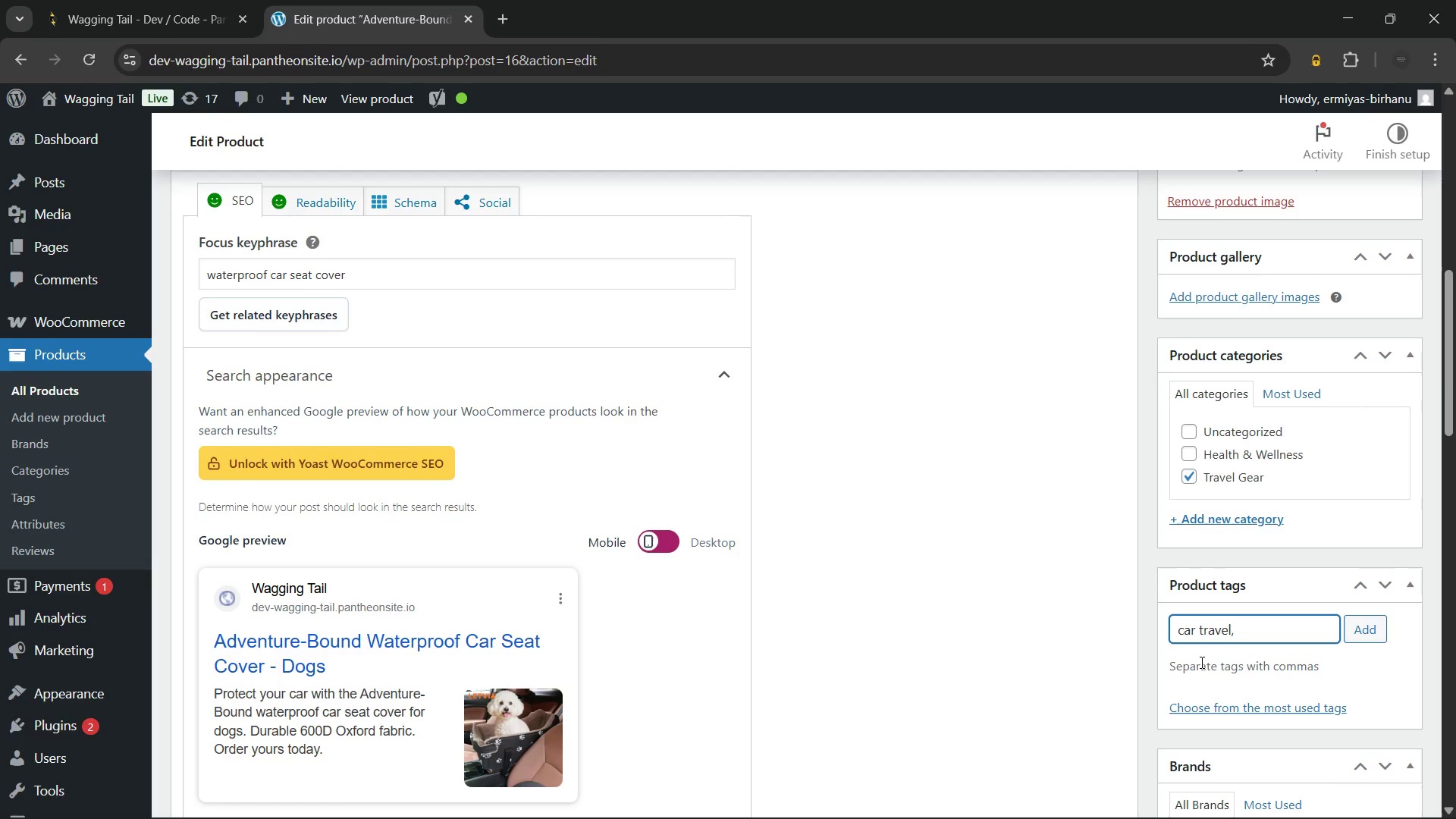 
type(wate)
 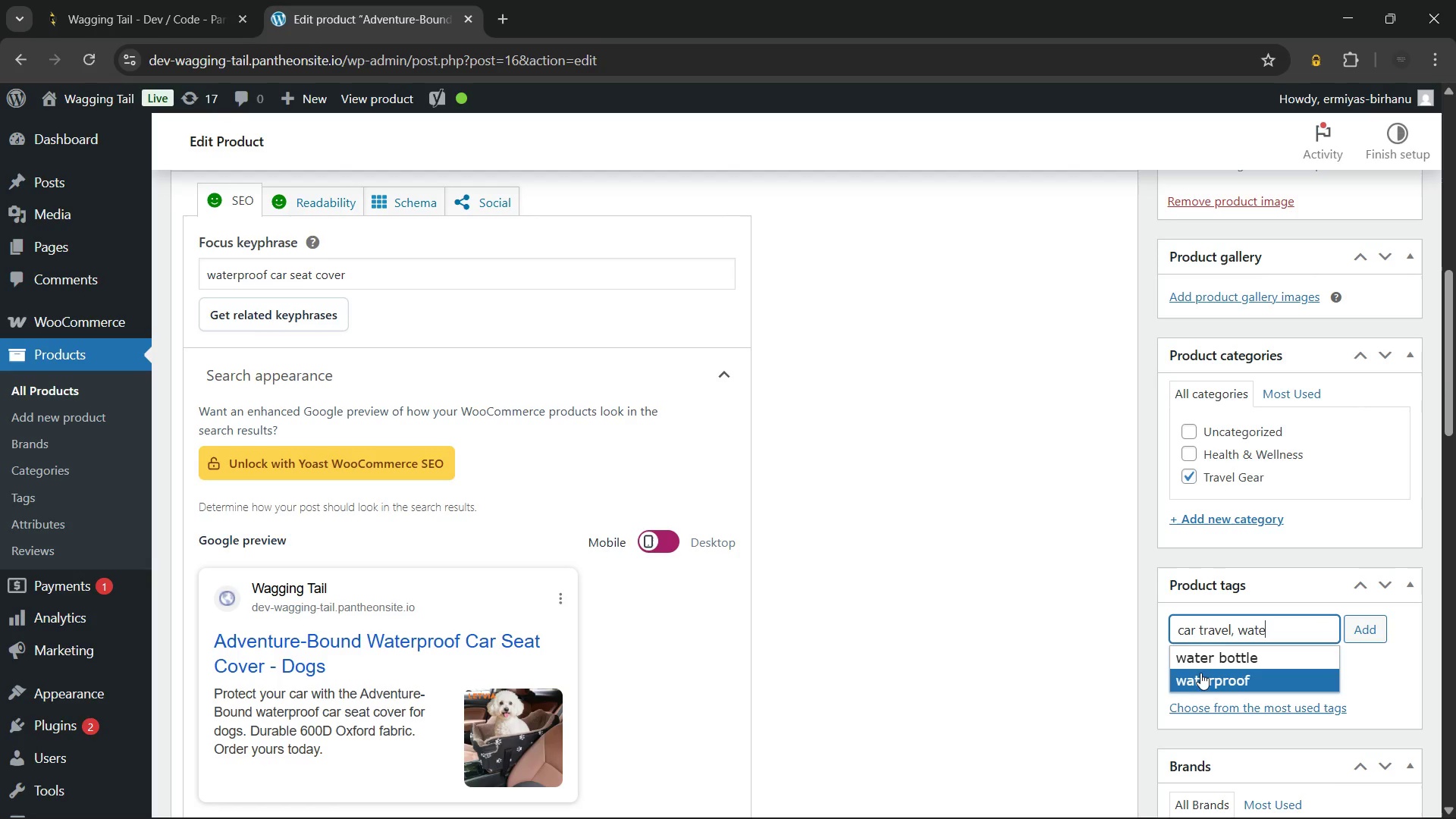 
left_click([1200, 675])
 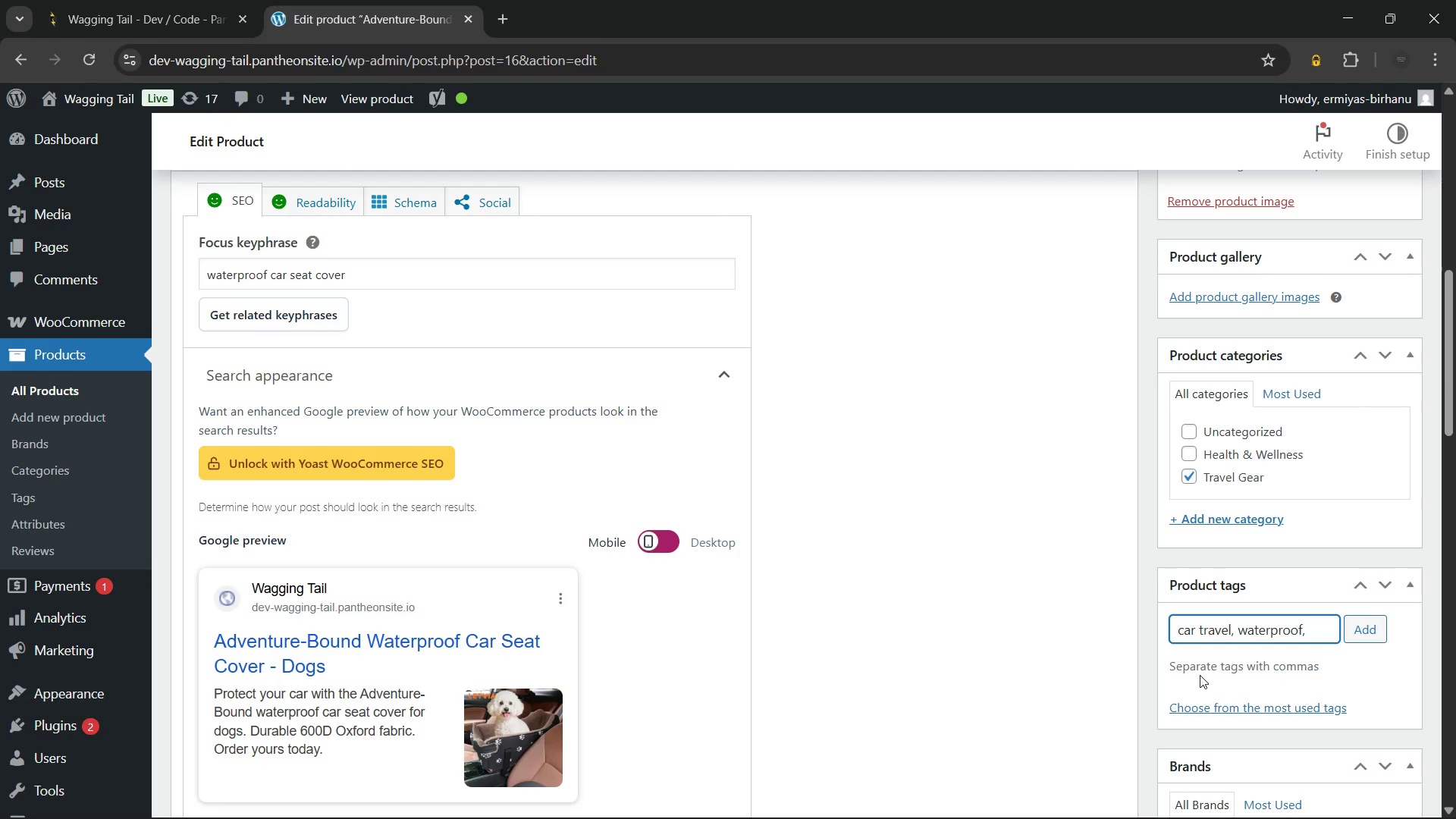 
type(dog)
 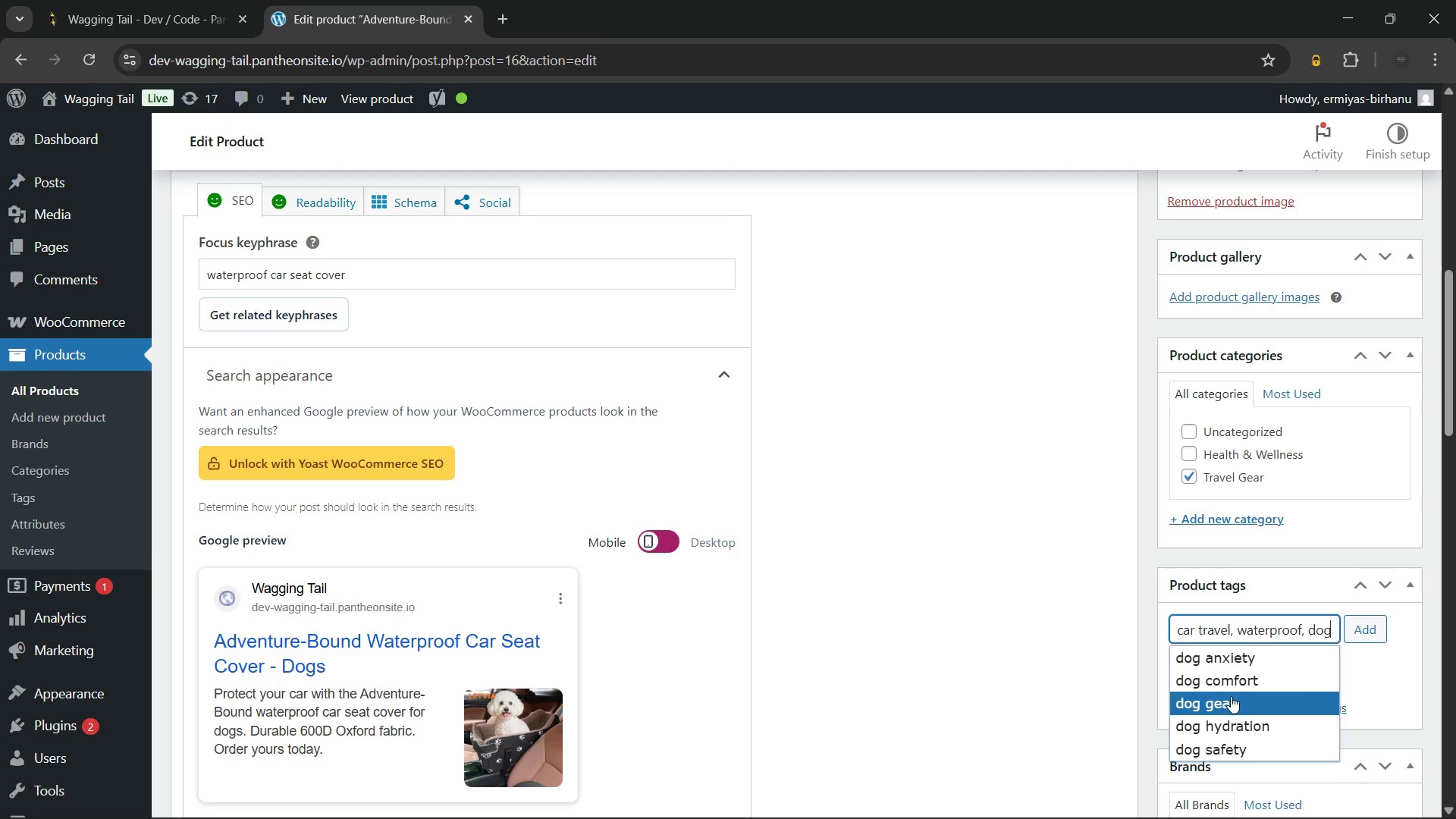 
left_click([1231, 696])
 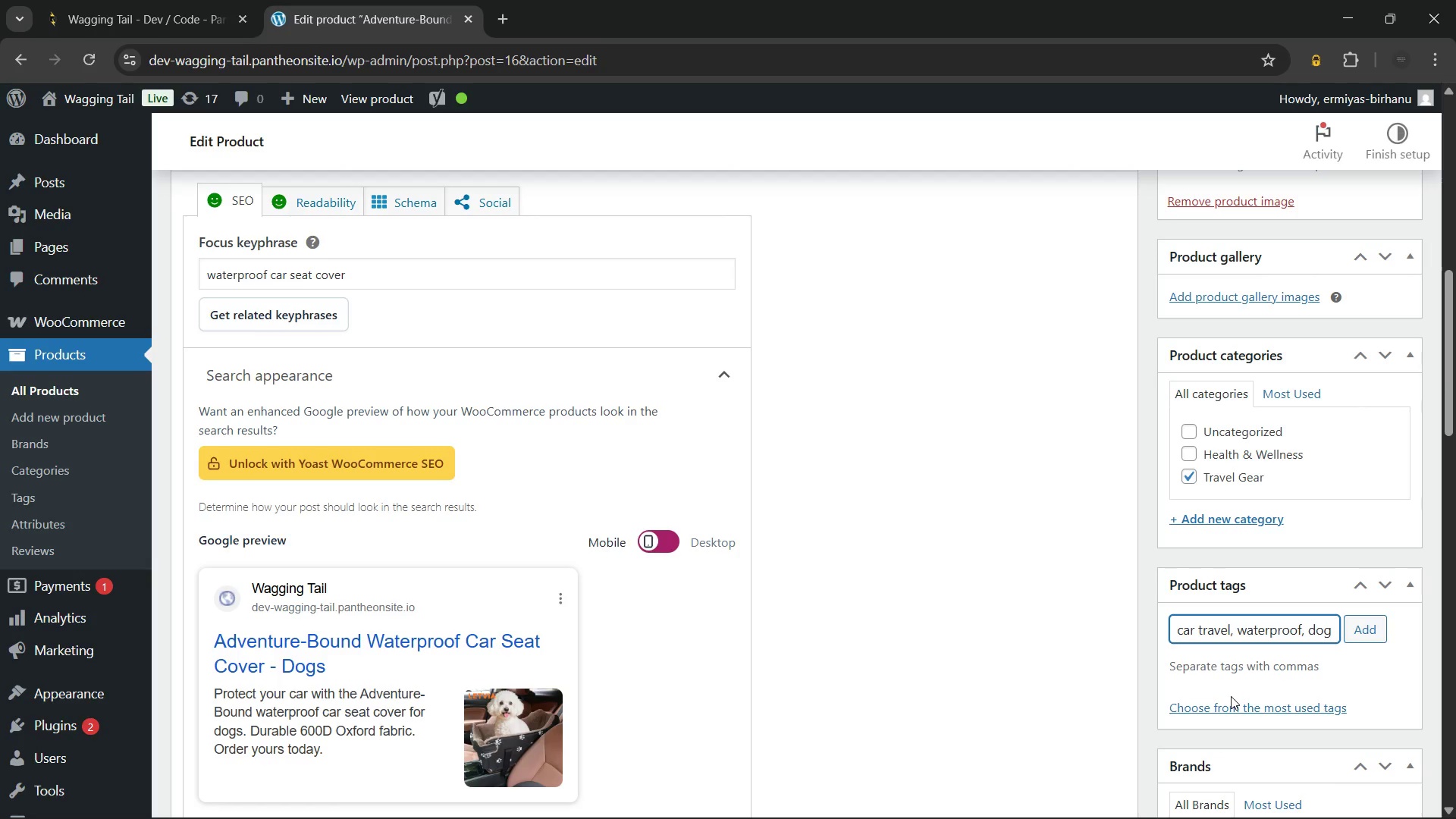 
type(sea)
 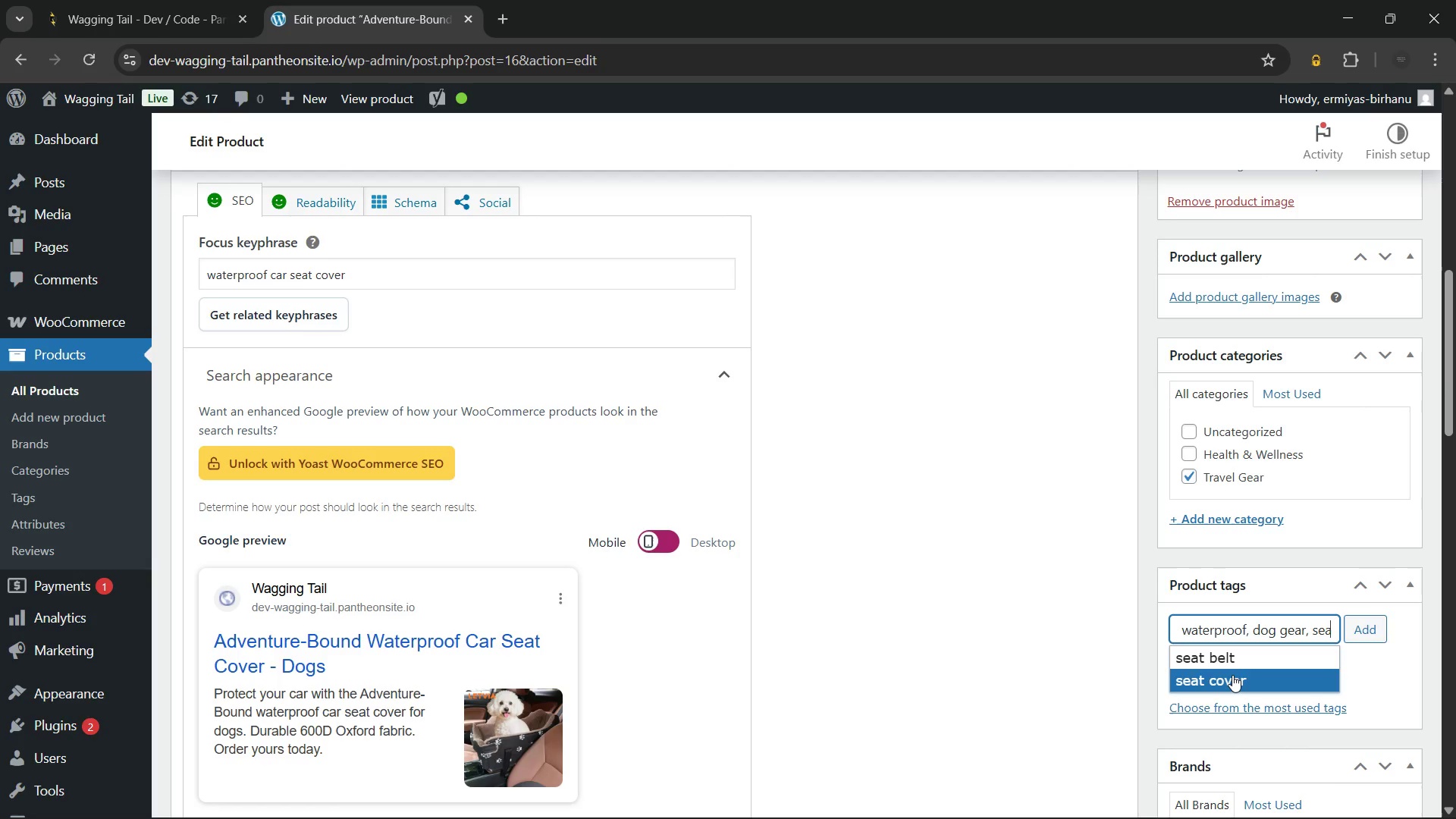 
left_click([1232, 675])
 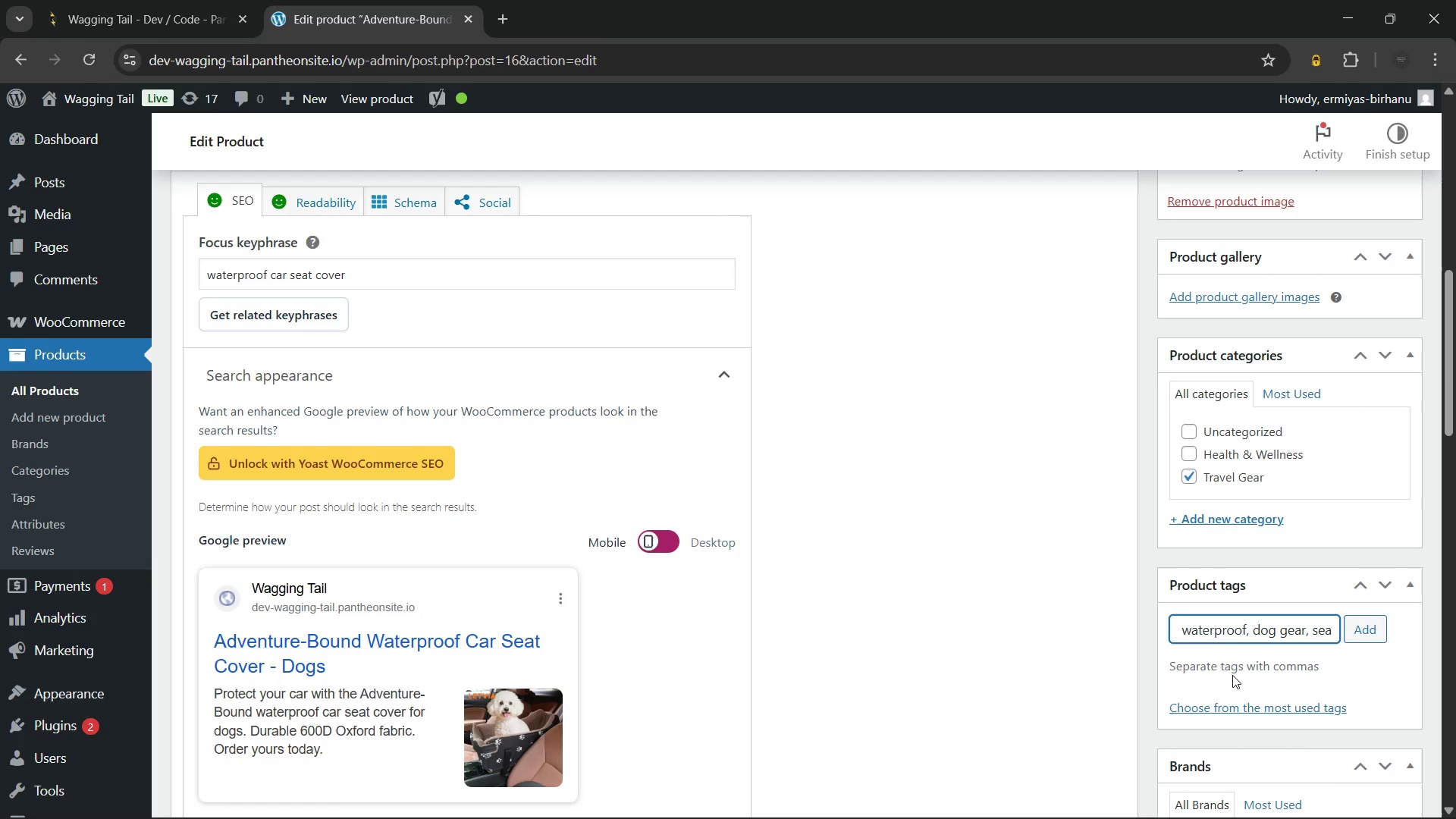 
type(trave)
 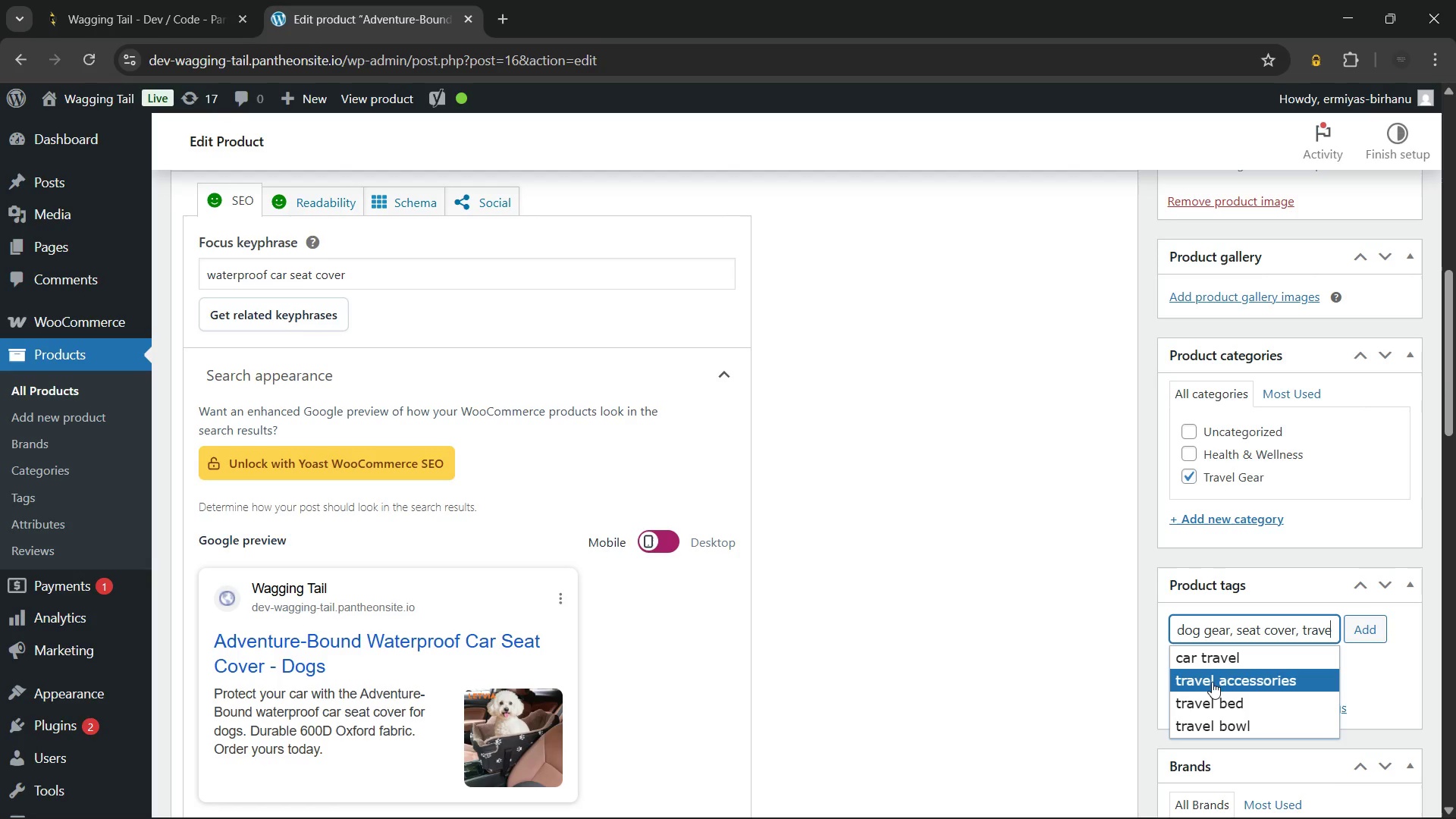 
left_click([1226, 678])
 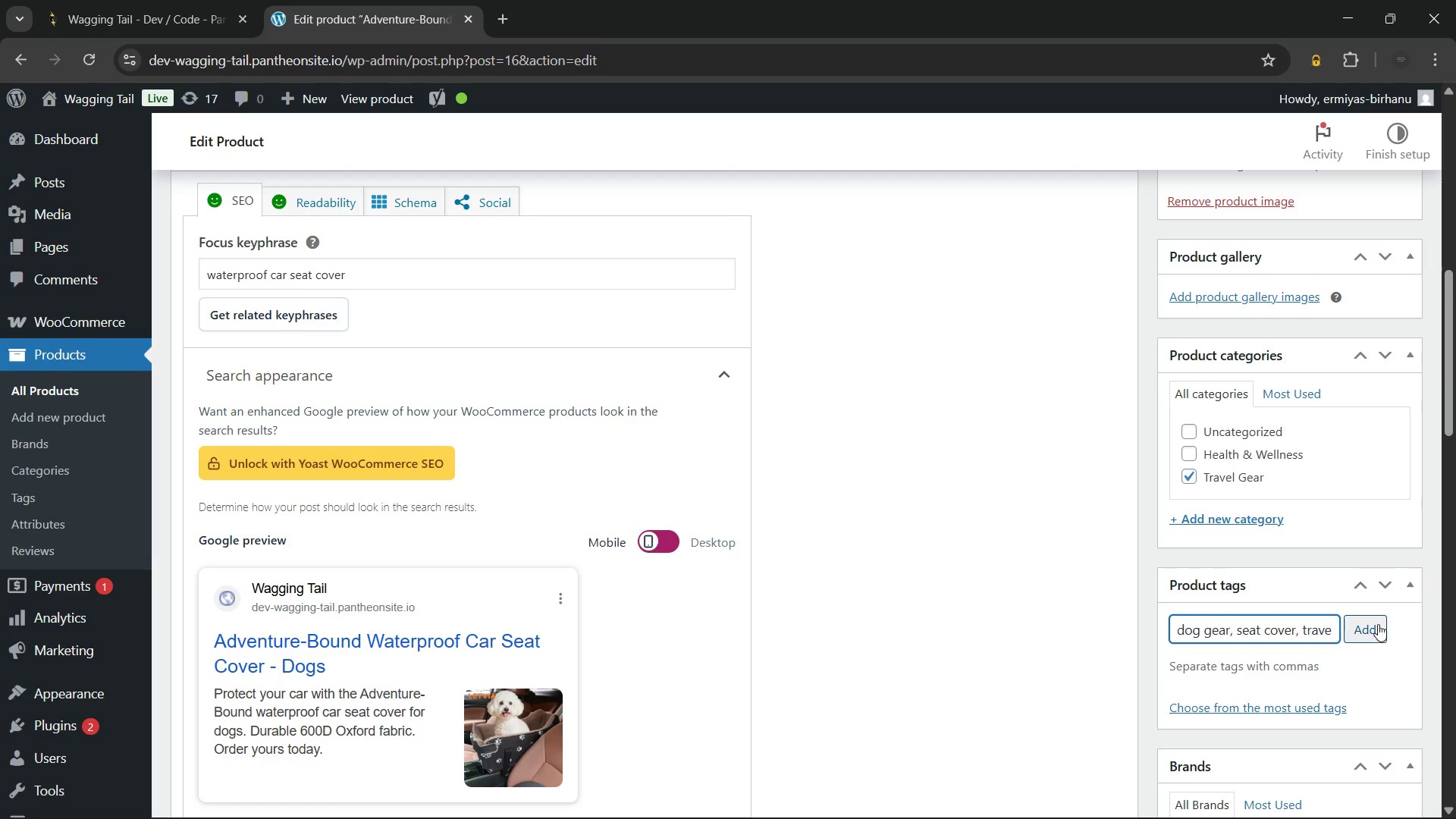 
left_click([1378, 624])
 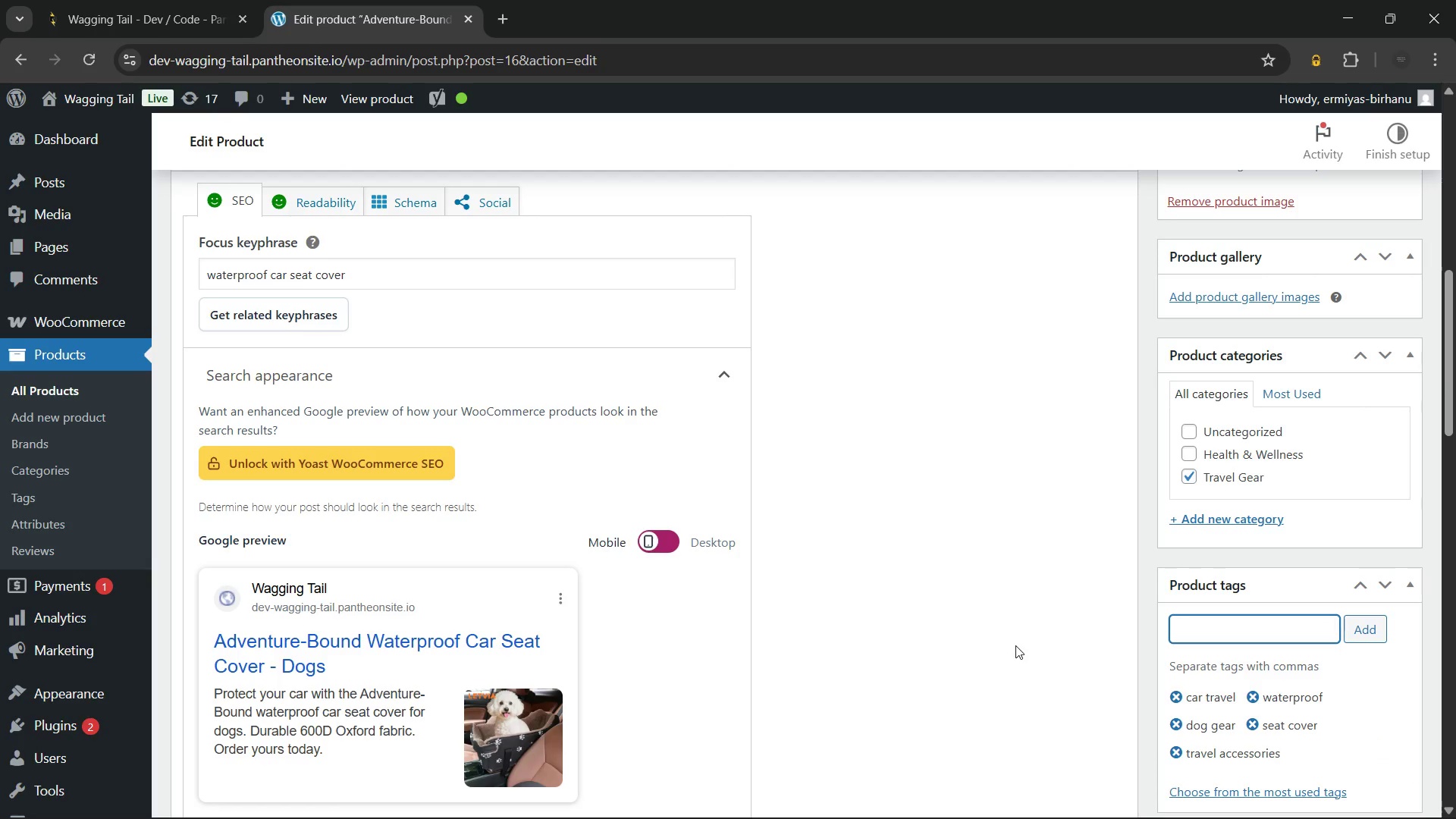 
left_click([1015, 645])
 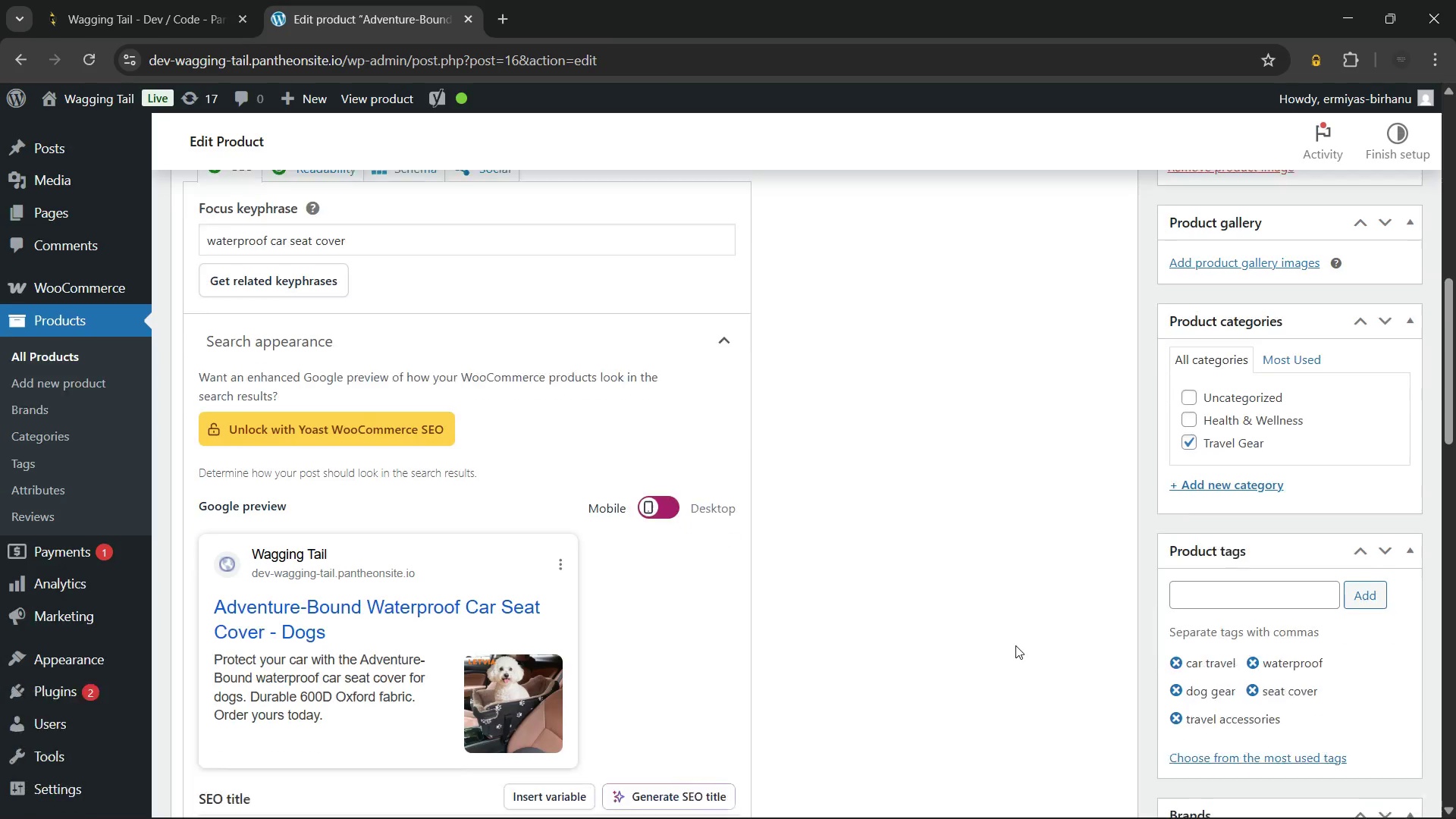 
scroll: coordinate [876, 637], scroll_direction: down, amount: 12.0
 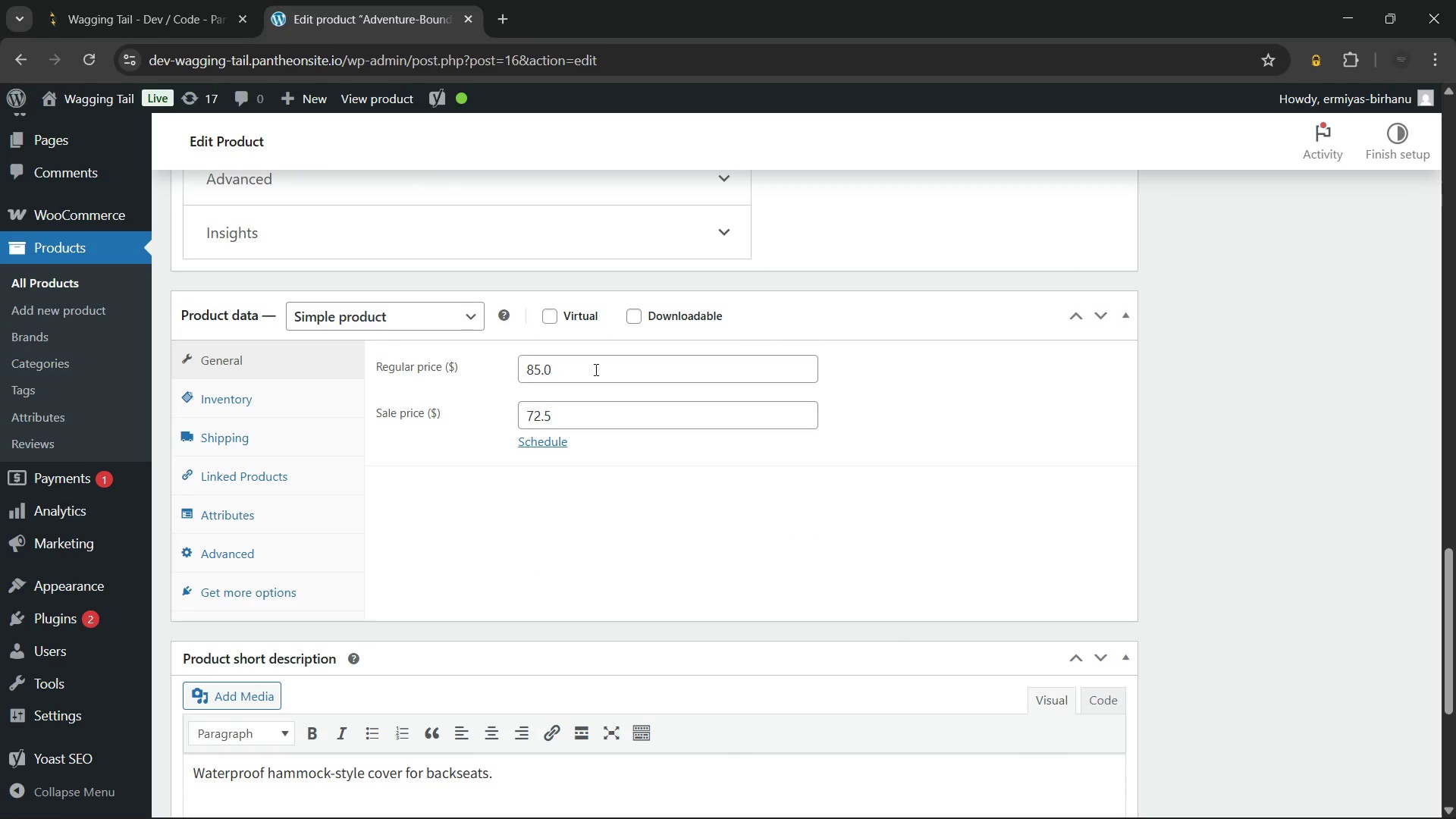 
left_click([597, 367])
 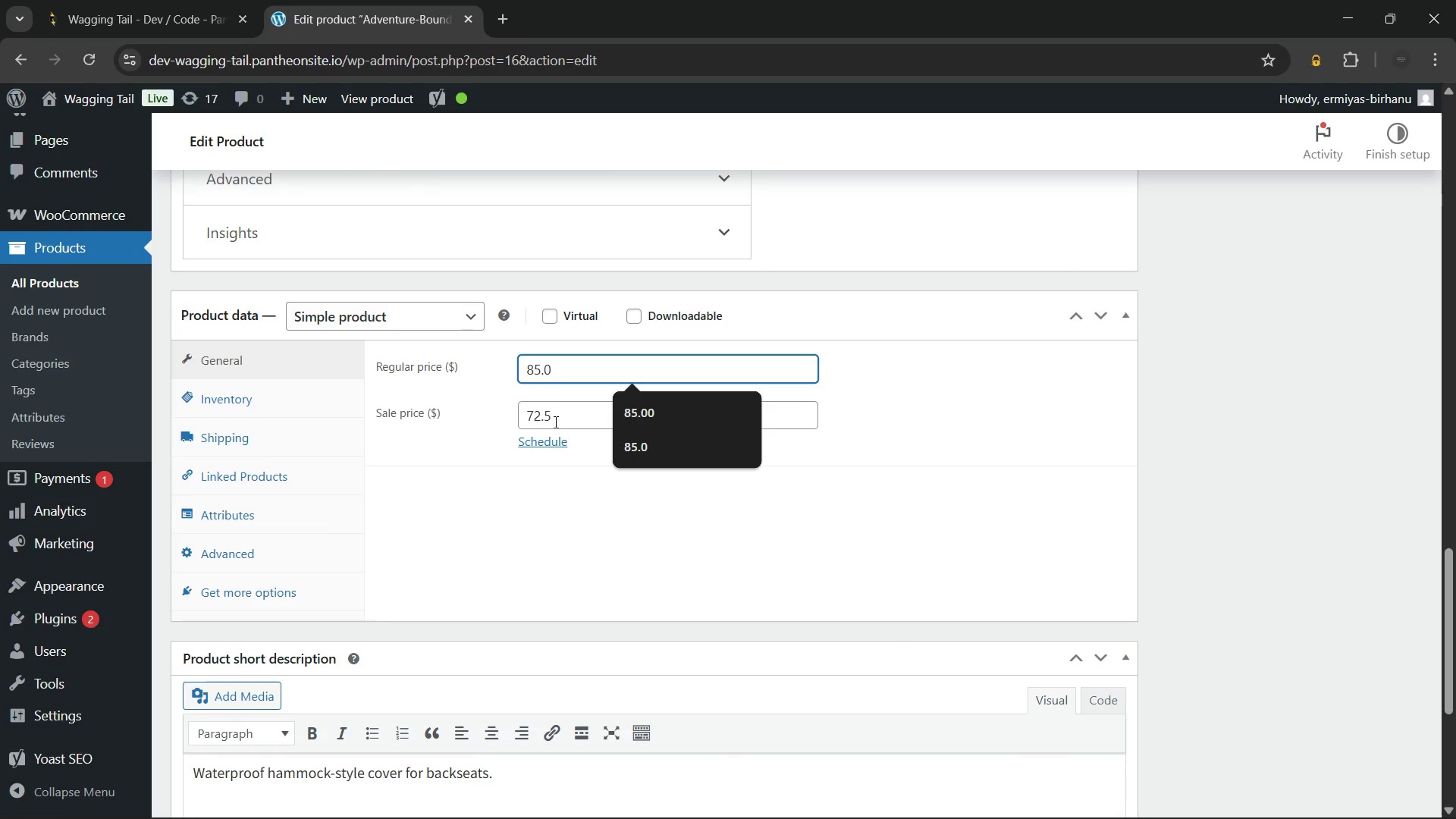 
left_click([554, 422])
 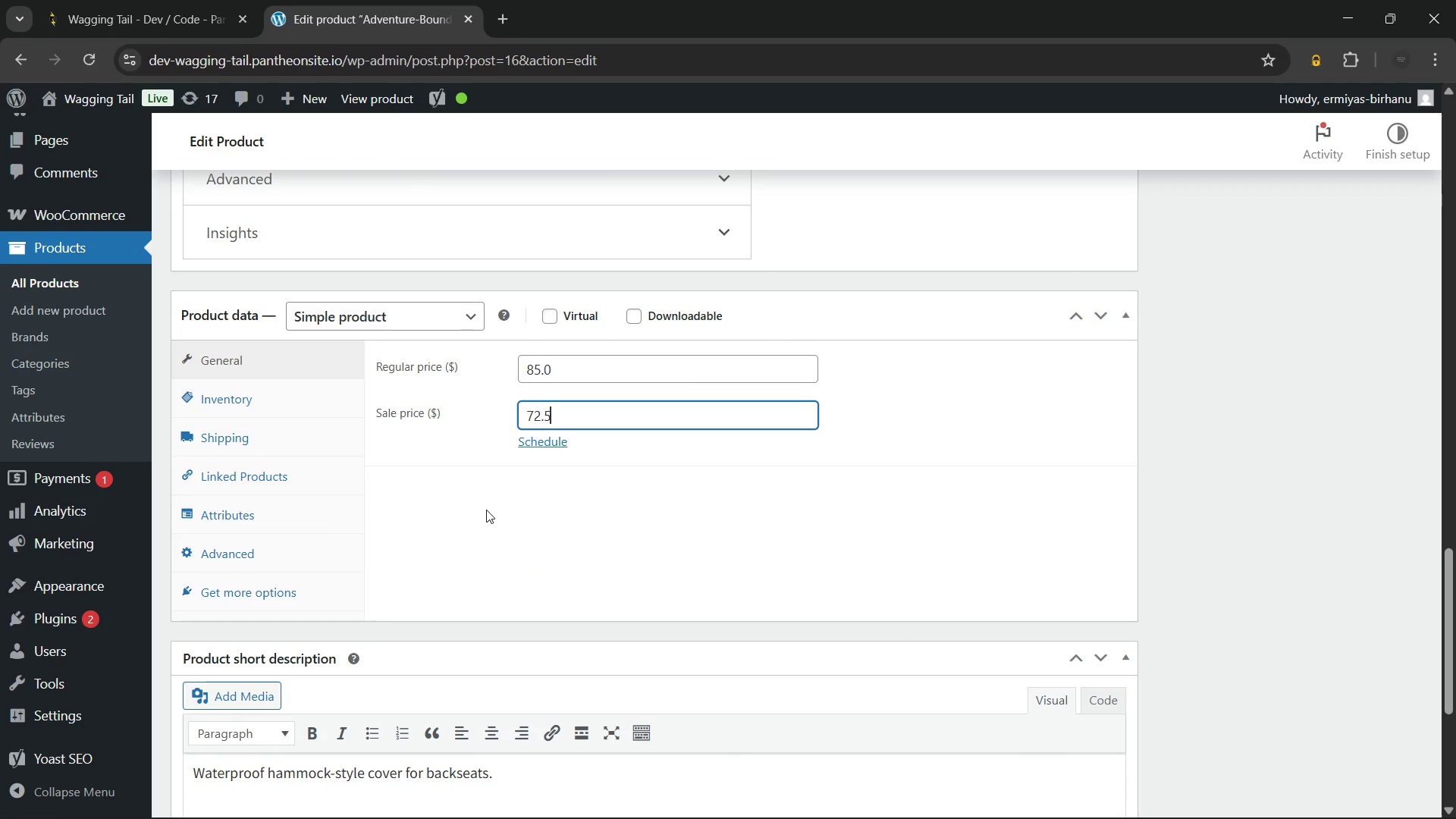 
left_click([486, 510])
 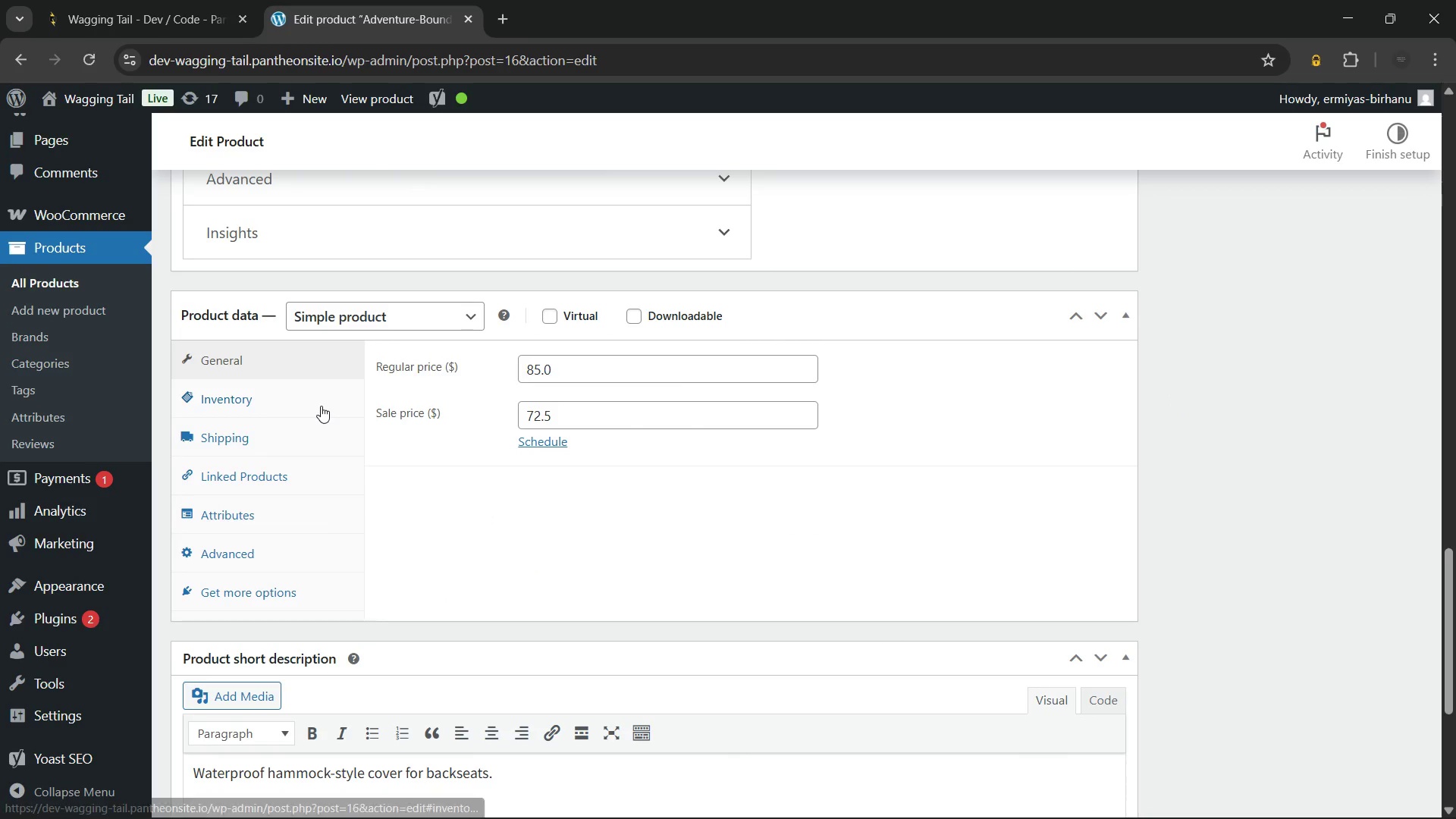 
left_click([321, 406])
 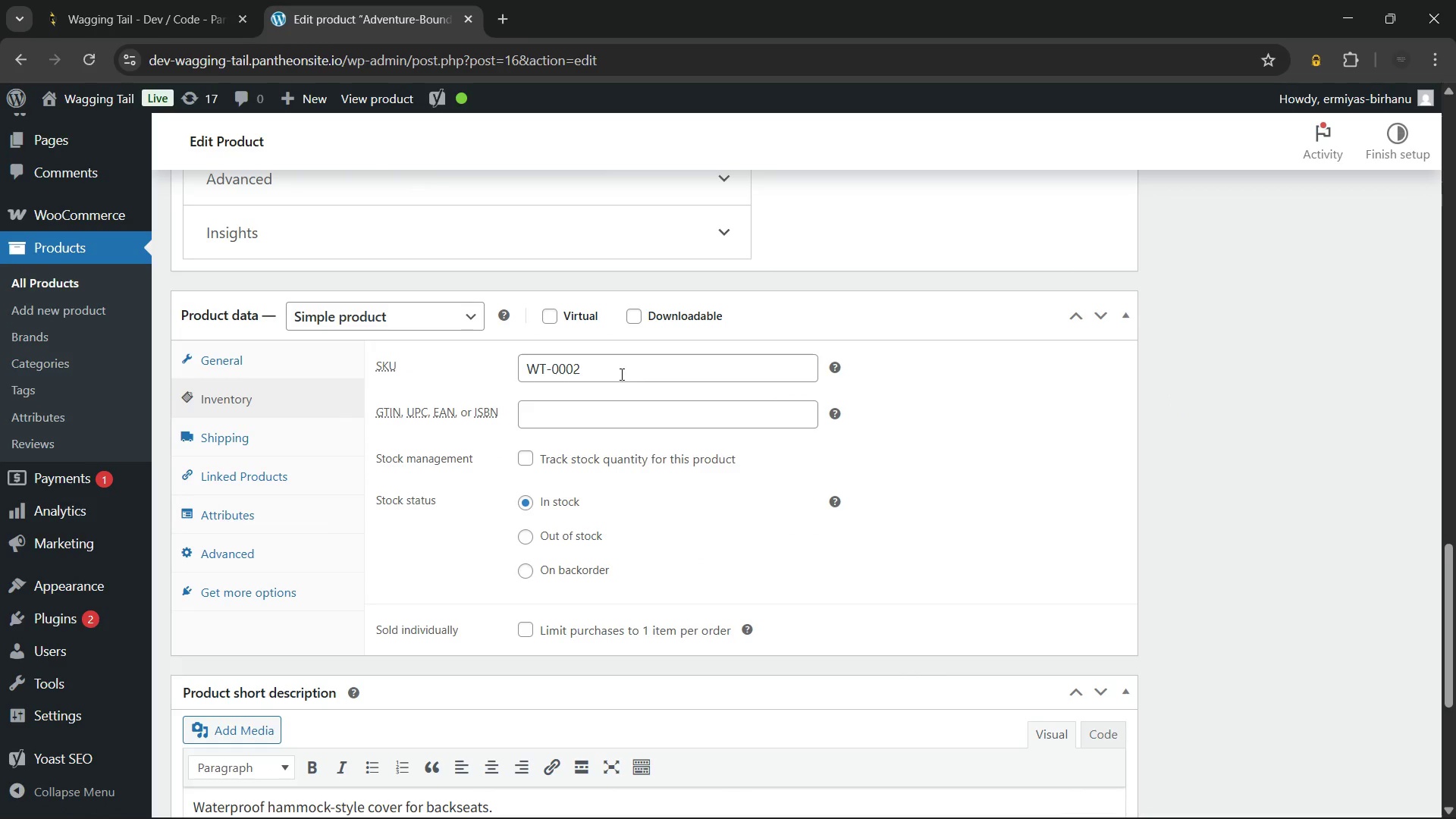 
scroll: coordinate [467, 414], scroll_direction: down, amount: 4.0
 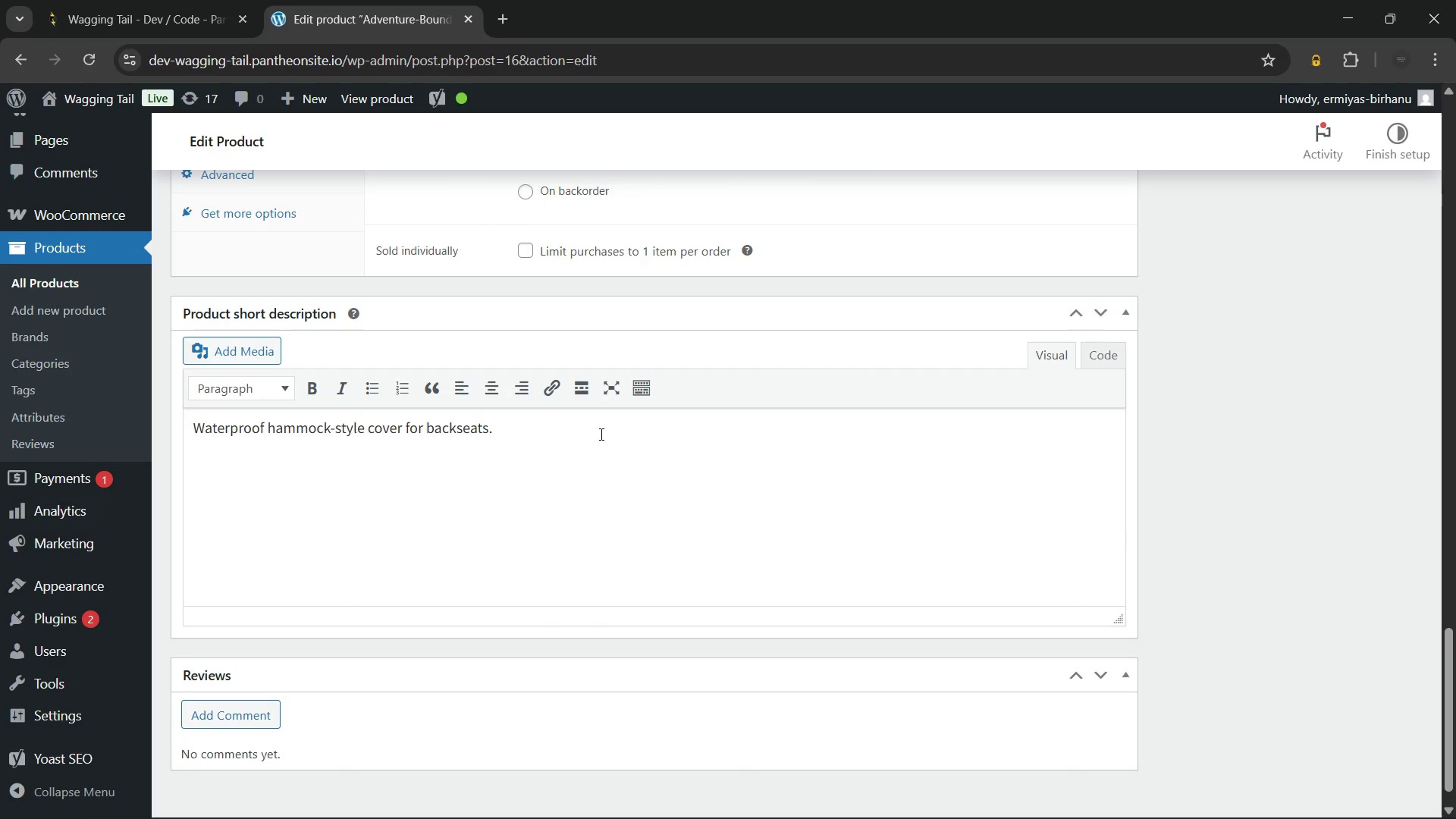 
left_click([600, 434])
 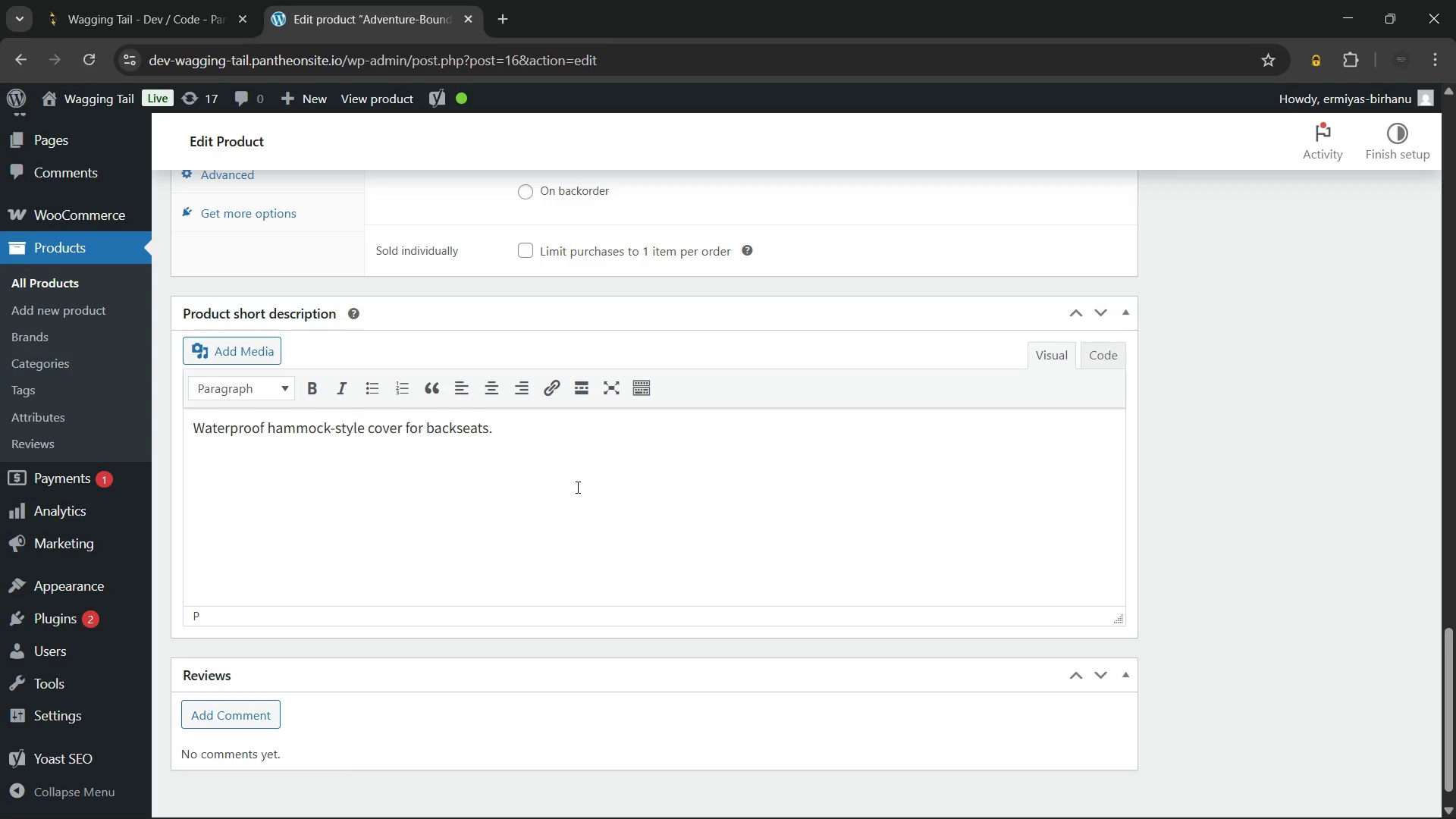 
key(Control+A)
 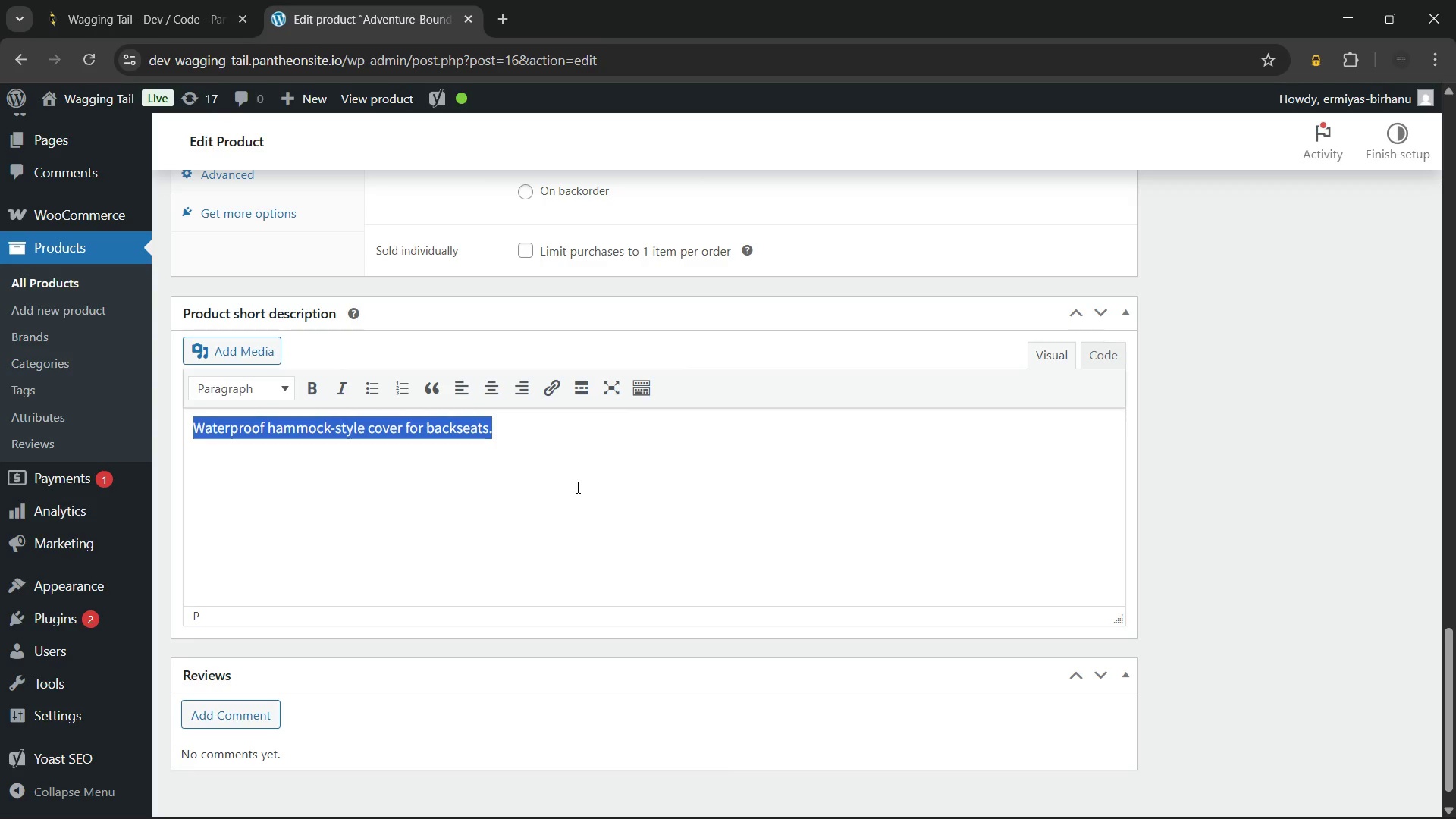 
key(Backspace)
 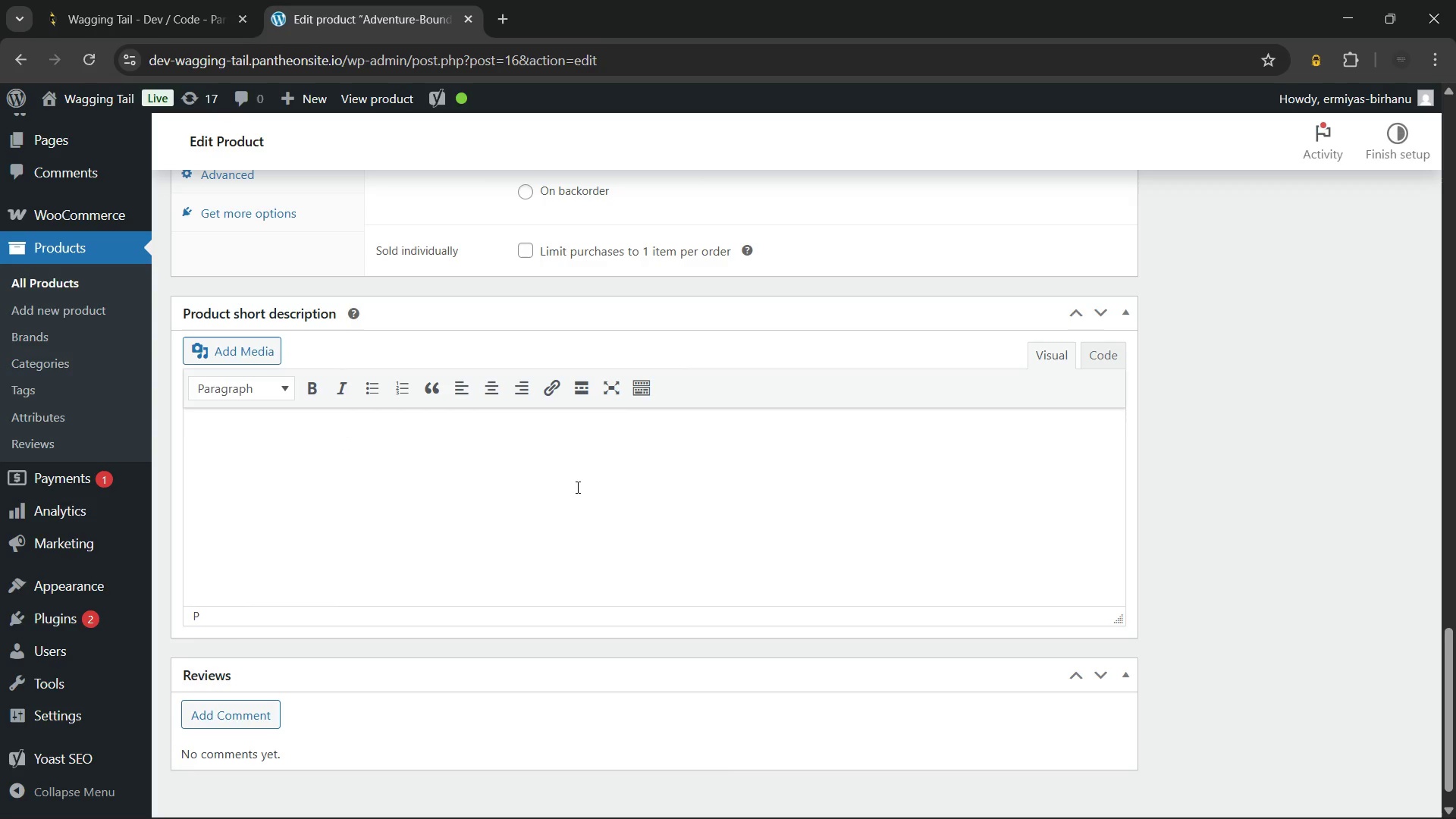 
wait(10.23)
 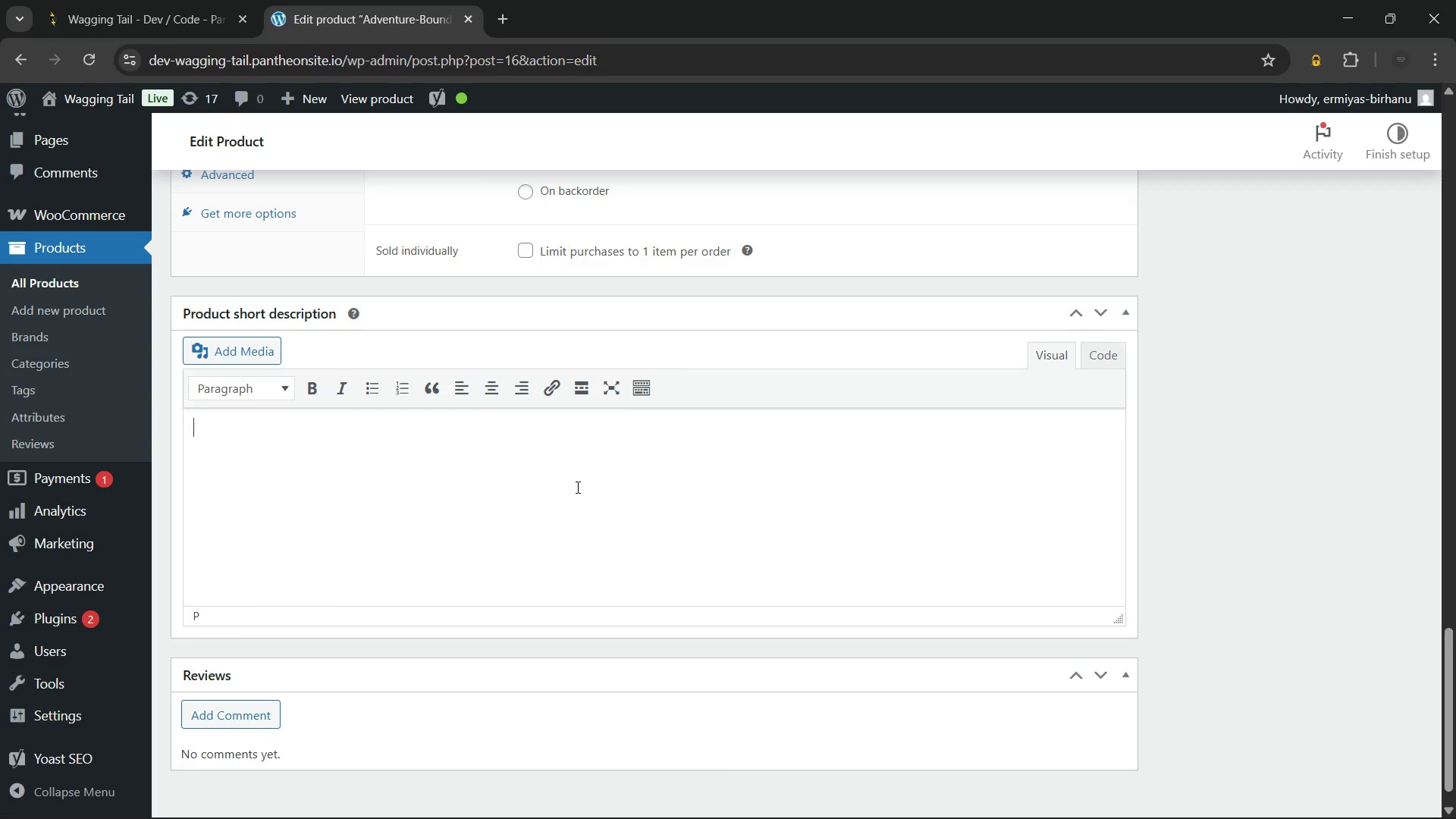 
type(This Adventure-Bound waterproof car set cover for dogs shields your backseat from mud, fur, and claws. Buit)
key(Backspace)
type(lt from heavy-duty 600D Oxford fabric with a non-slip)
 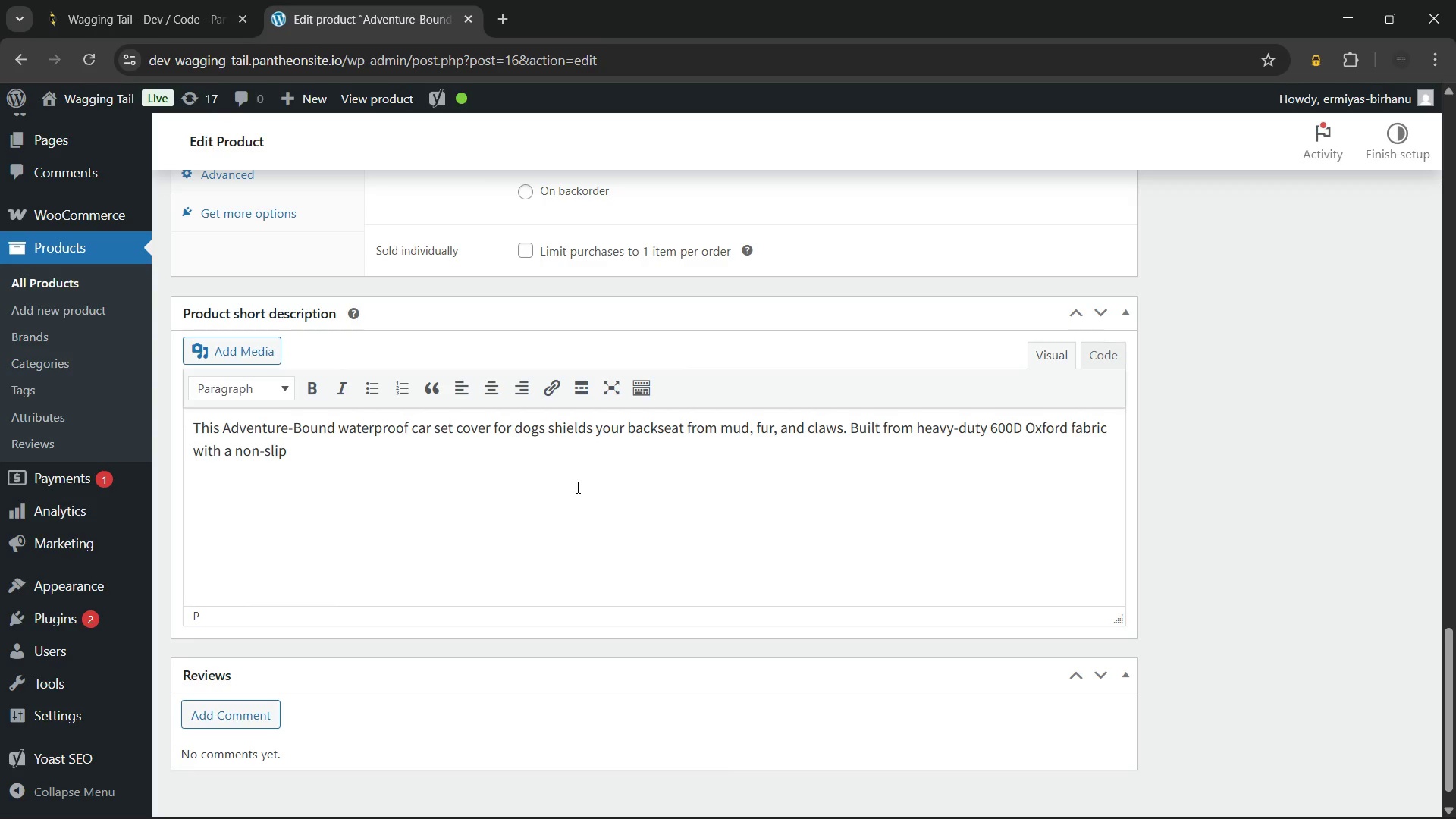 
wait(6.14)
 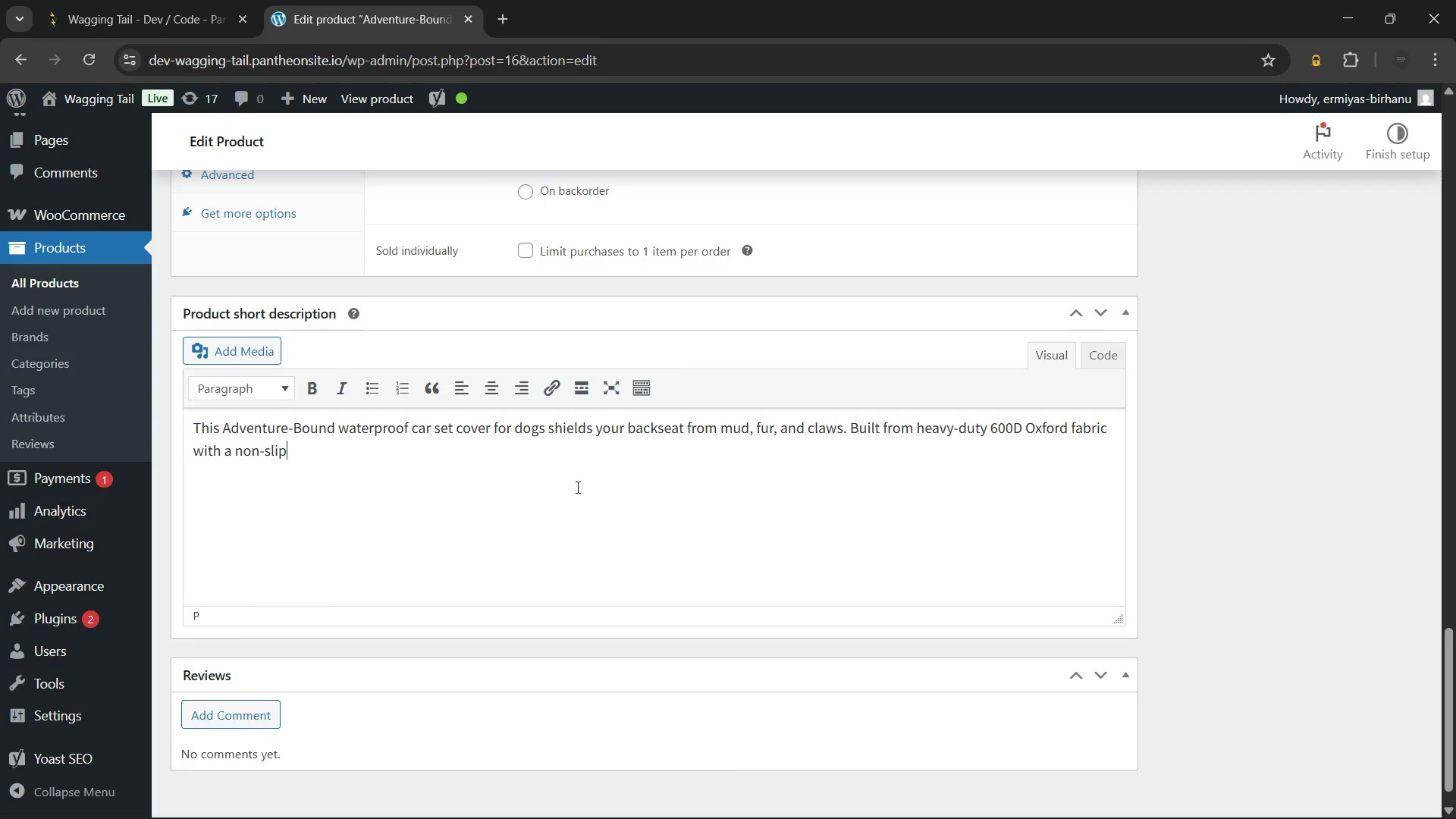 
type( backing, it installs in seconds and cleans even faster.)
 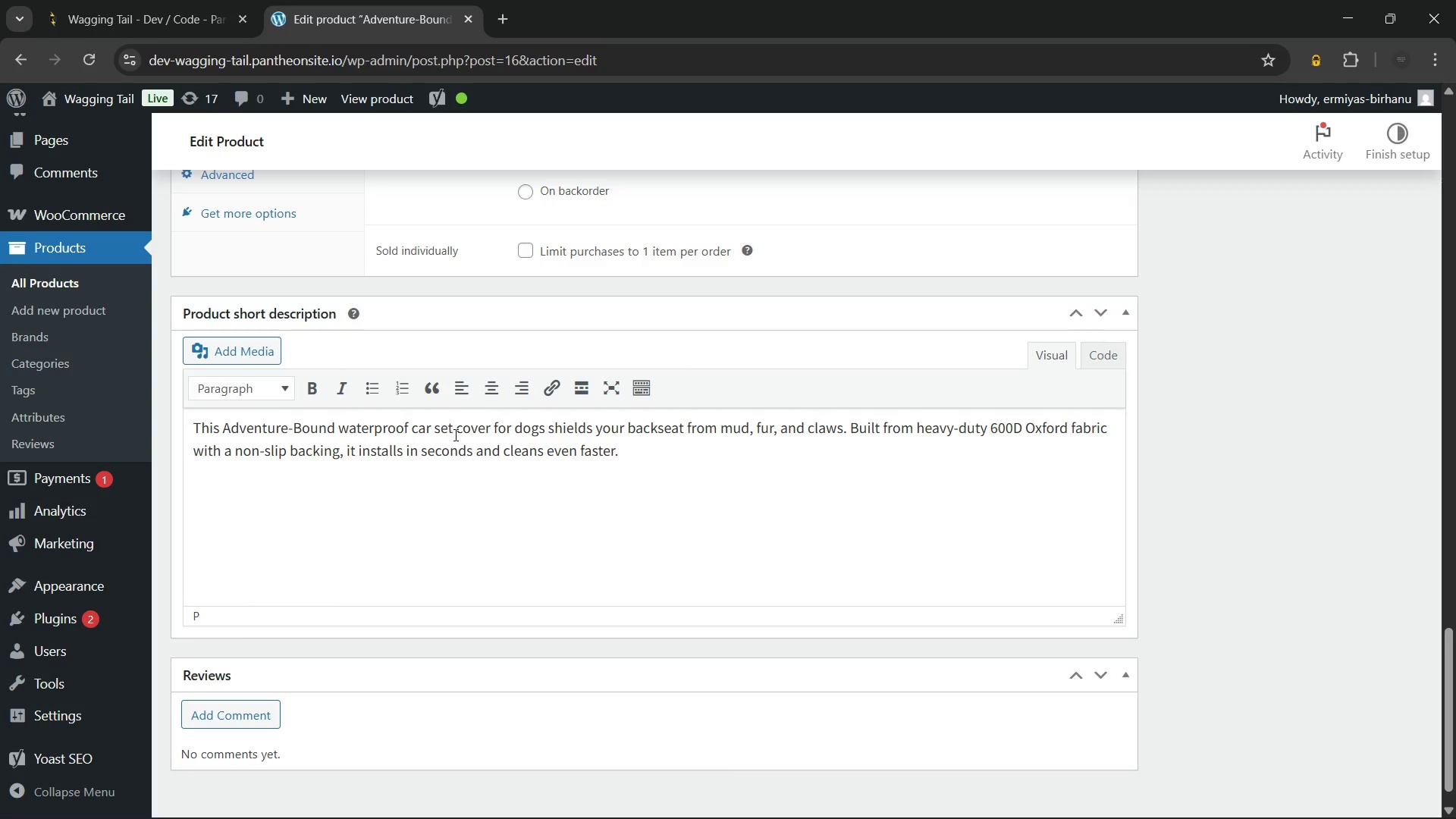 
wait(6.44)
 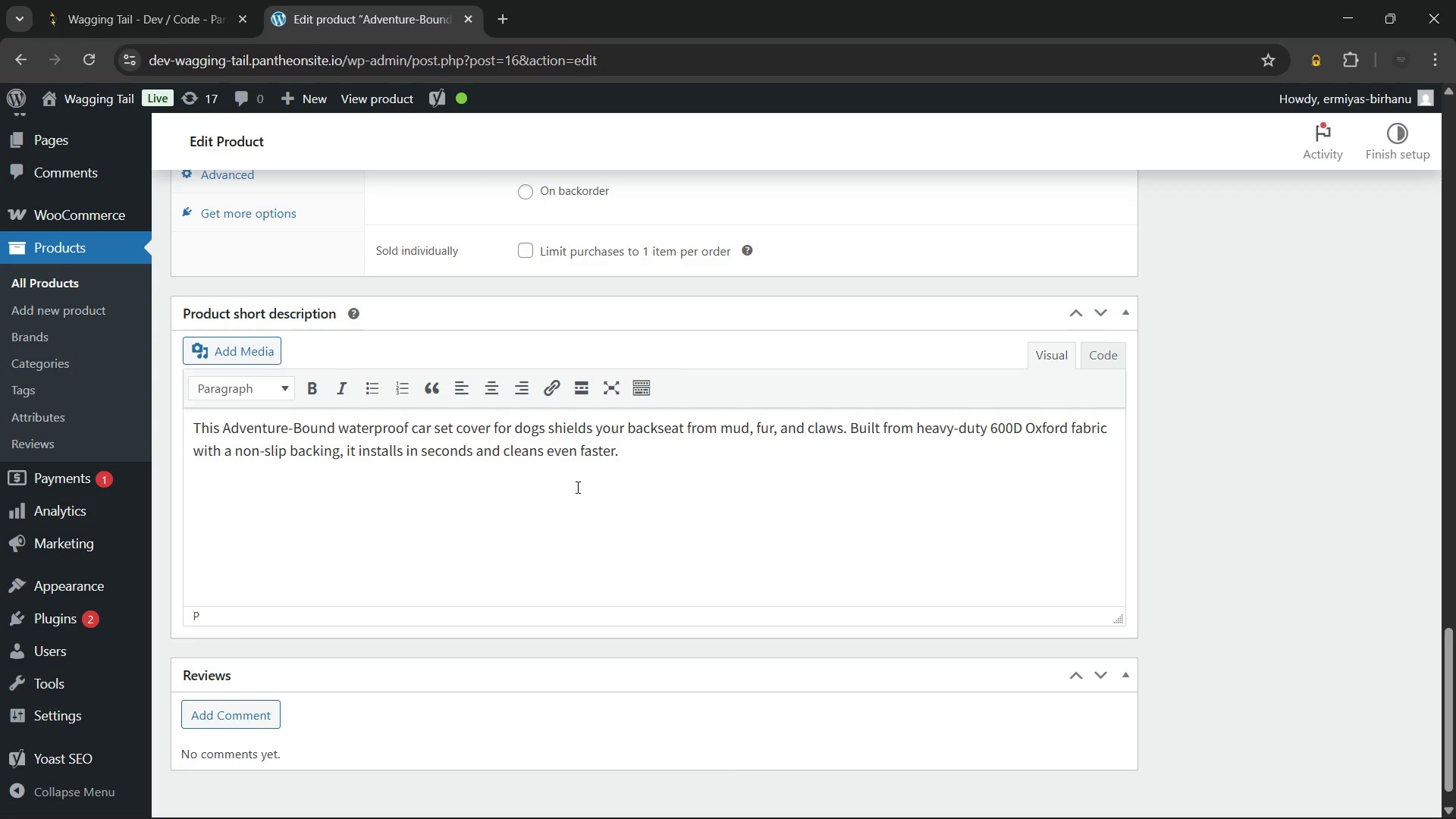 
left_click_drag(start_coordinate=[224, 428], to_coordinate=[492, 431])
 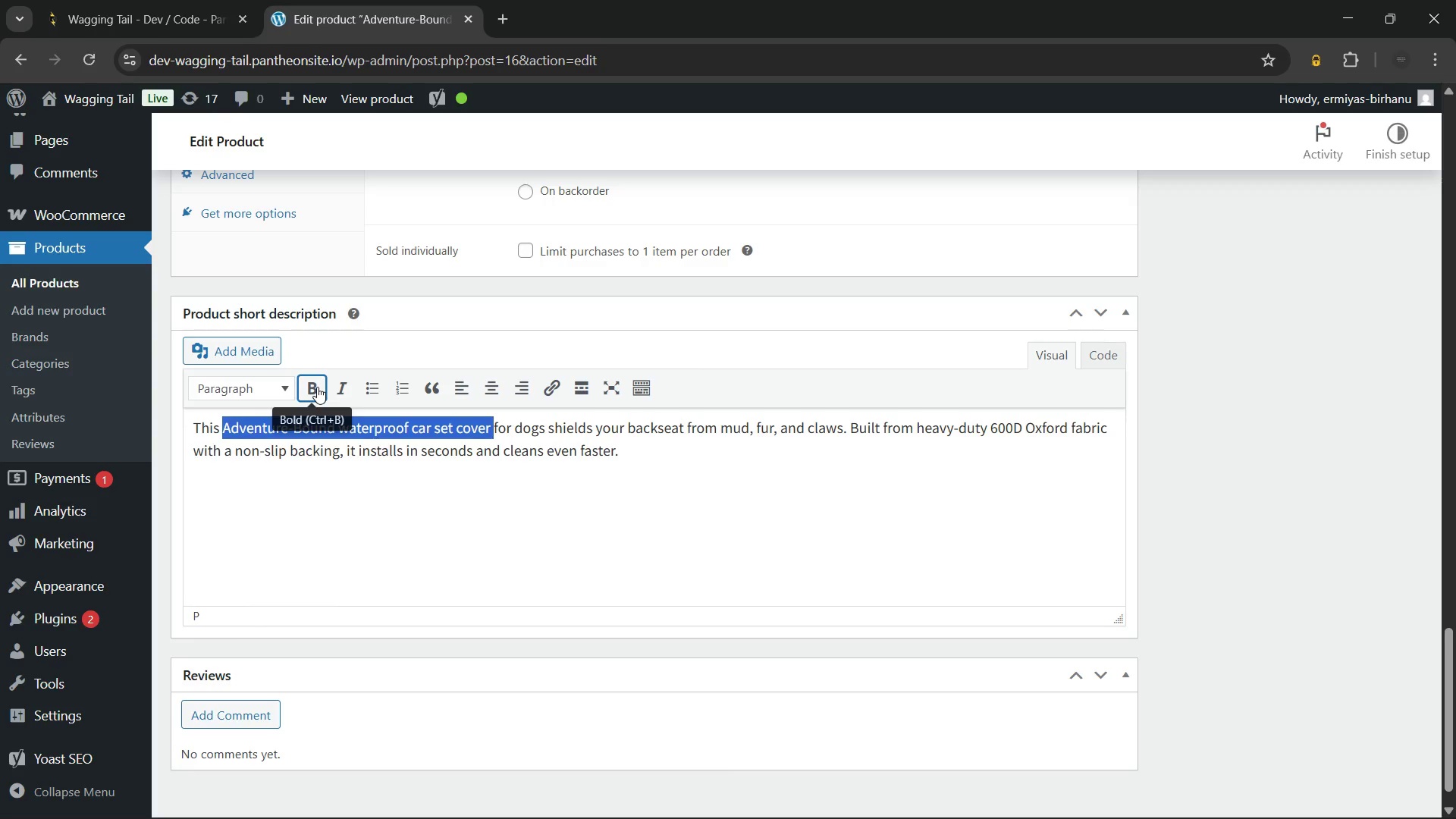 
left_click([317, 387])
 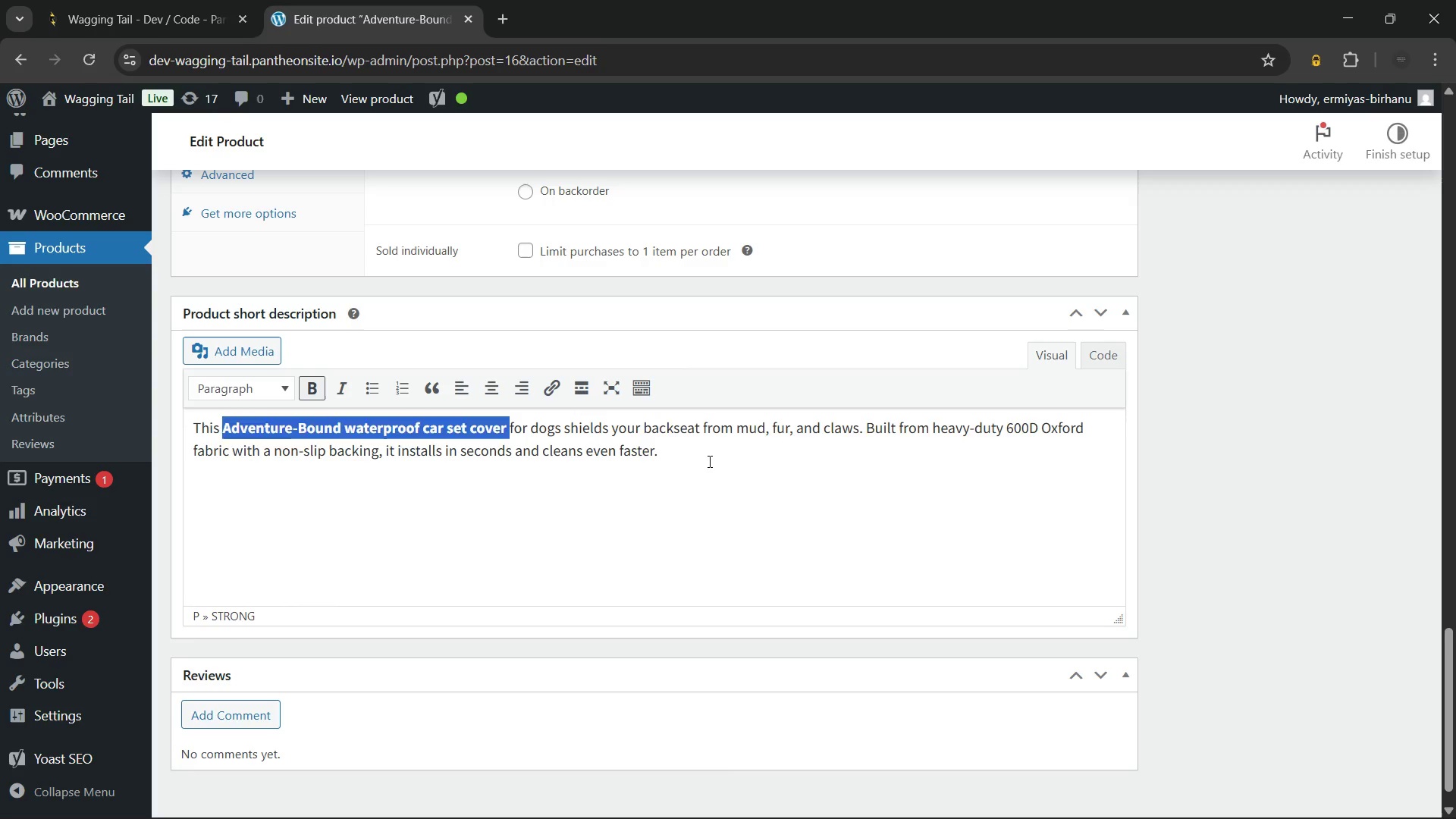 
left_click([708, 461])
 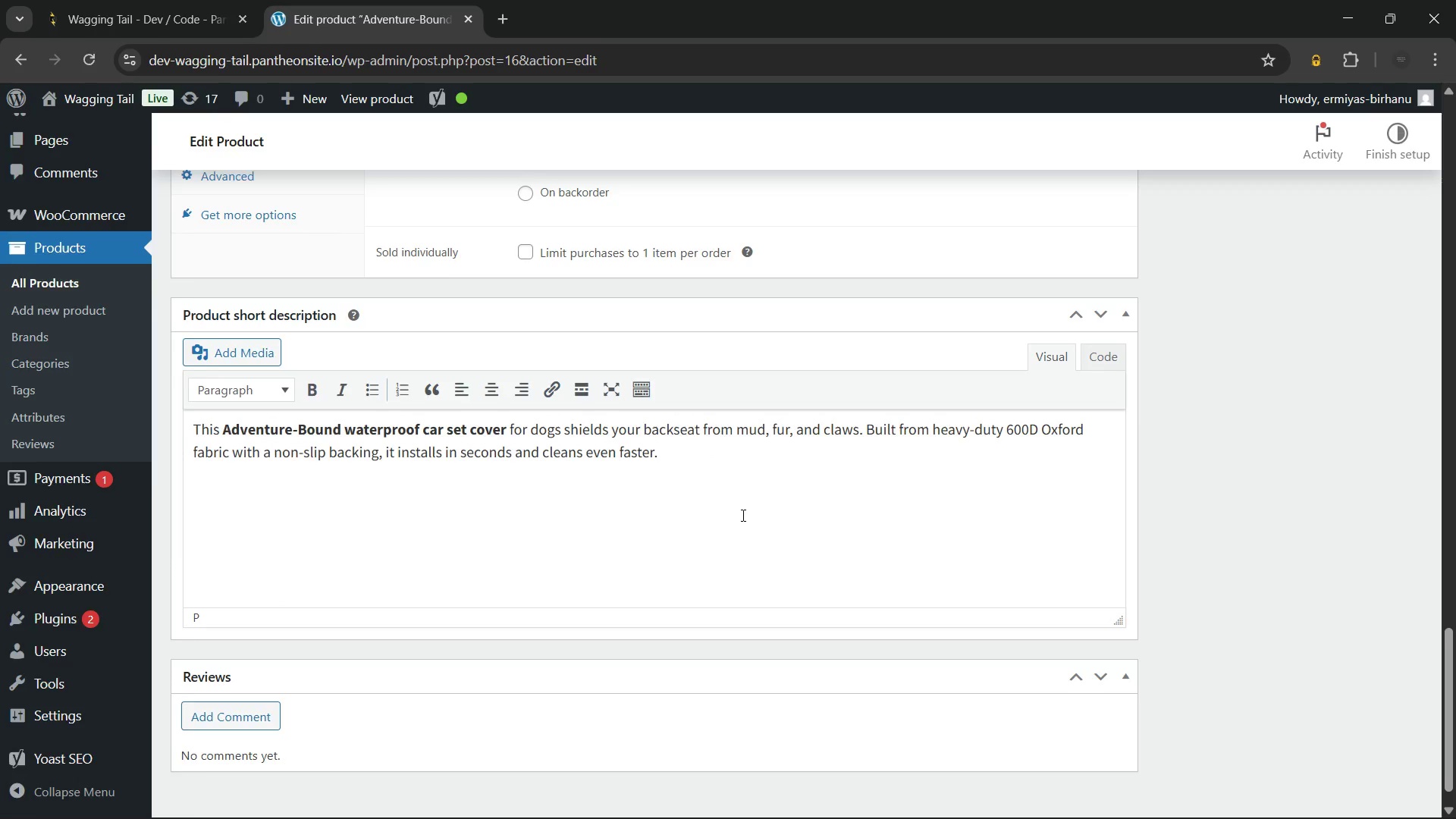 
scroll: coordinate [742, 515], scroll_direction: up, amount: 1.0
 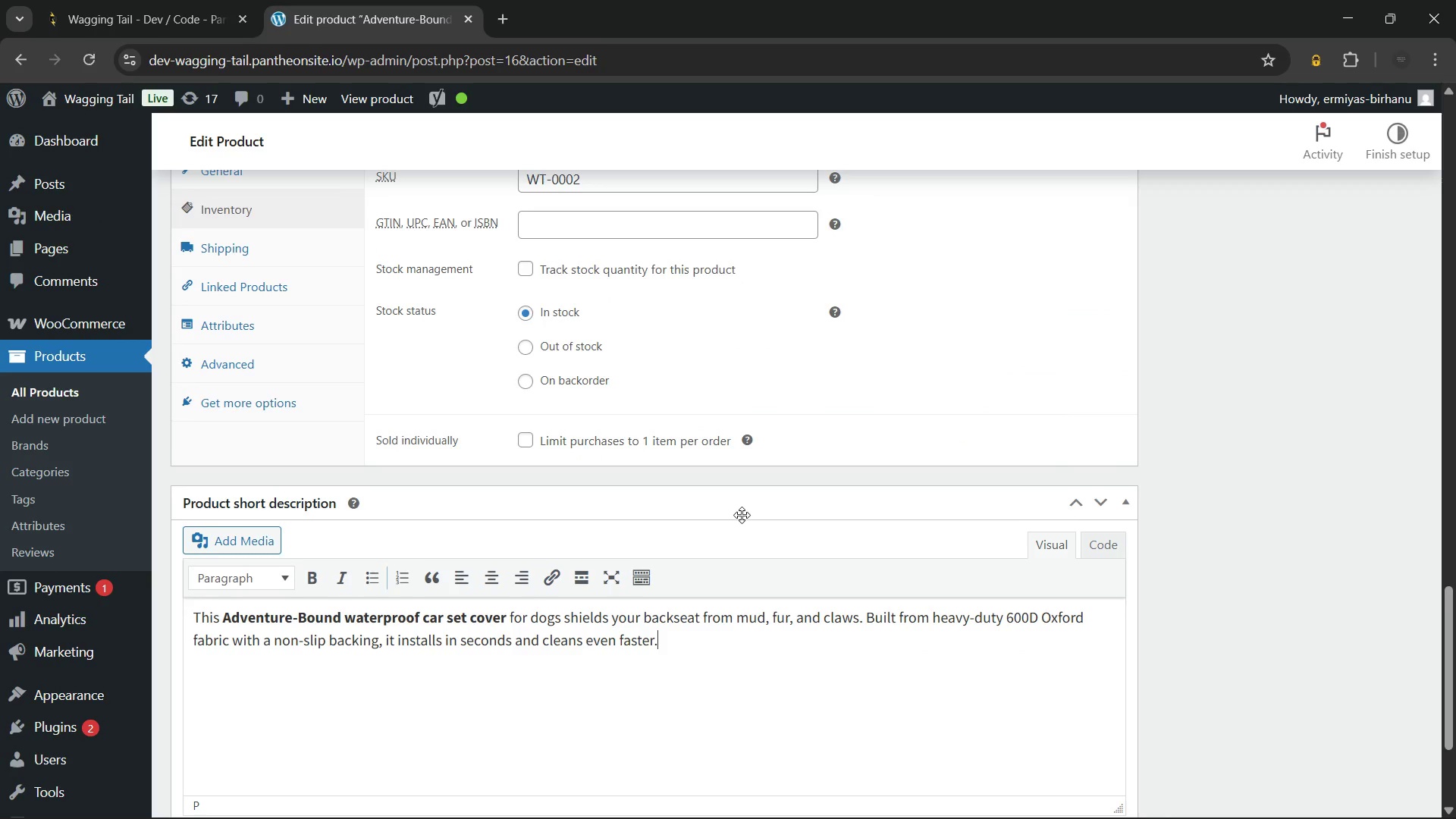 
scroll: coordinate [742, 515], scroll_direction: none, amount: 0.0
 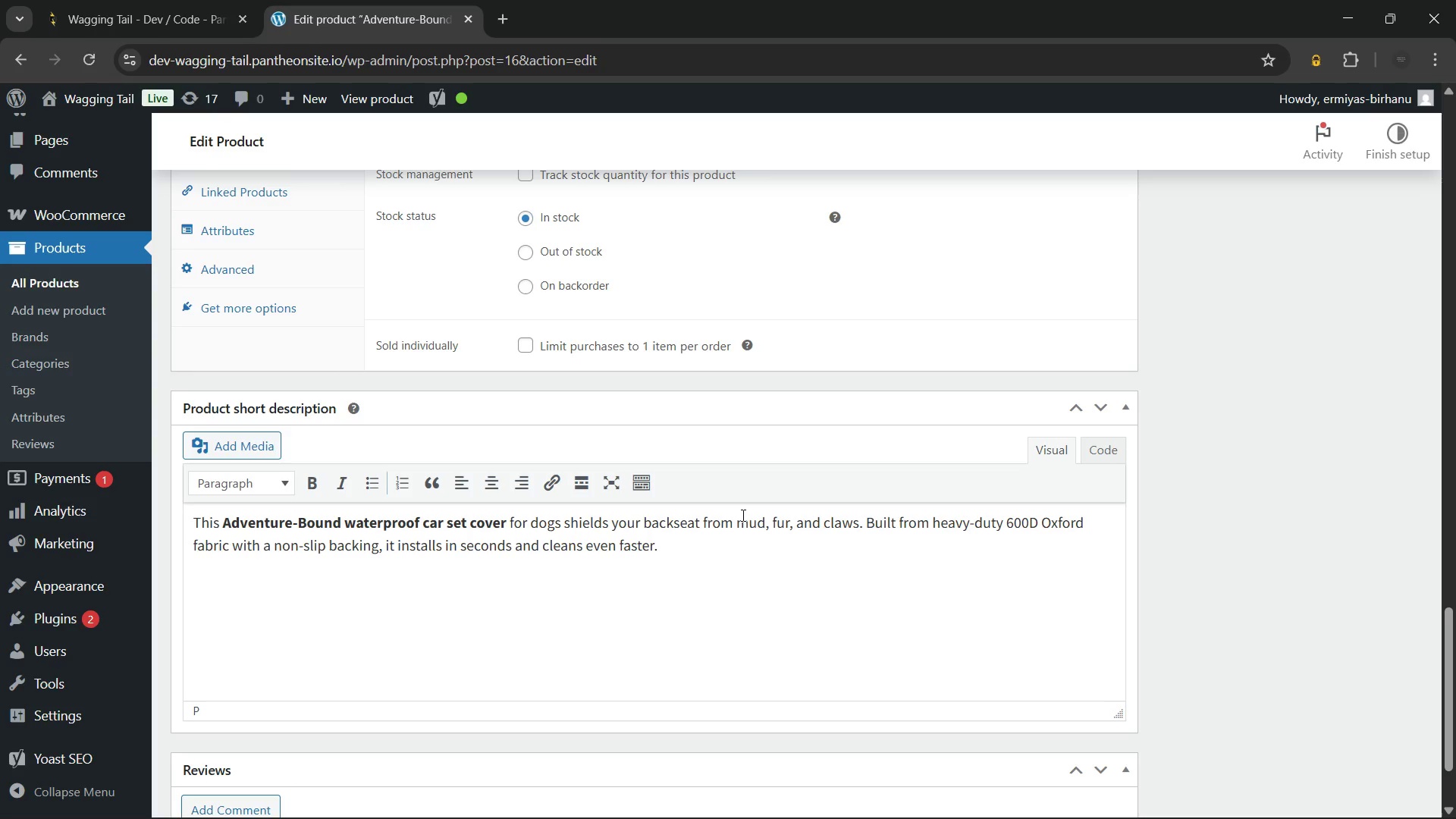 
wait(27.82)
 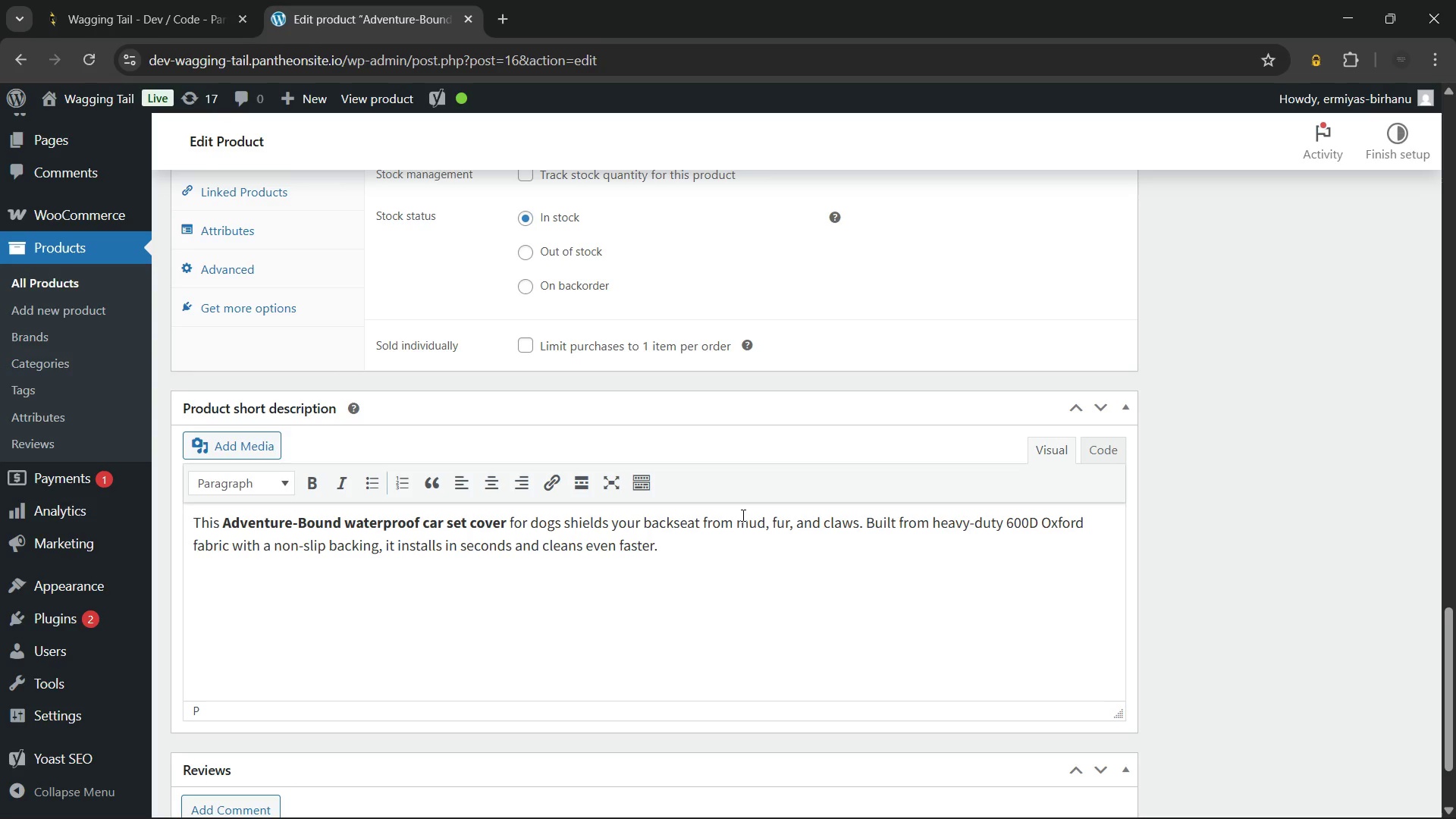 
scroll: coordinate [716, 594], scroll_direction: up, amount: 1.0
 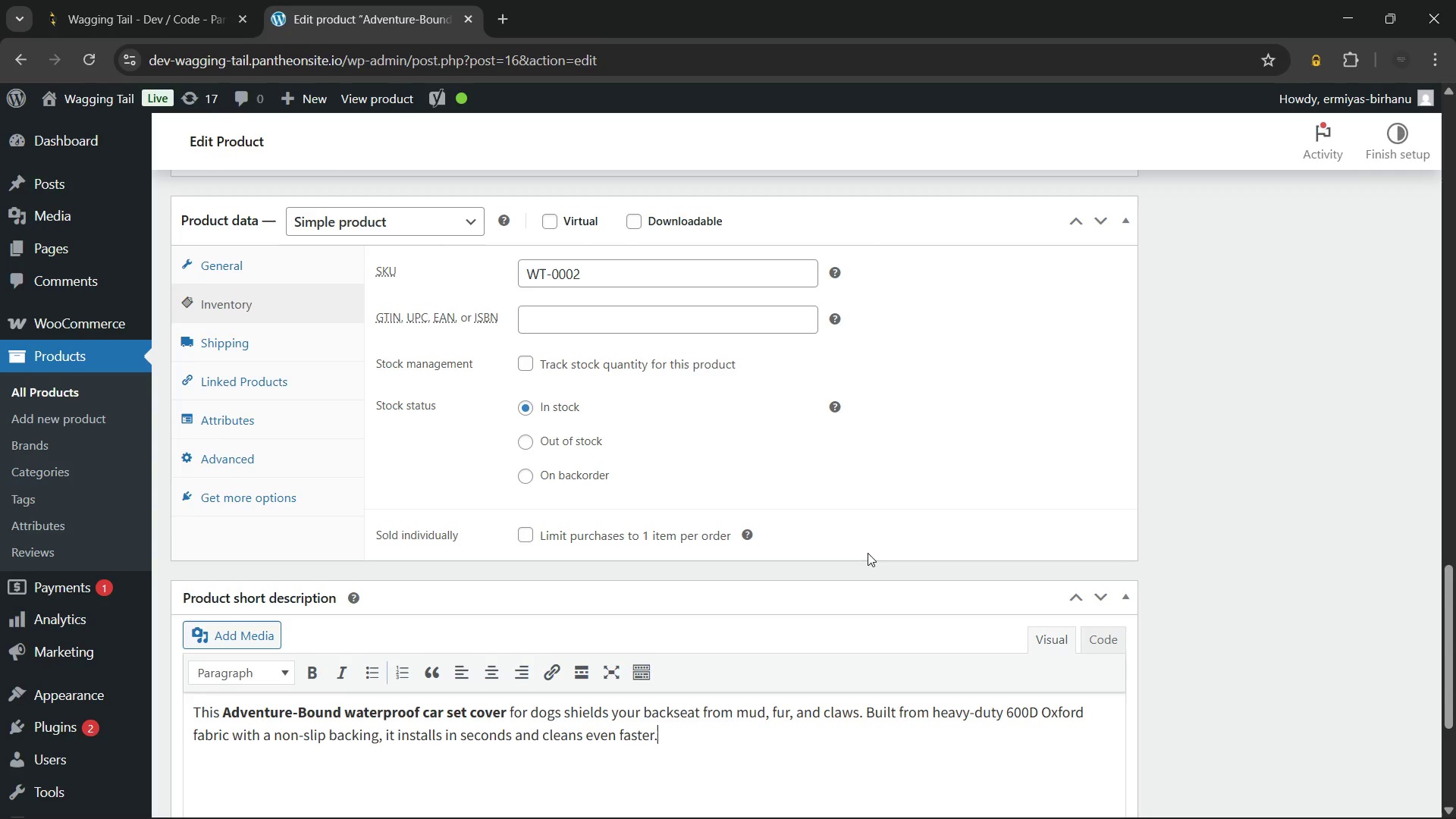 
wait(10.03)
 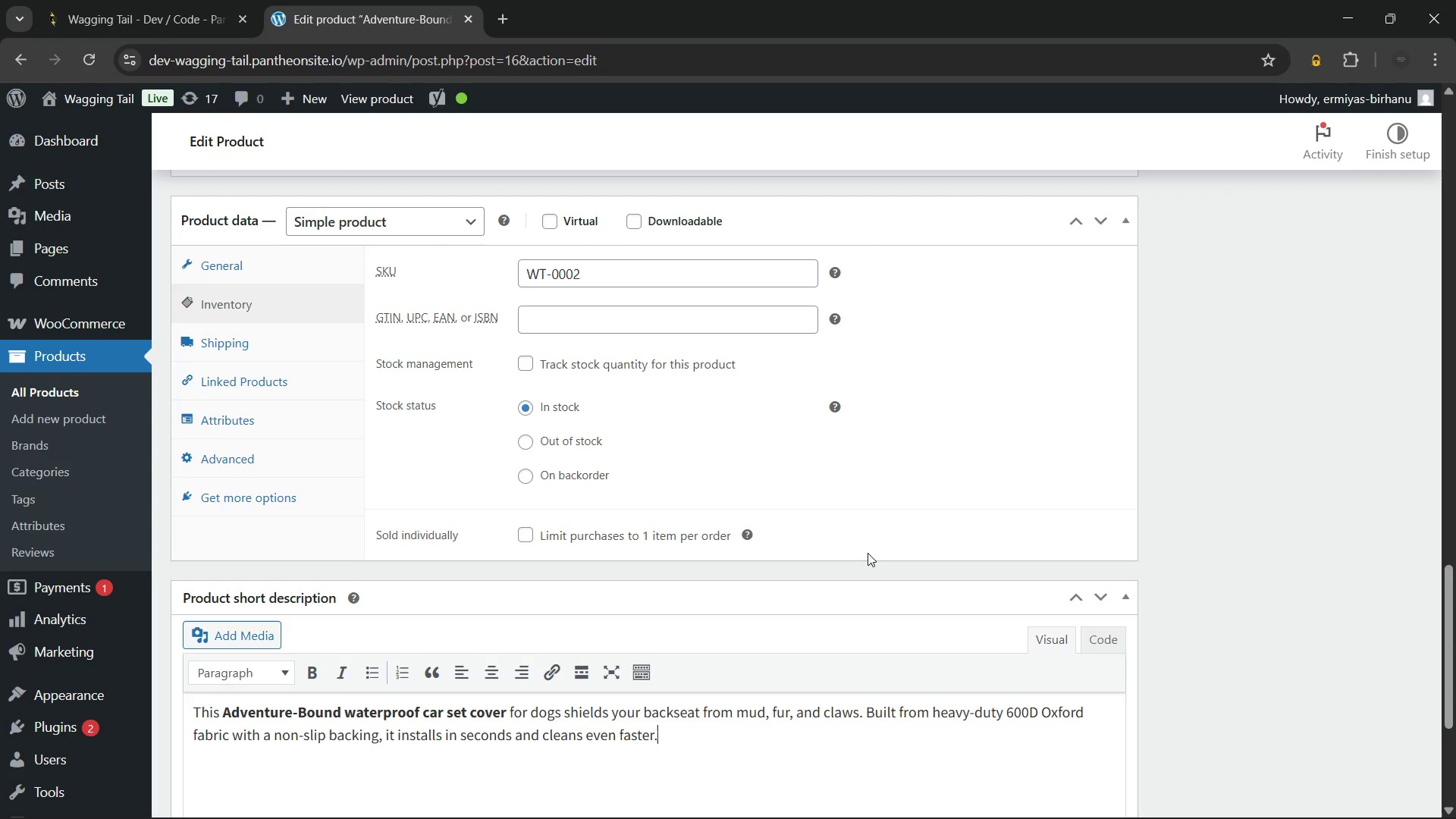 
scroll: coordinate [983, 463], scroll_direction: up, amount: 25.0
 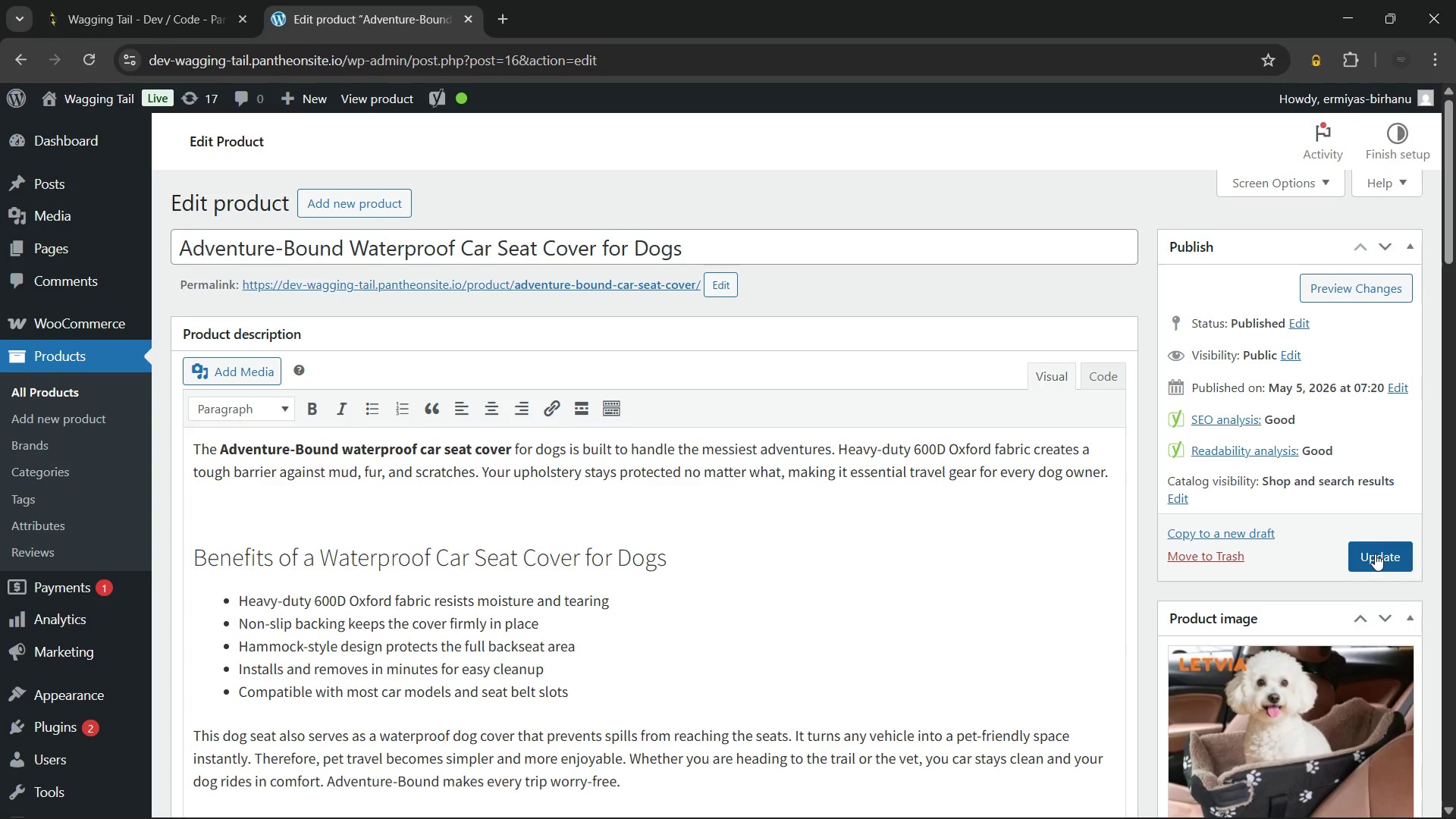 
left_click([1375, 554])
 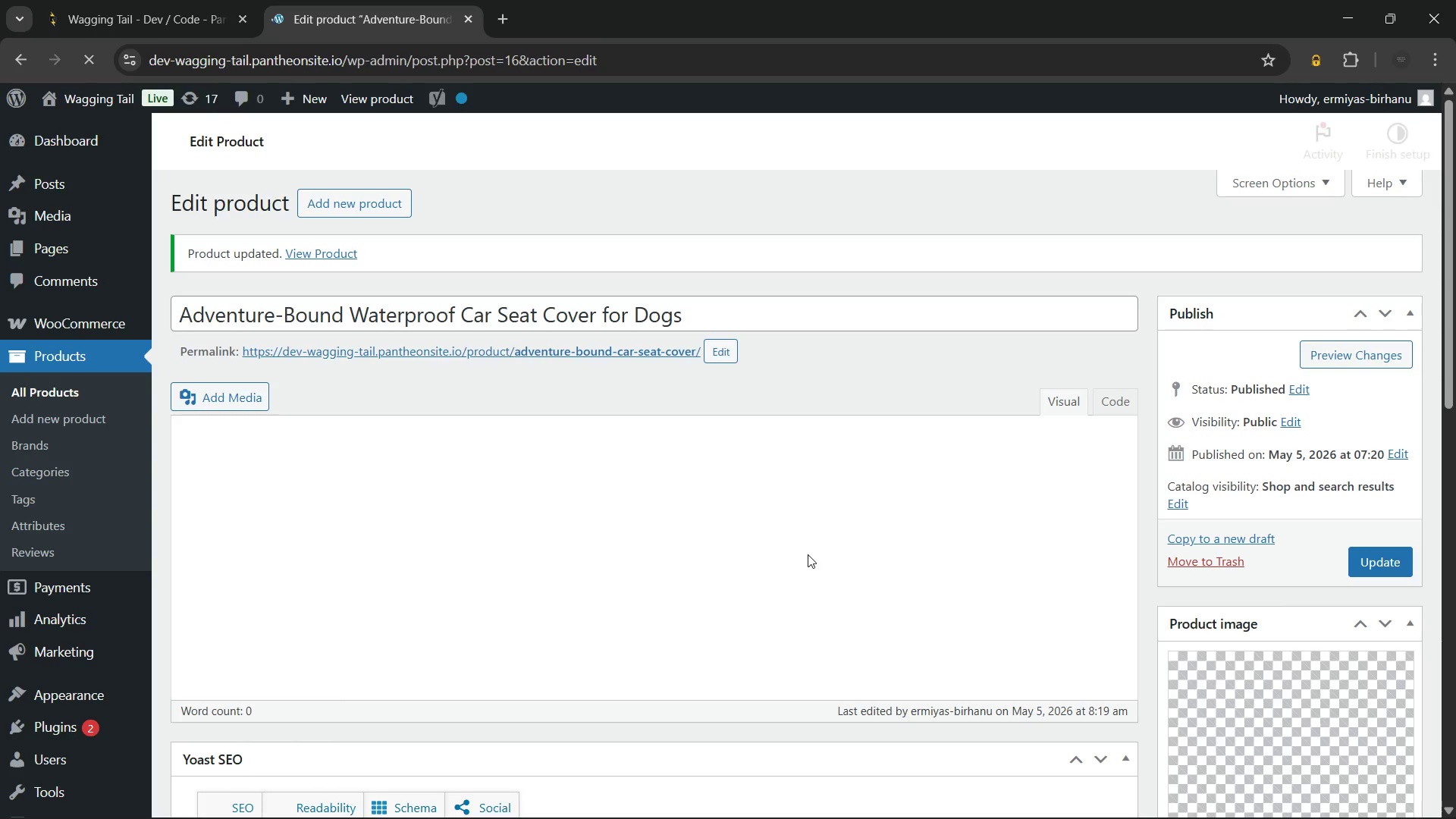 
wait(15.7)
 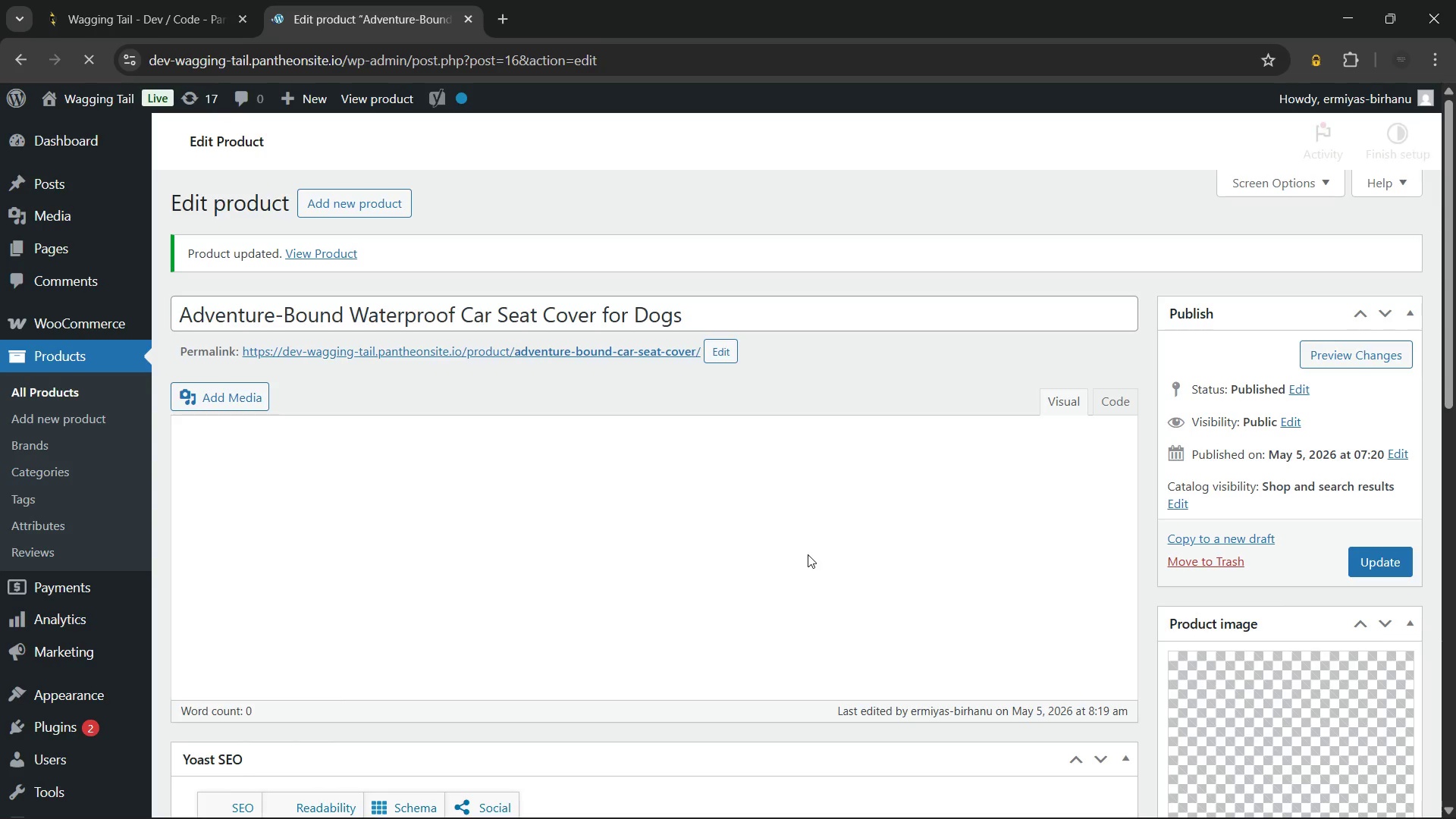 
hold_key(key=ControlLeft, duration=0.5)
left_click([424, 350])
 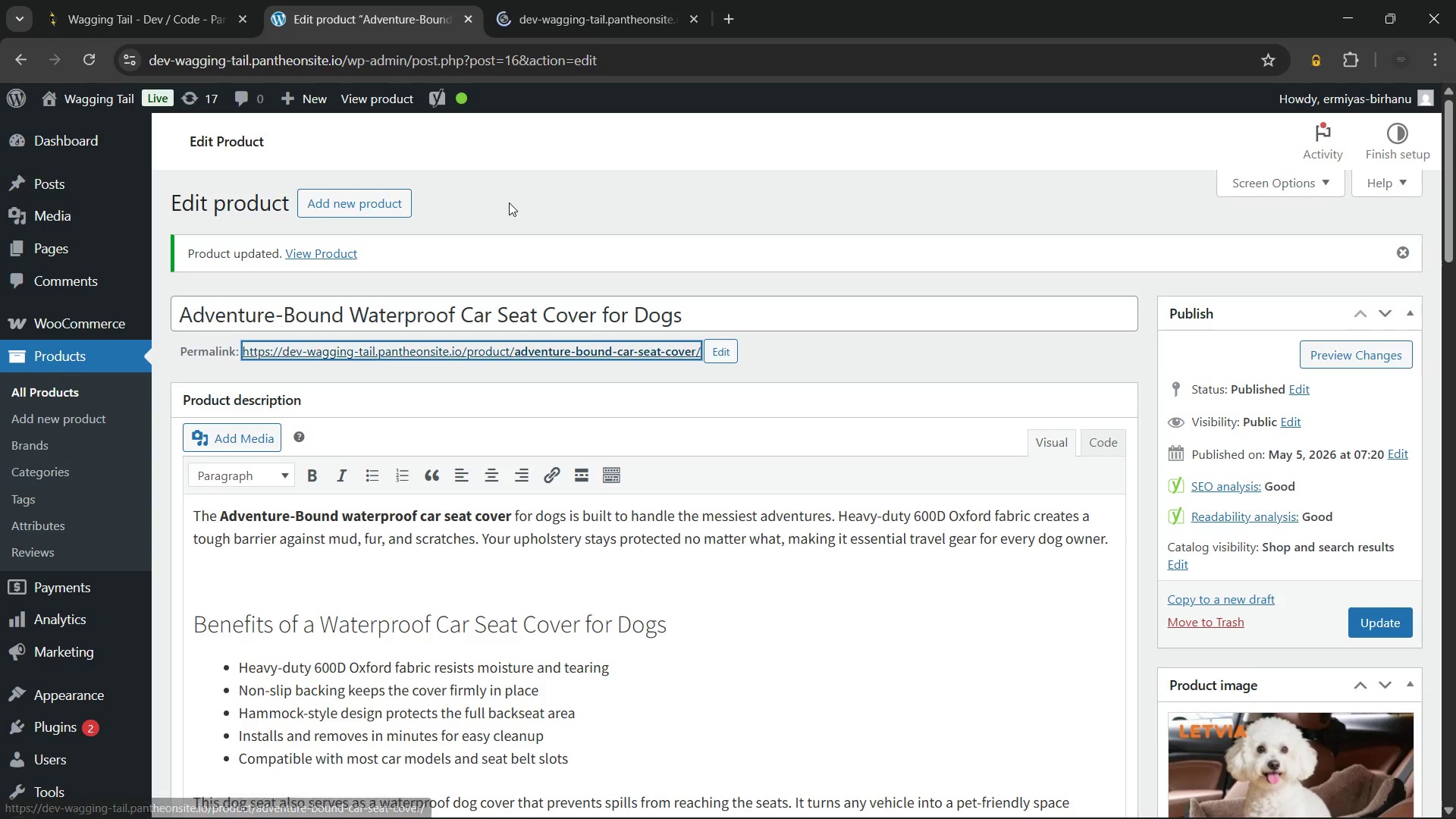 
left_click([509, 202])
 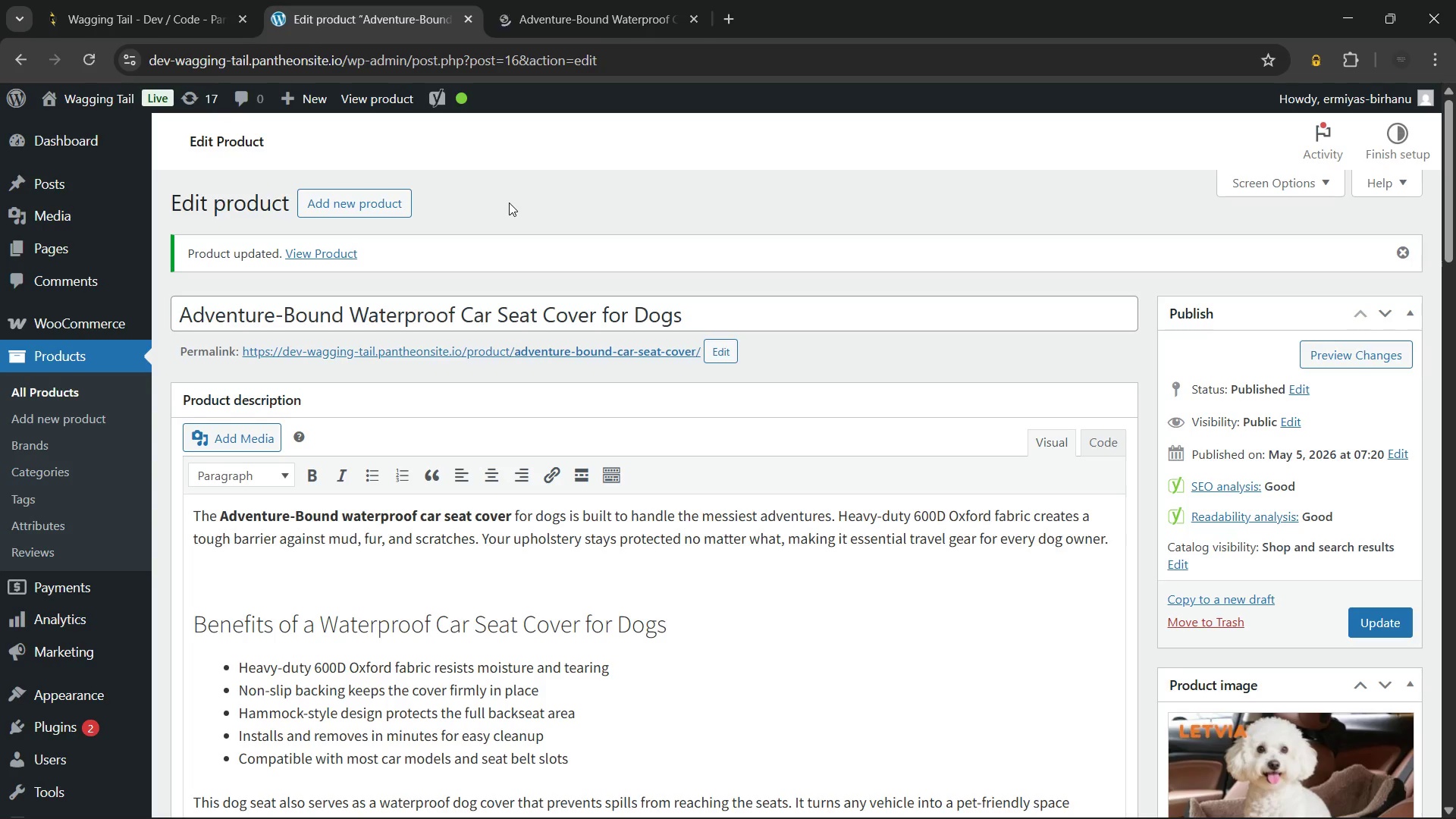 
wait(13.92)
 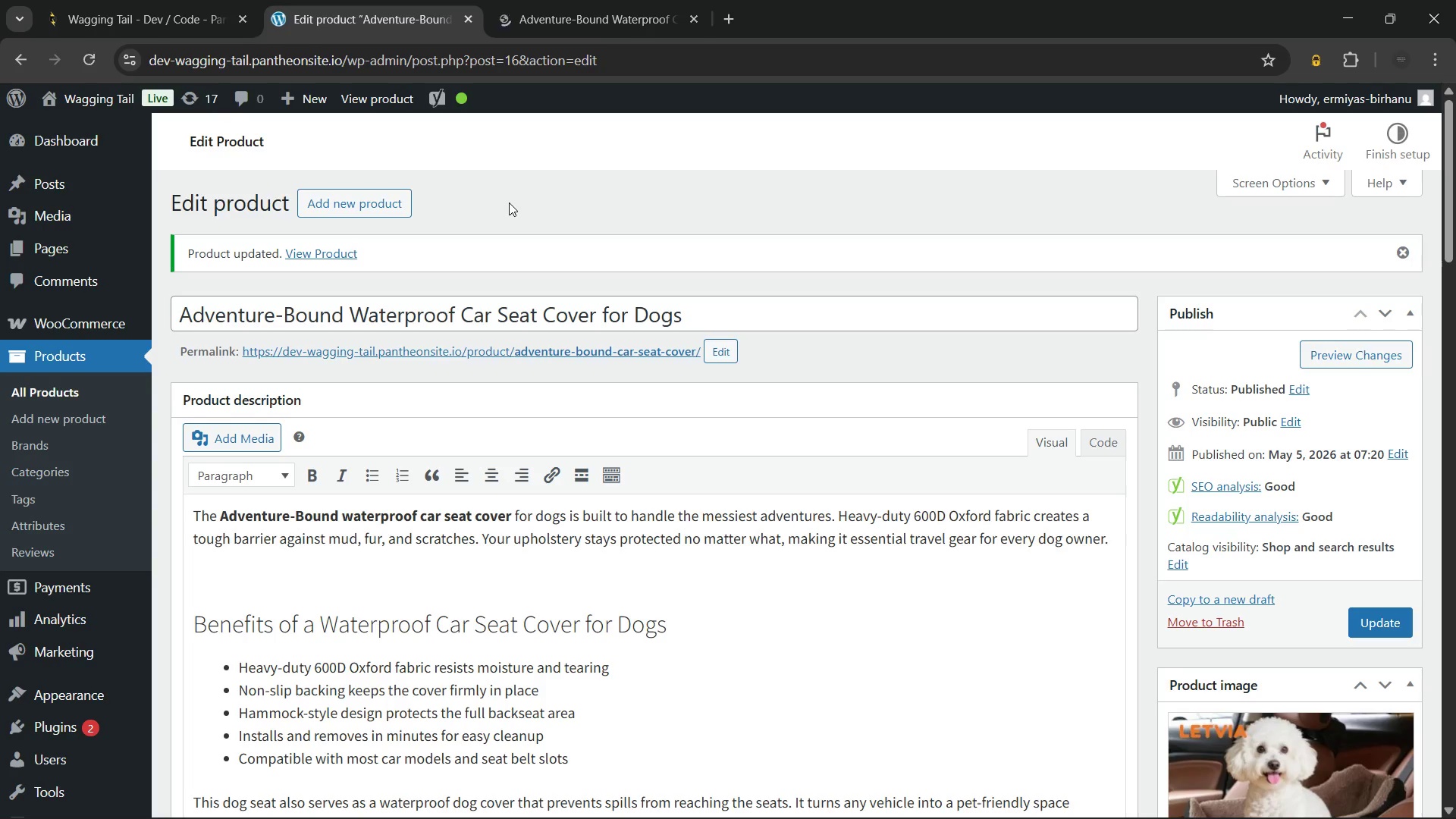 
left_click([629, 0])
 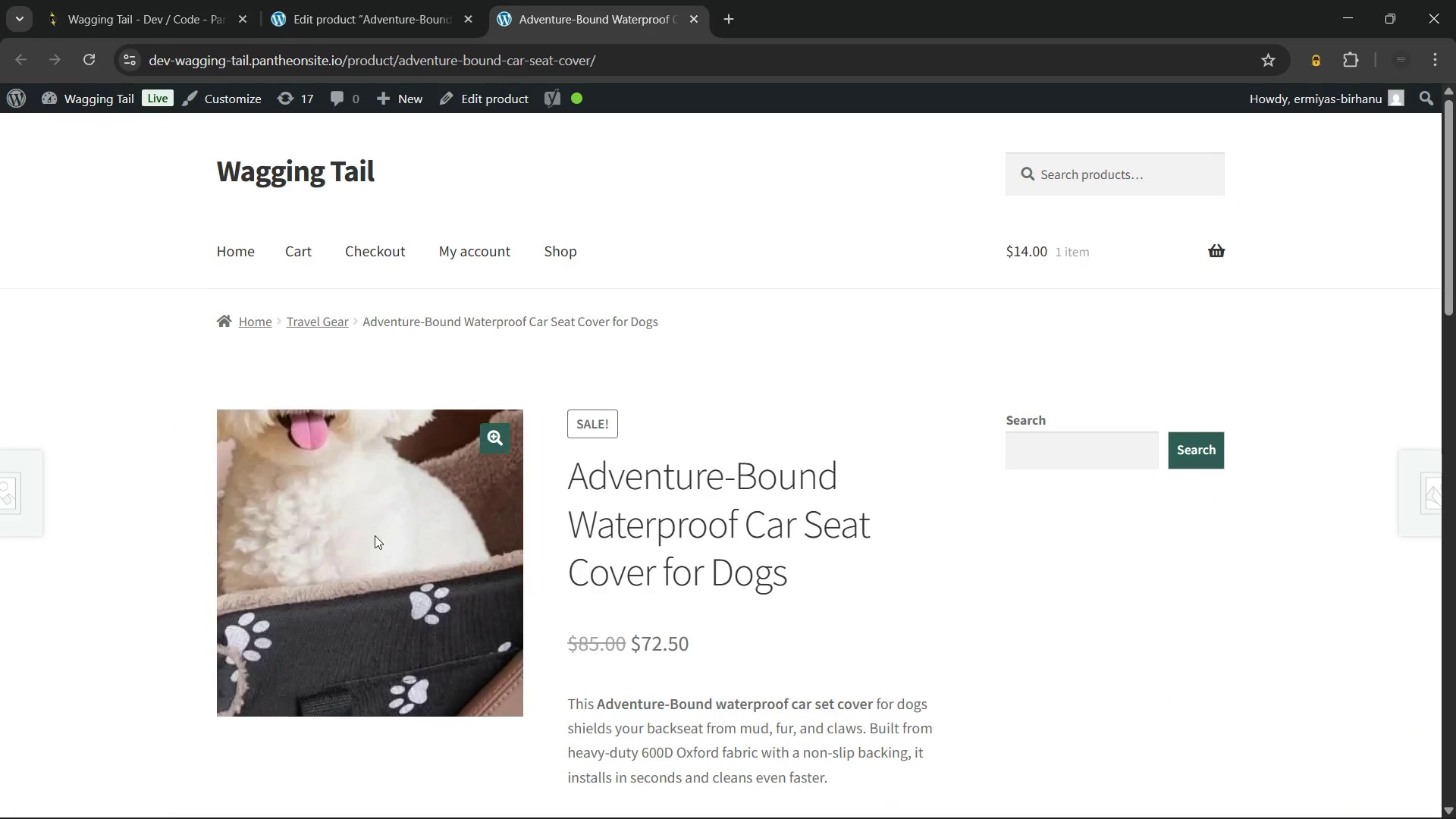 
scroll: coordinate [714, 492], scroll_direction: up, amount: 2.0
 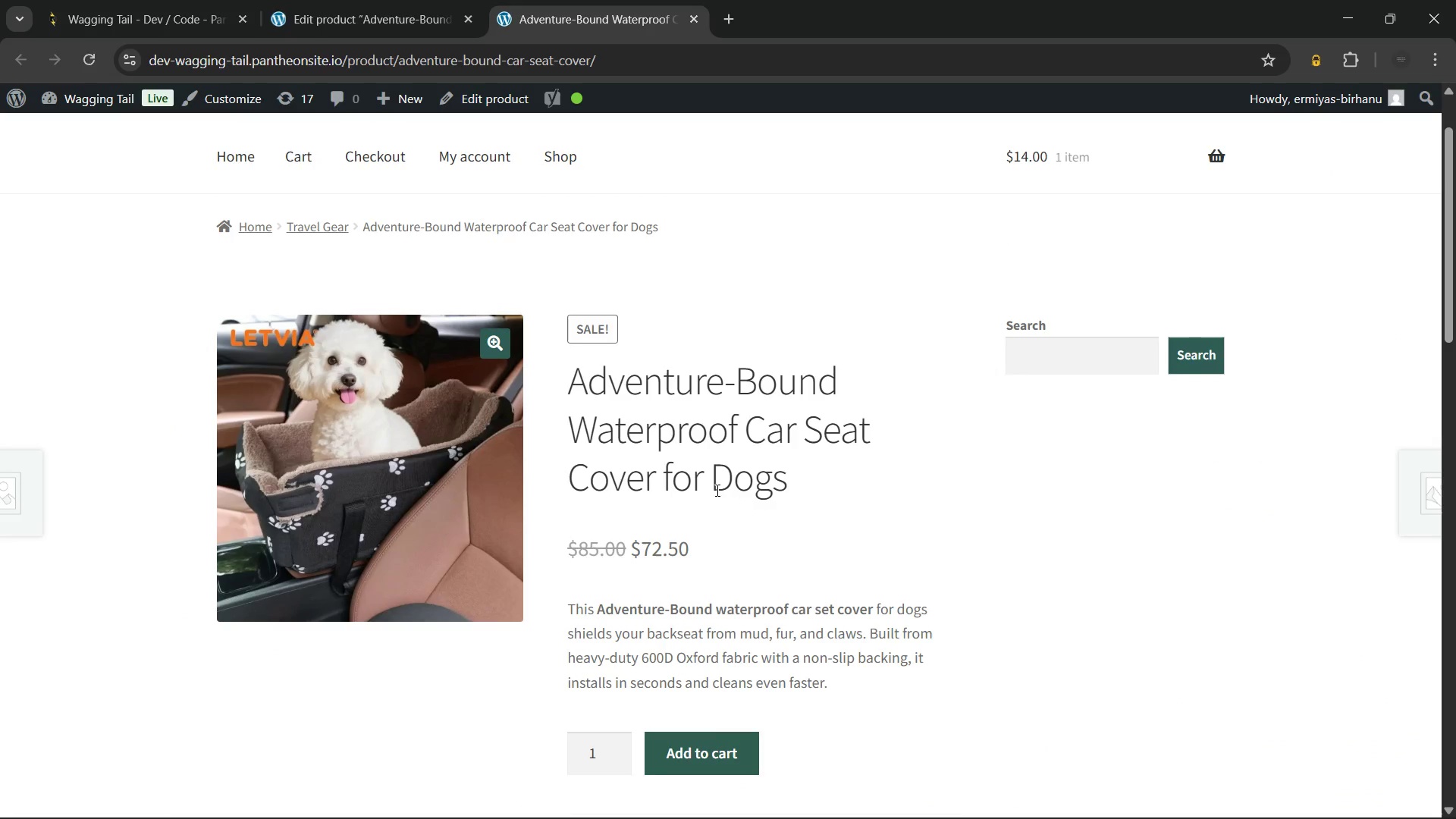 
scroll: coordinate [716, 490], scroll_direction: down, amount: 2.0
 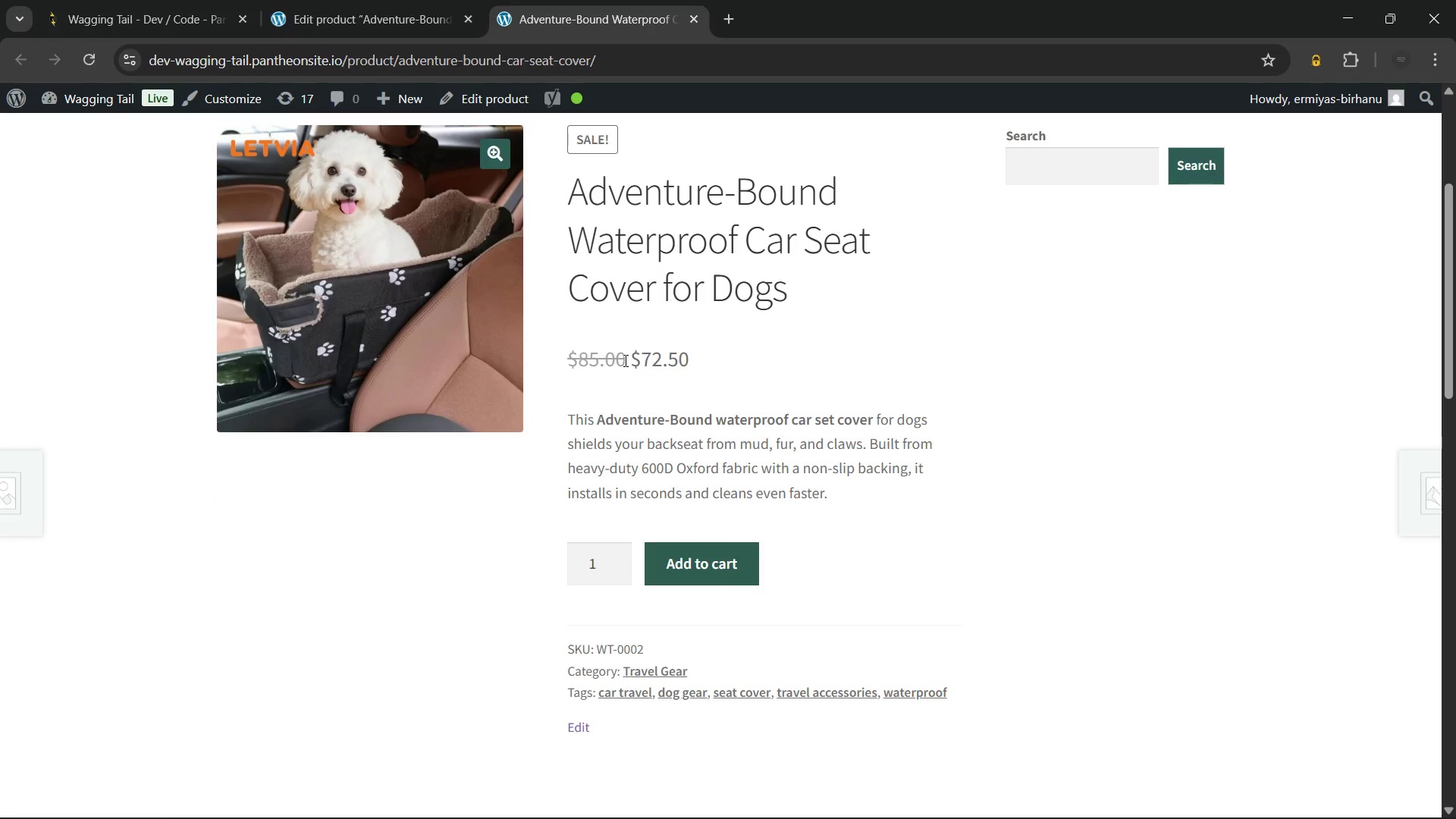 
left_click_drag(start_coordinate=[624, 360], to_coordinate=[725, 360])
 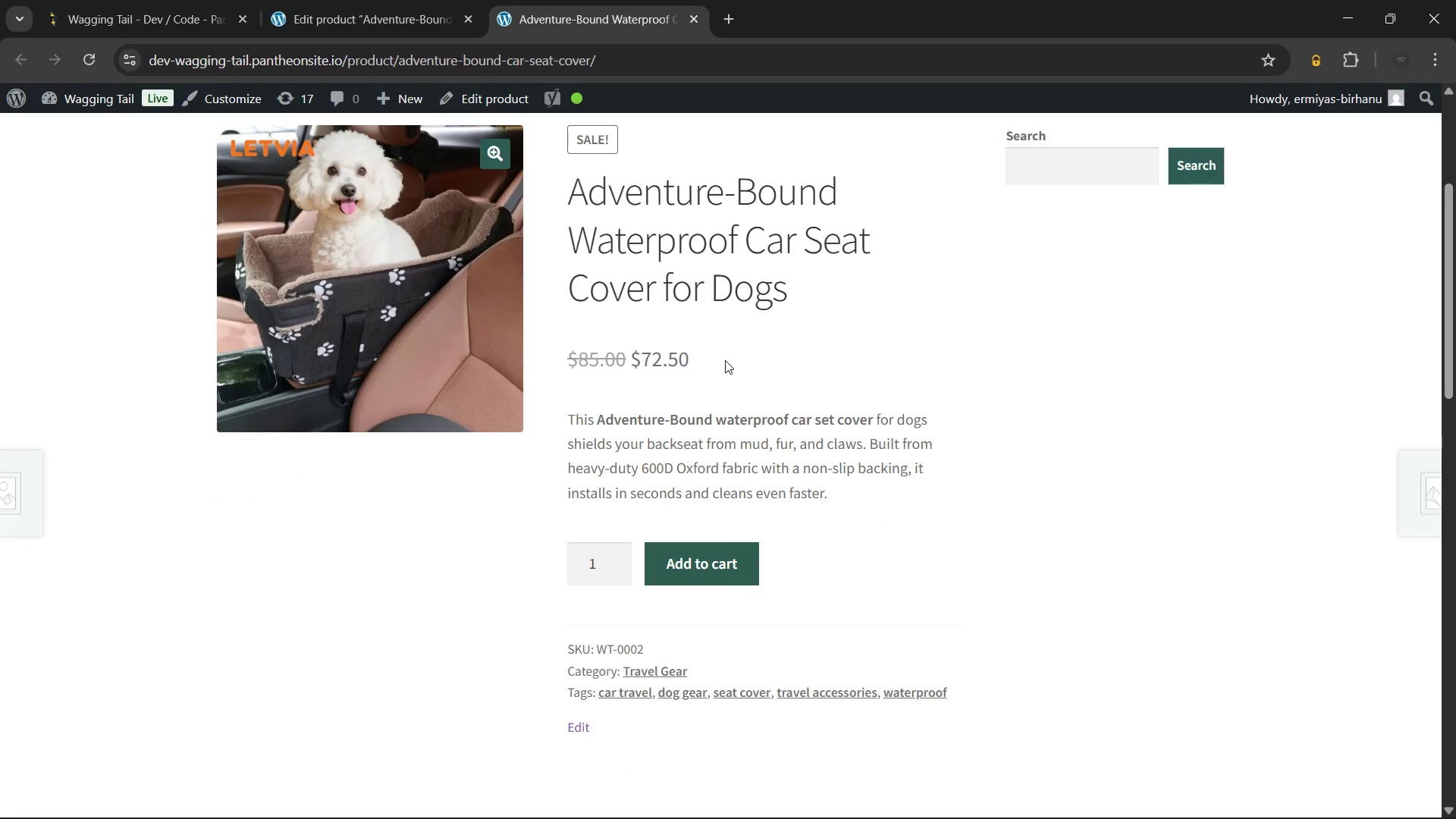 
left_click([725, 360])
 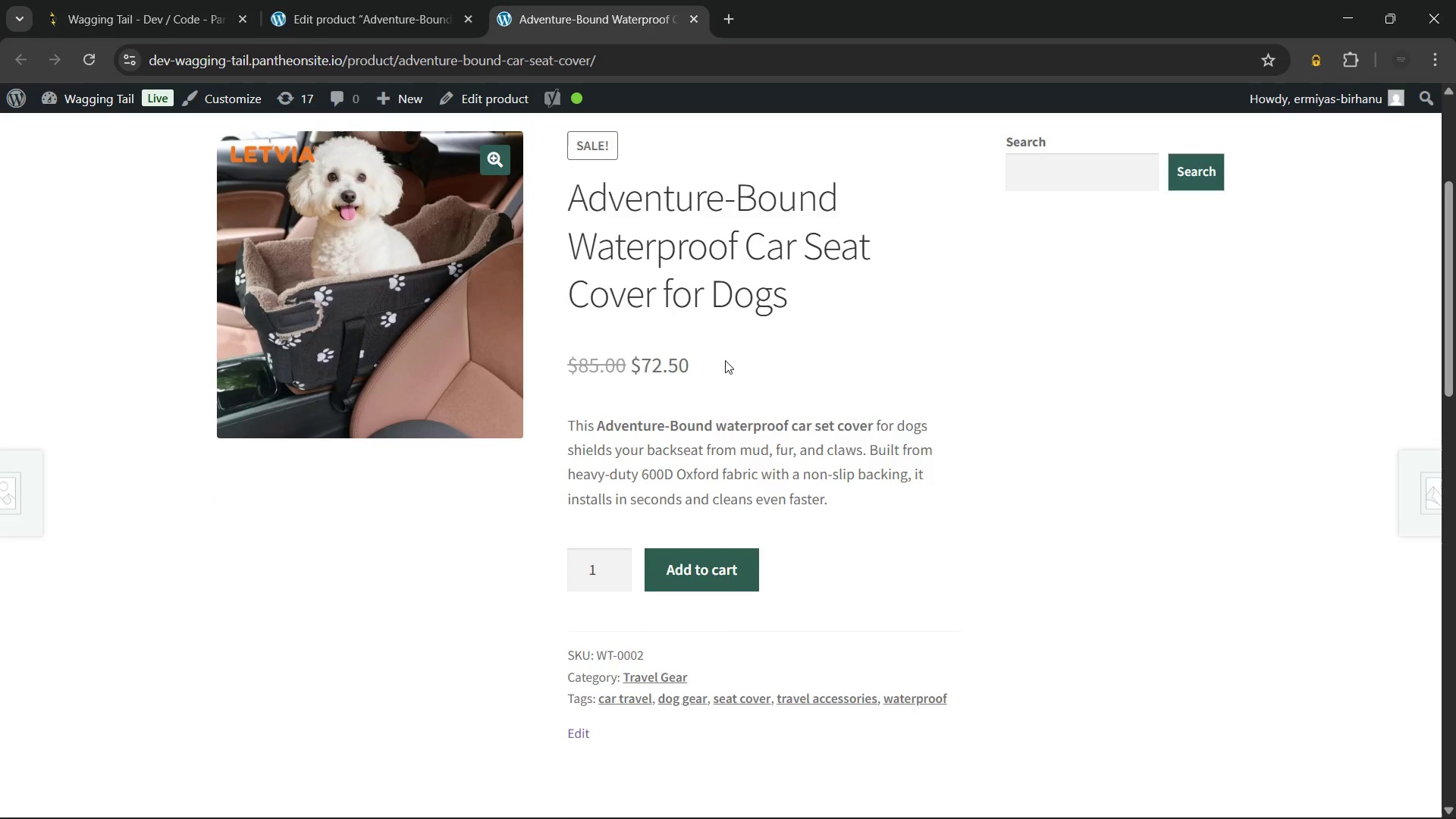 
scroll: coordinate [725, 360], scroll_direction: none, amount: 0.0
 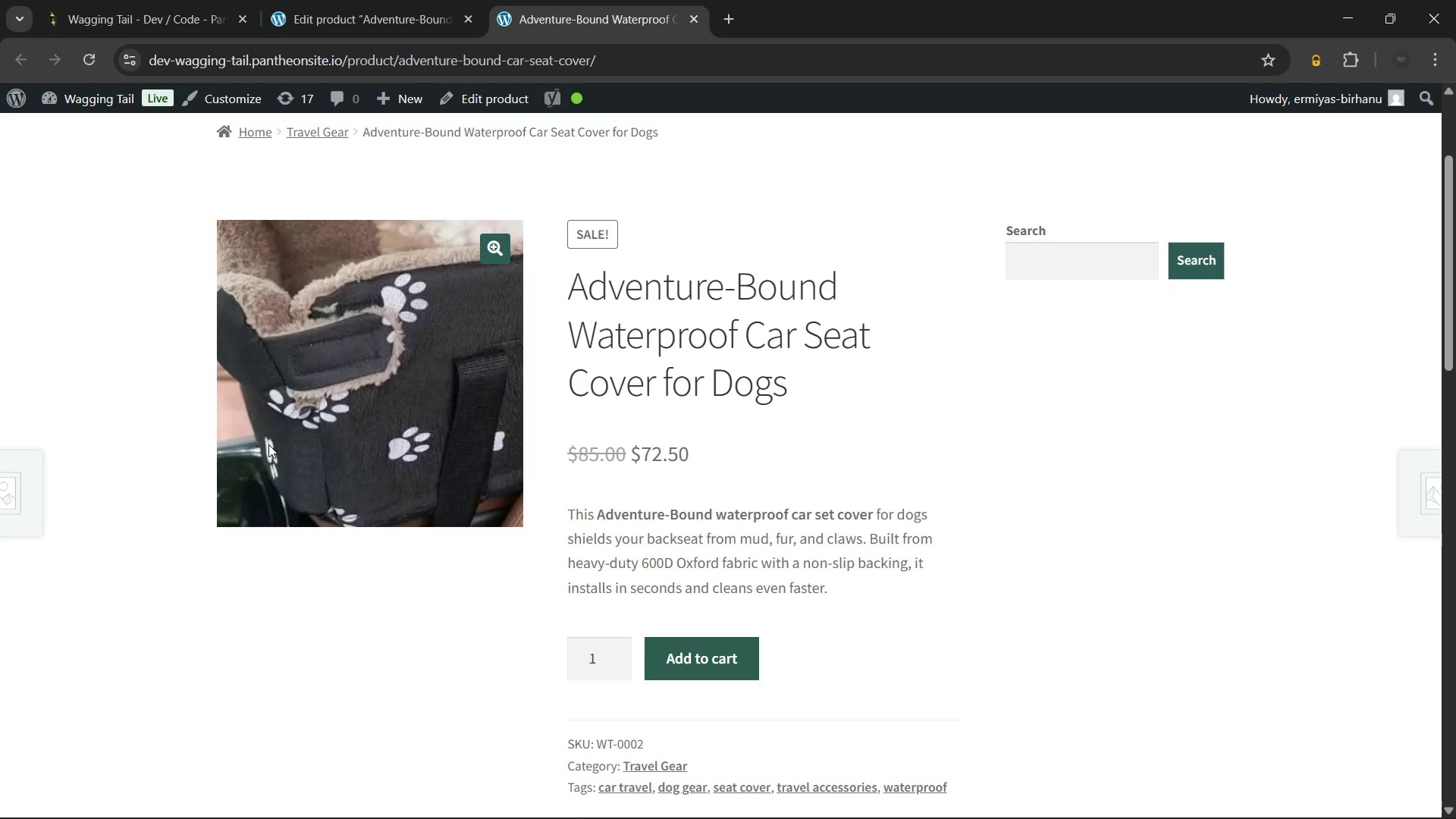 
scroll: coordinate [719, 416], scroll_direction: up, amount: 2.0
 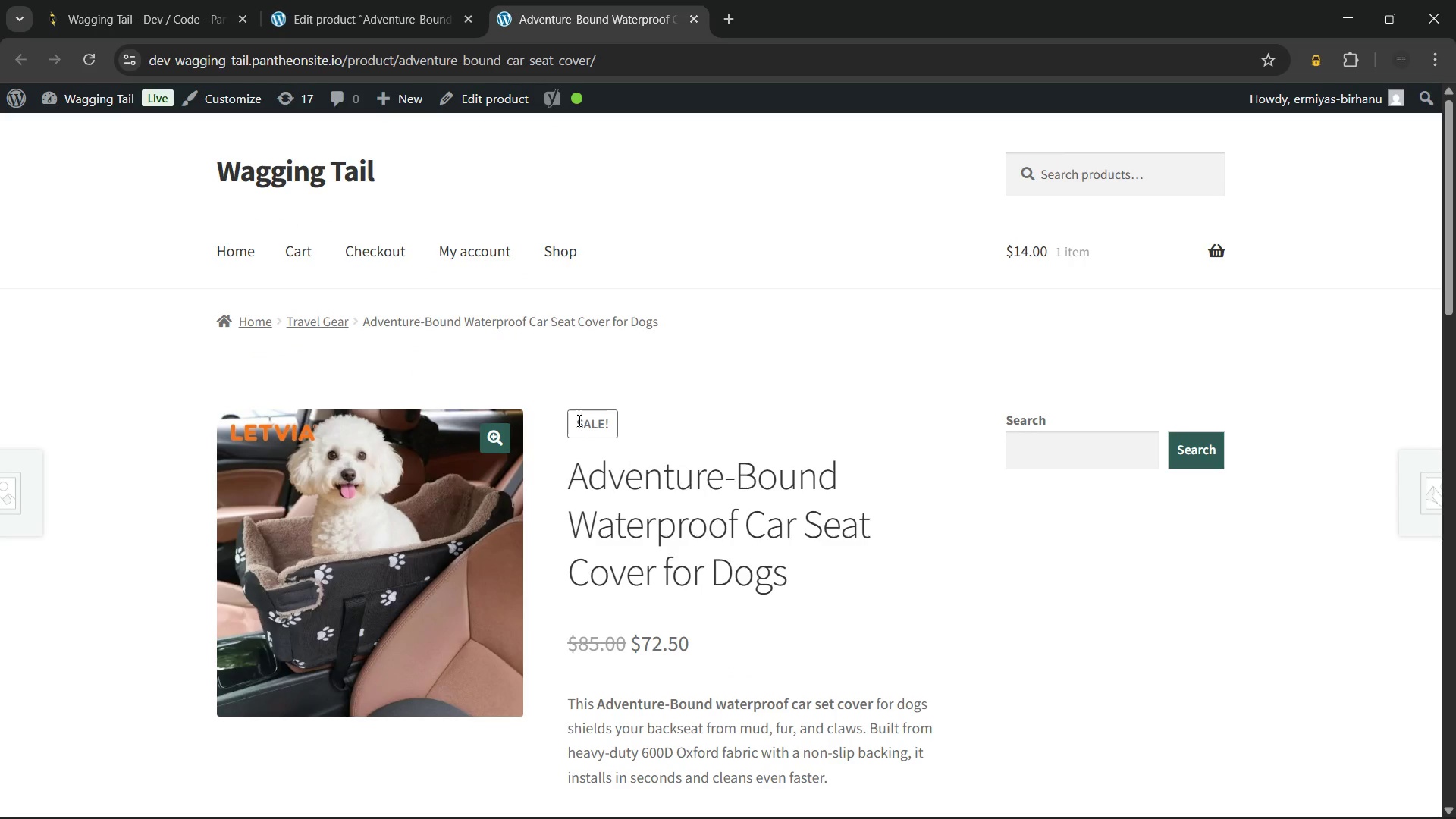 
left_click_drag(start_coordinate=[578, 420], to_coordinate=[673, 422])
 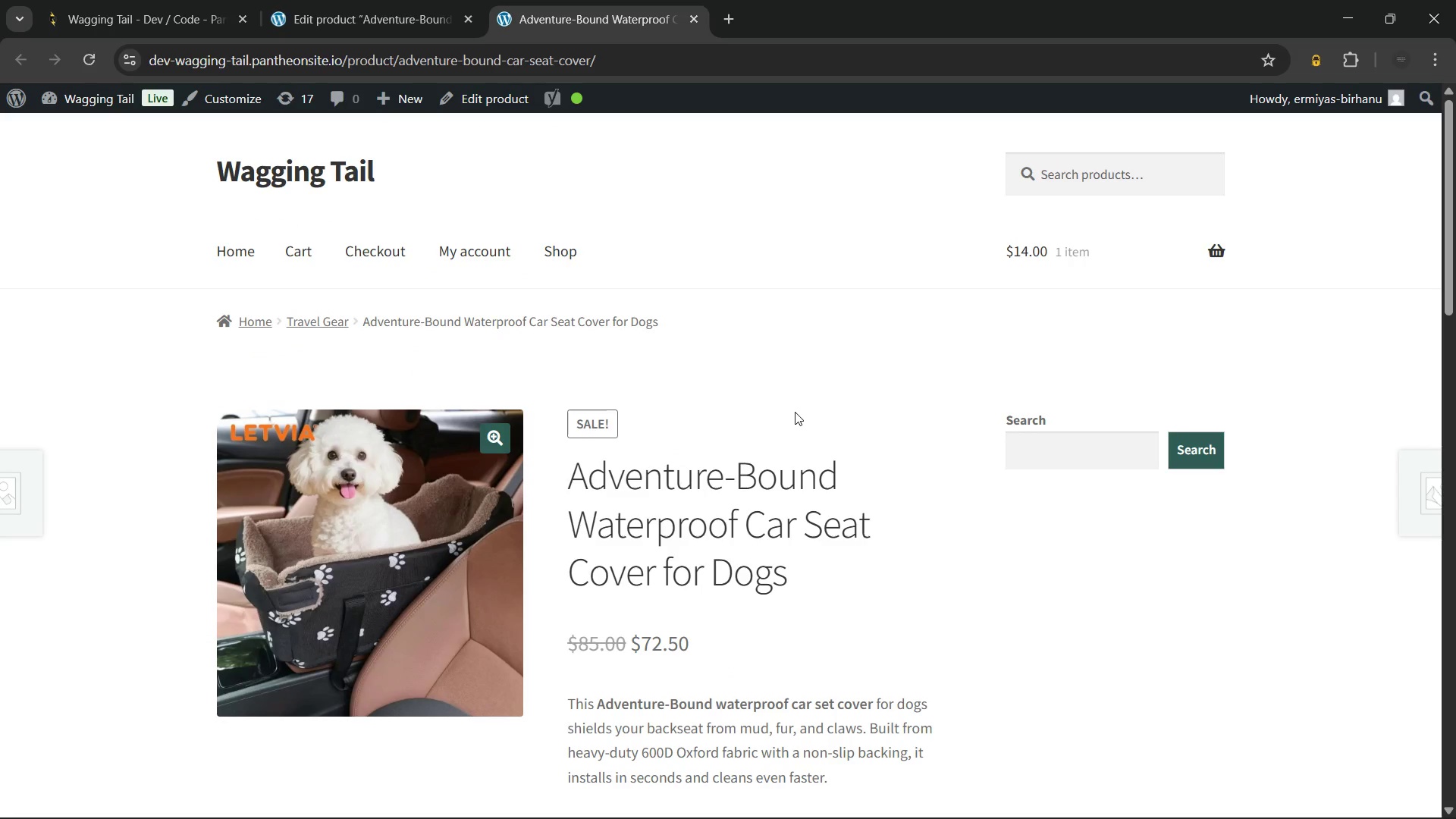 
left_click([795, 412])
 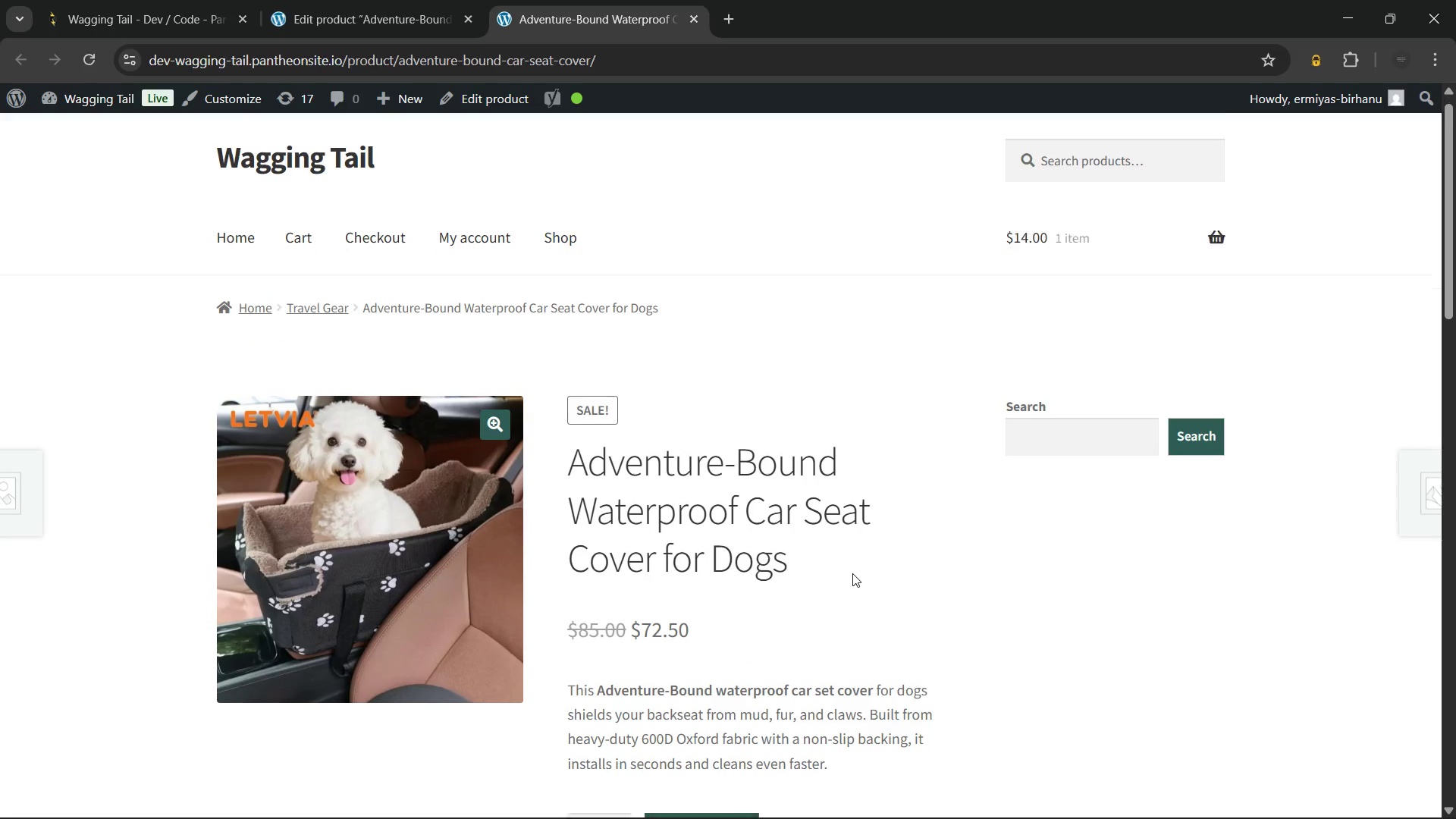 
scroll: coordinate [804, 480], scroll_direction: down, amount: 5.0
 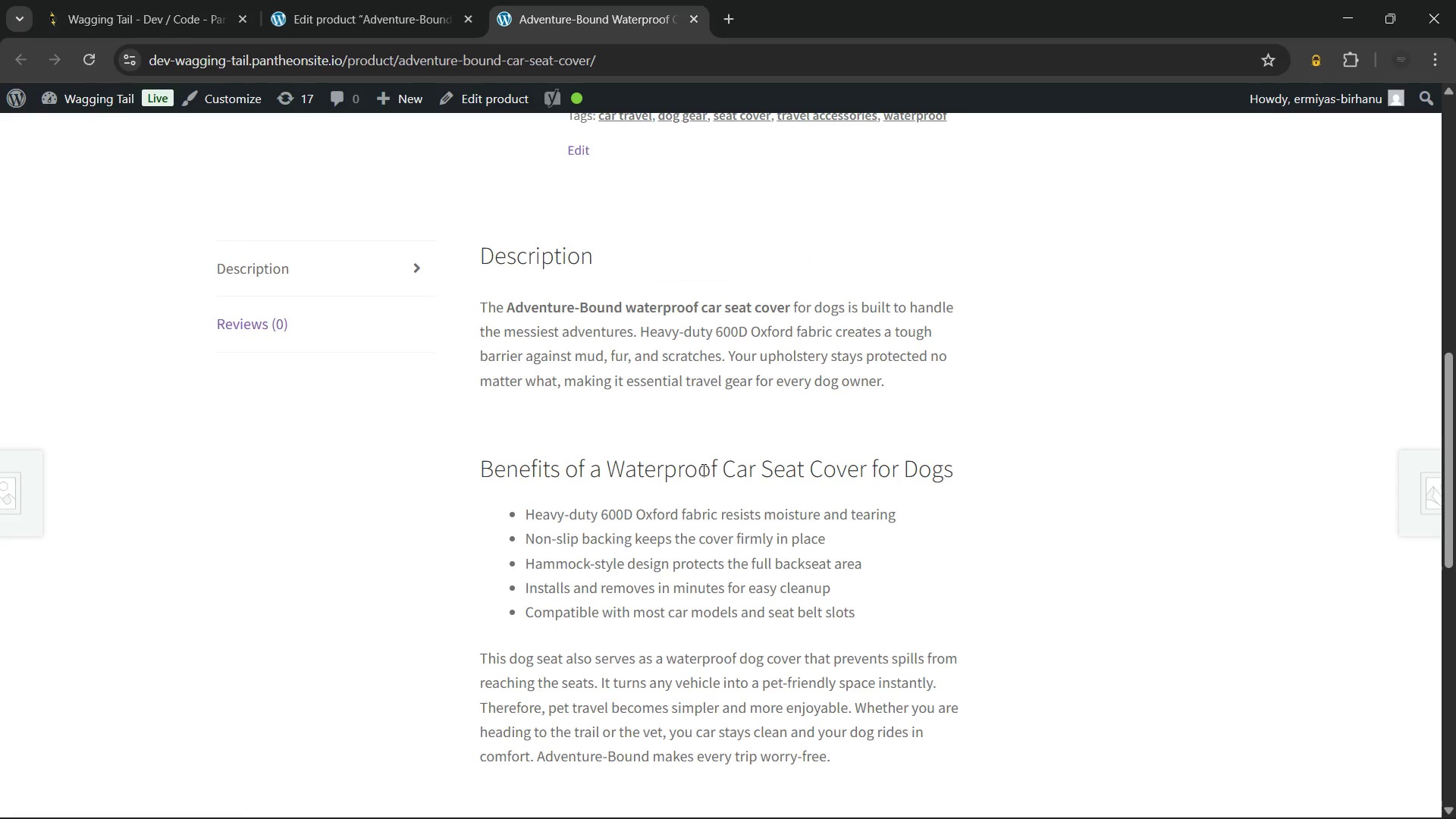 
wait(16.57)
 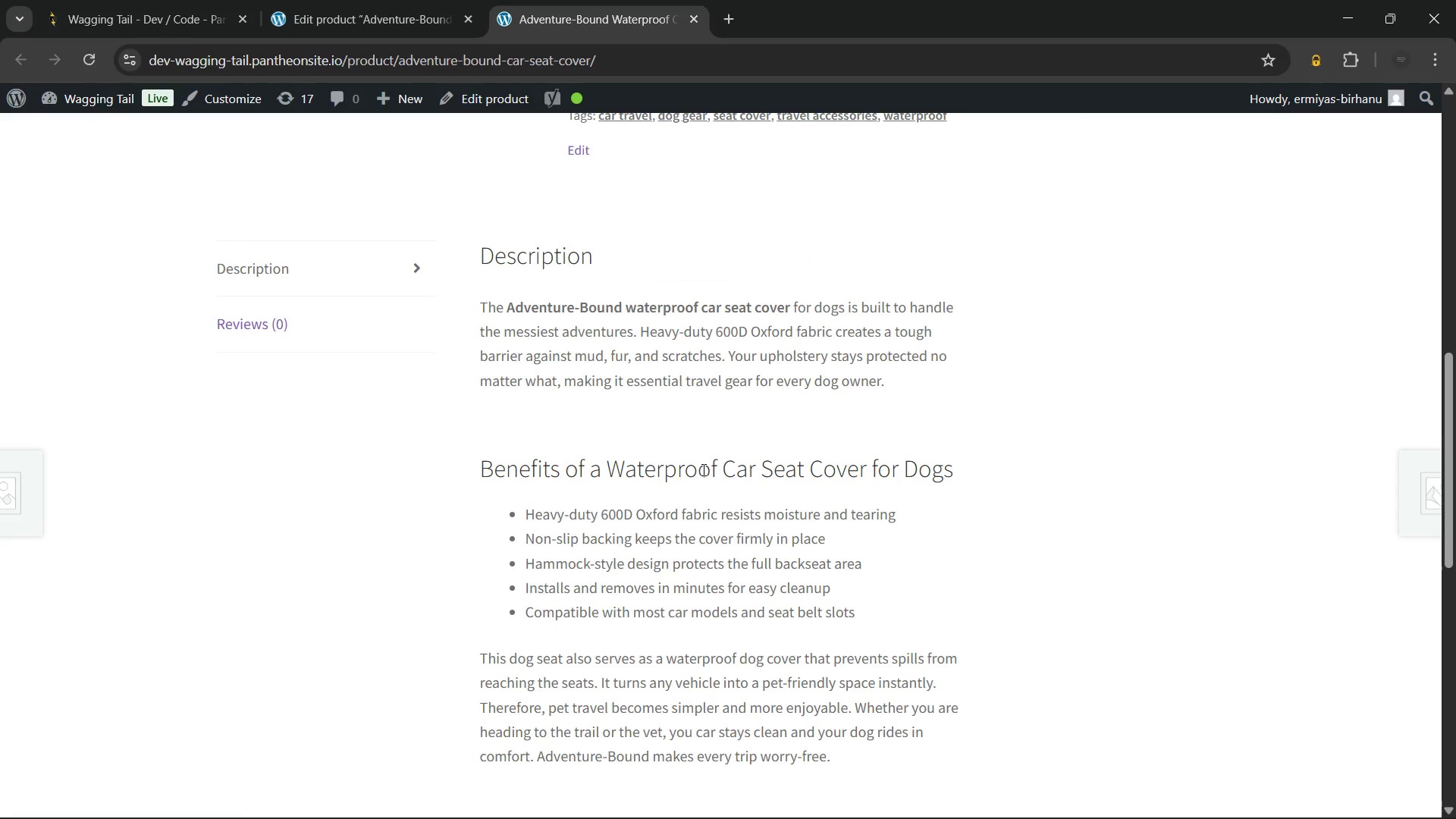 
scroll: coordinate [677, 575], scroll_direction: down, amount: 10.0
 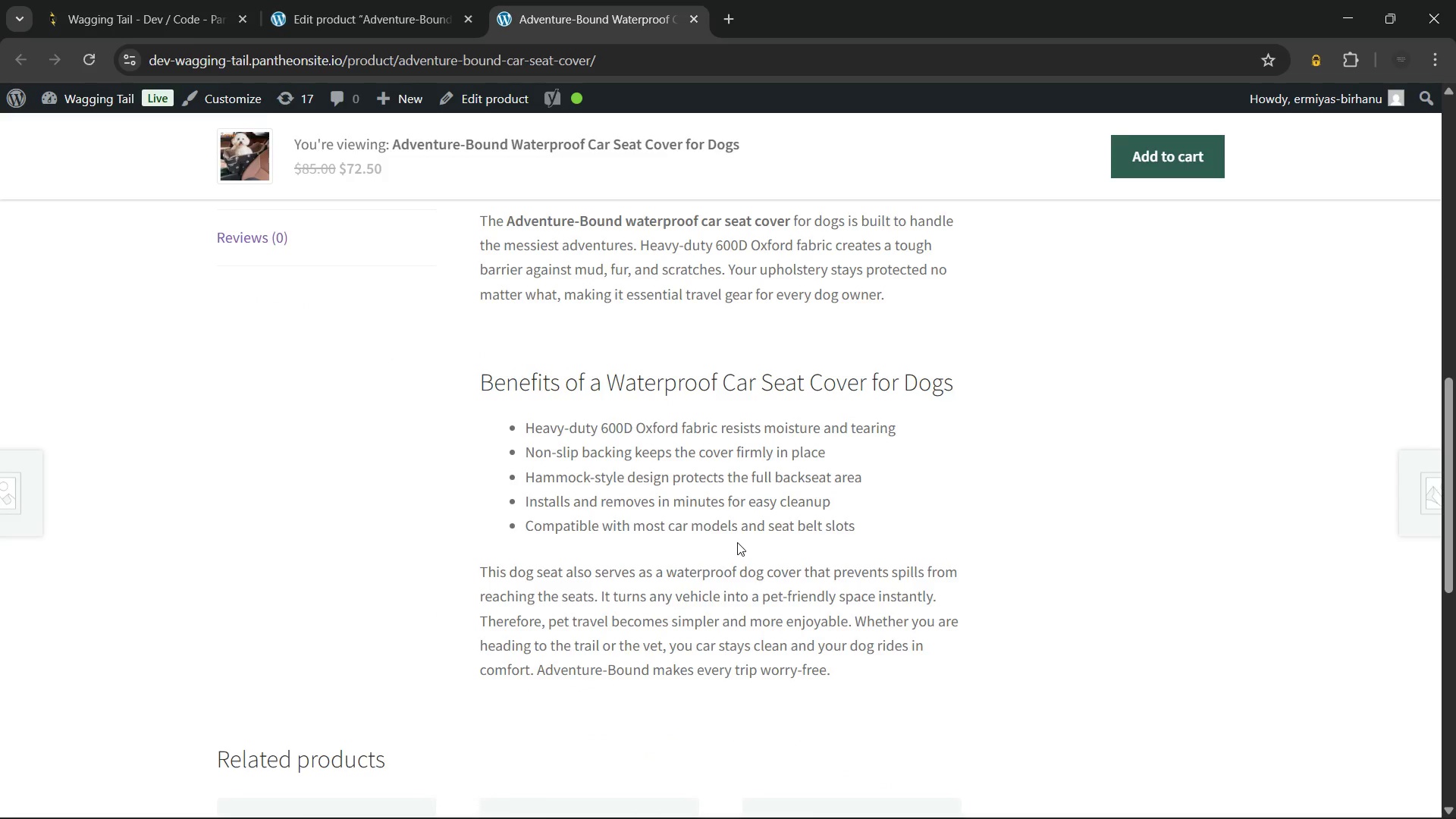 
scroll: coordinate [741, 541], scroll_direction: up, amount: 1.0
 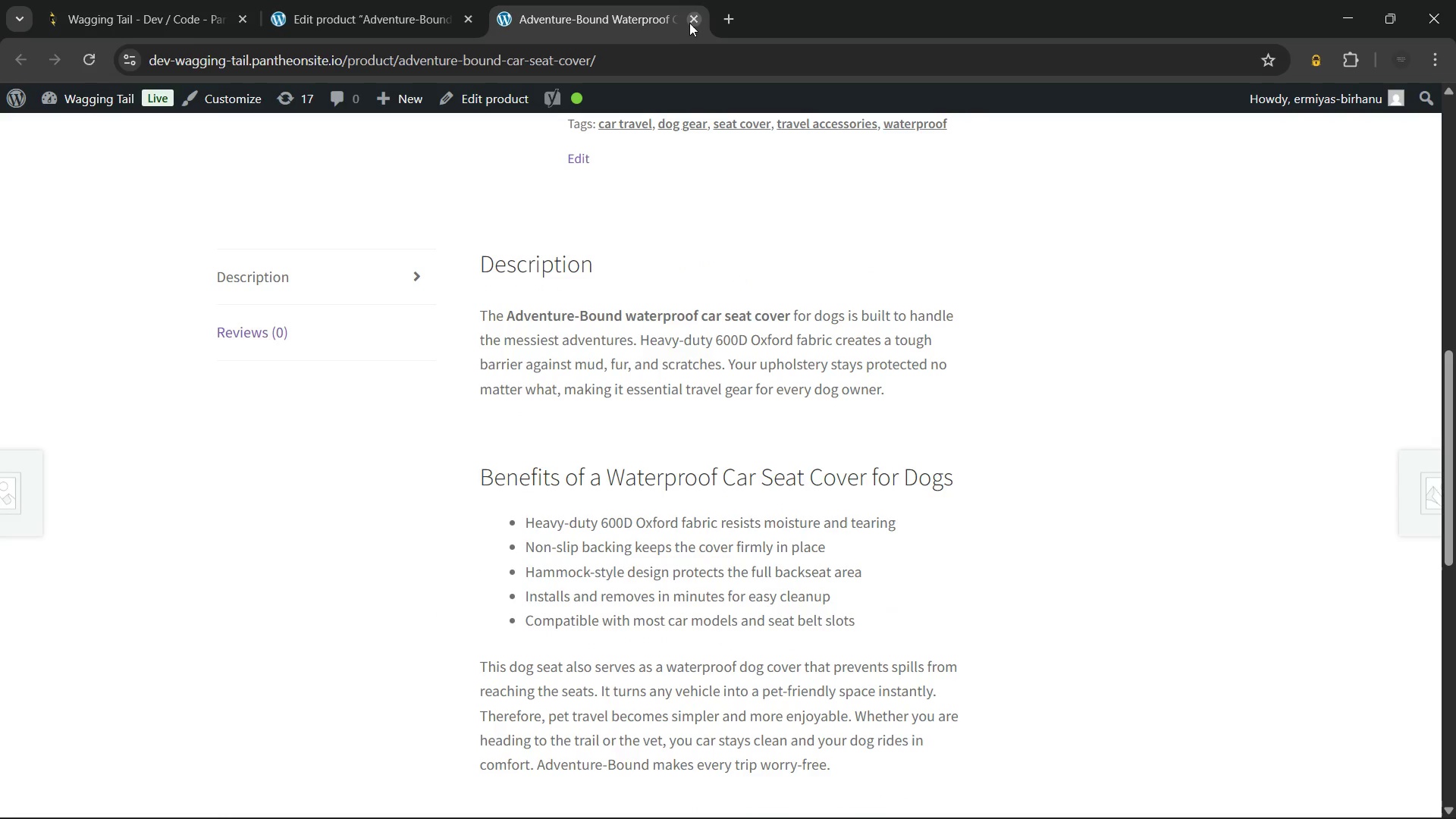 
left_click([696, 20])
 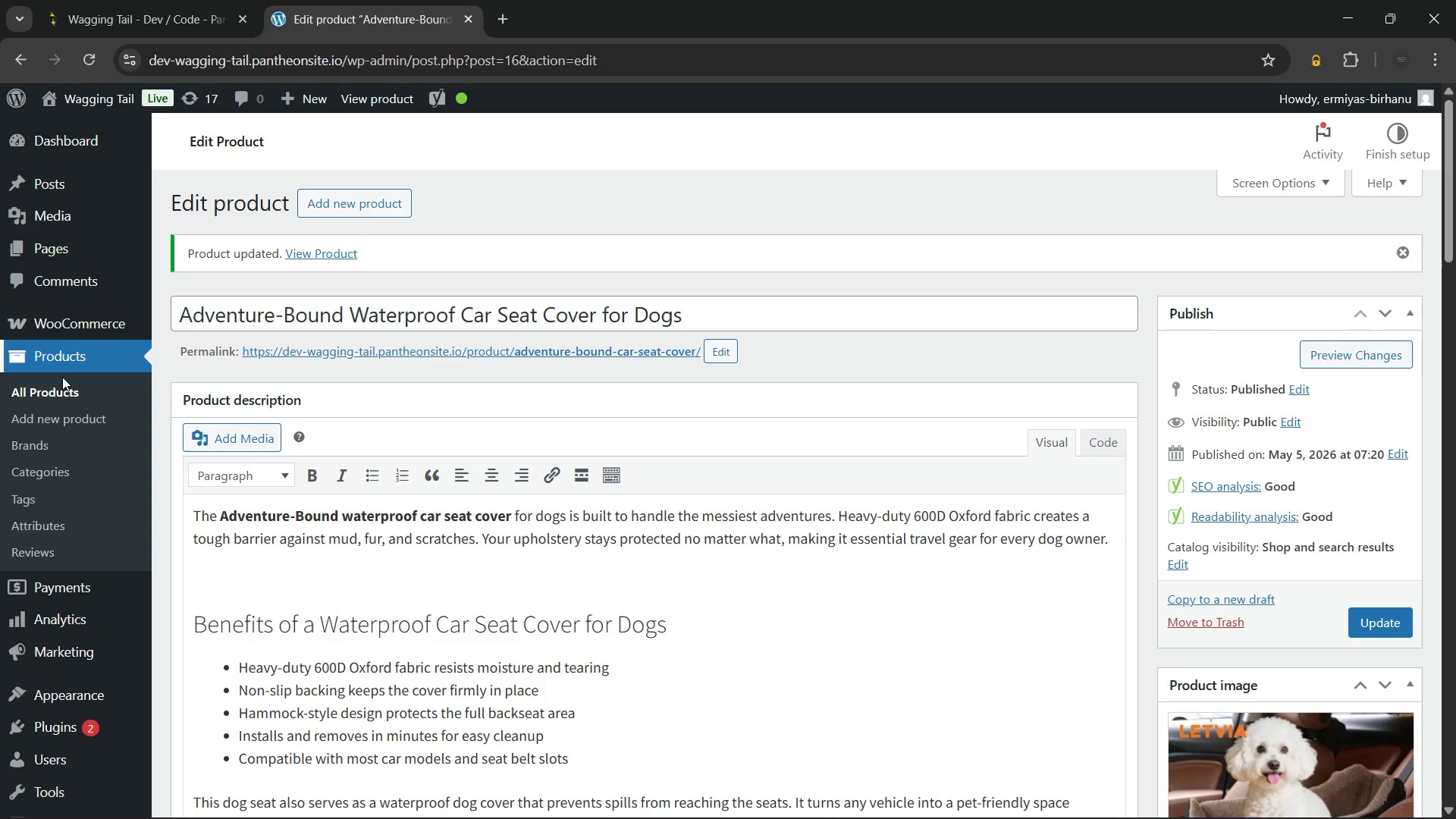 
left_click([62, 381])
 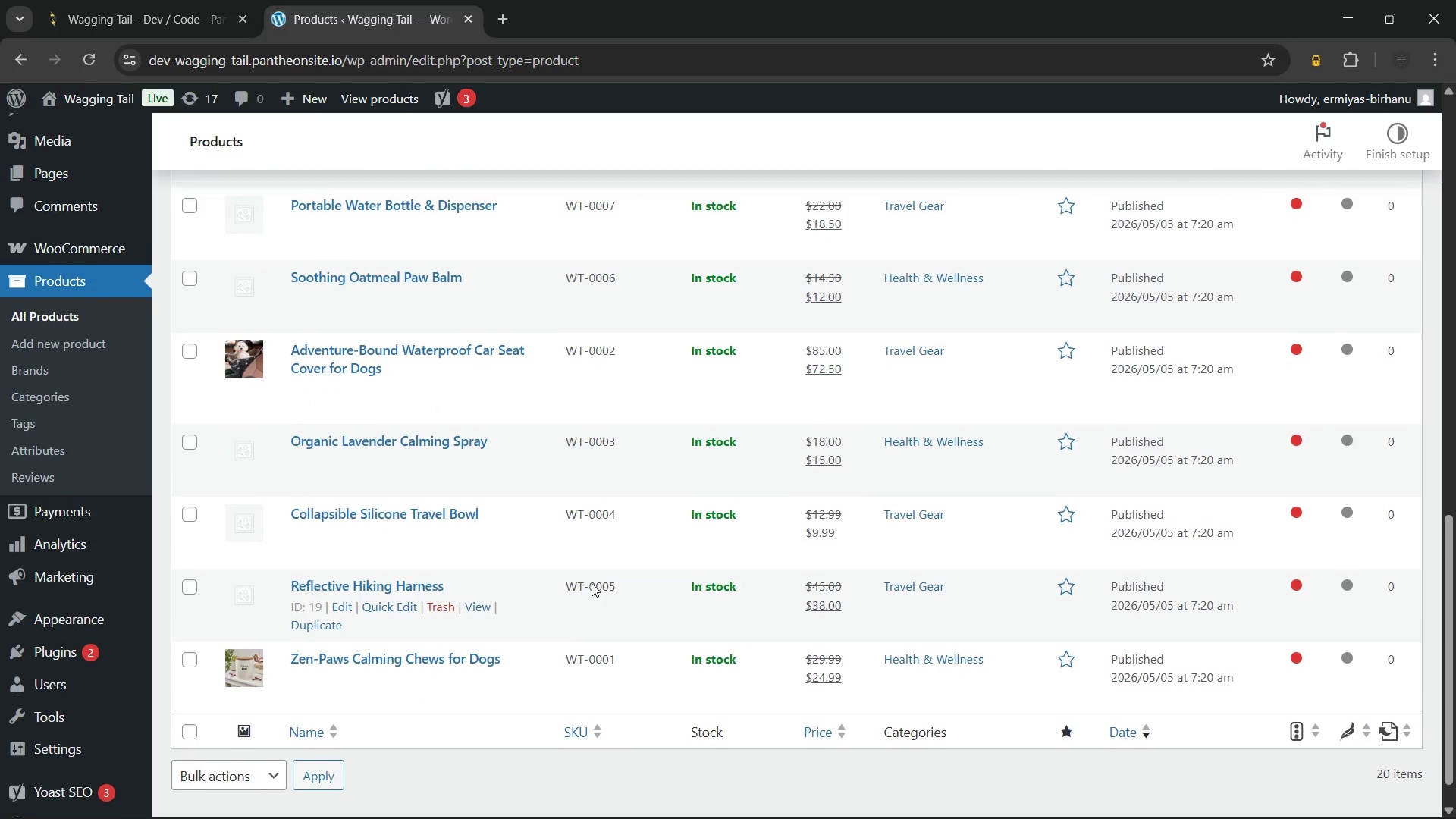 
wait(40.05)
 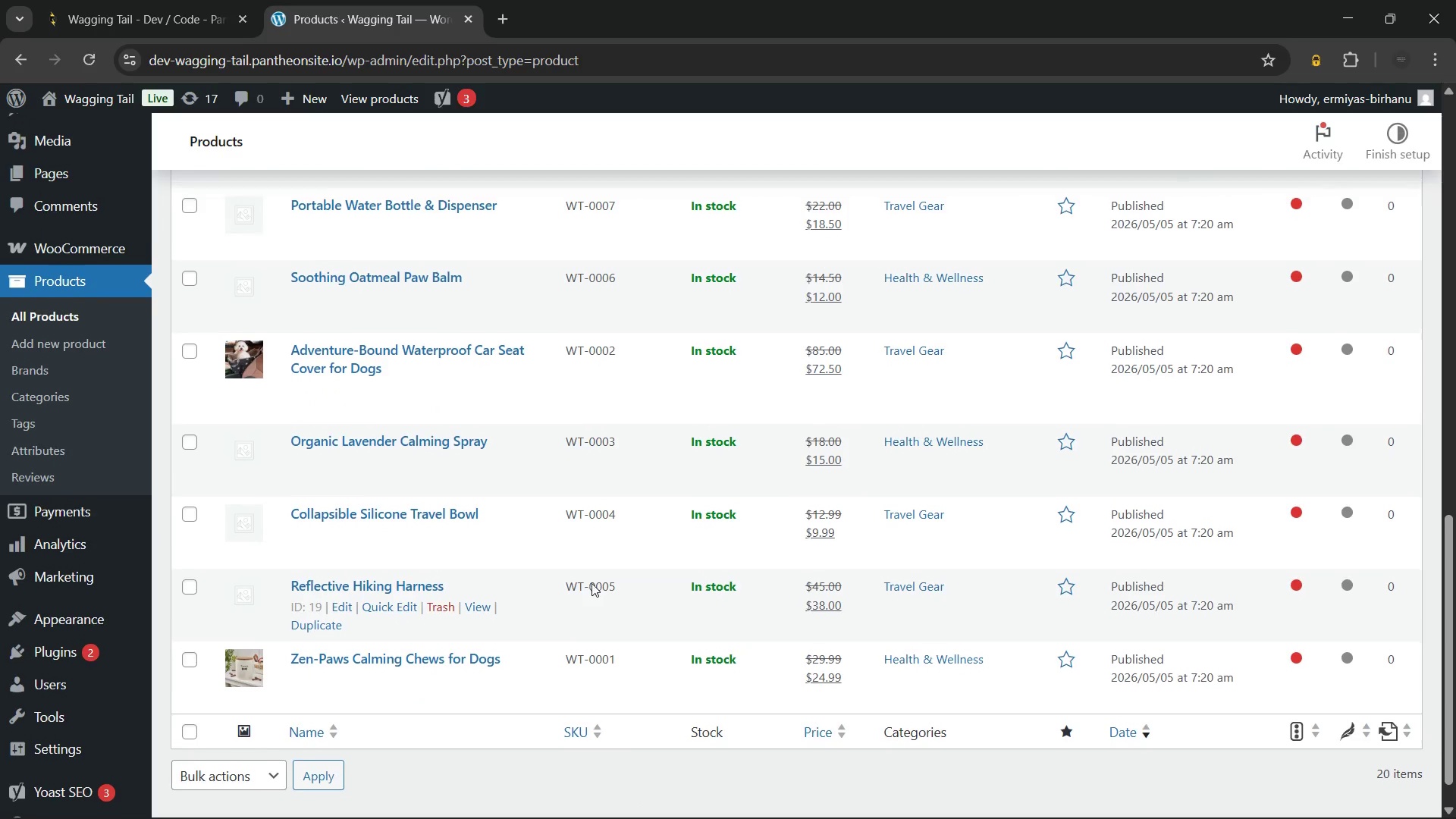 
left_click([1260, 182])
 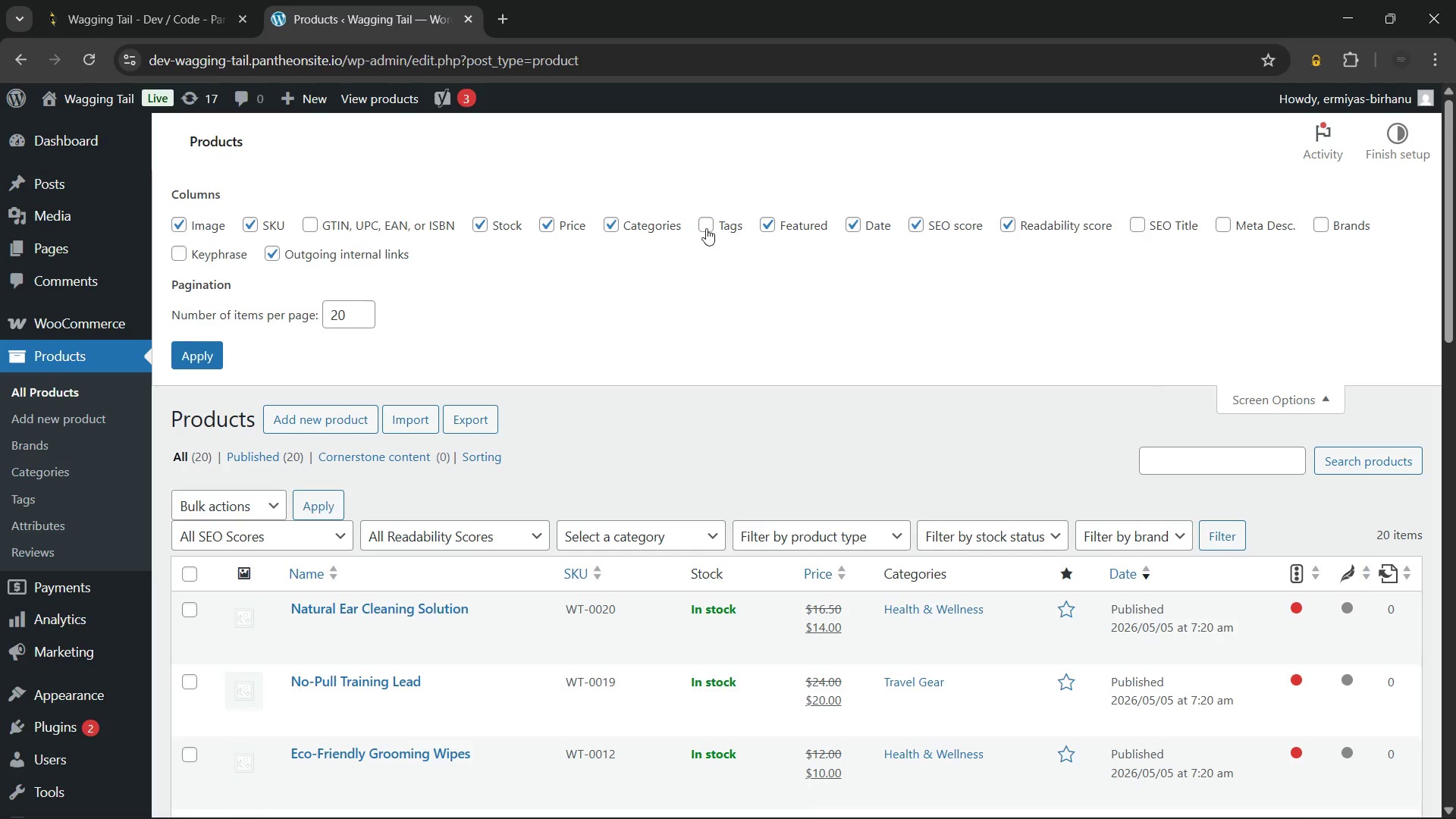 
left_click([704, 224])
 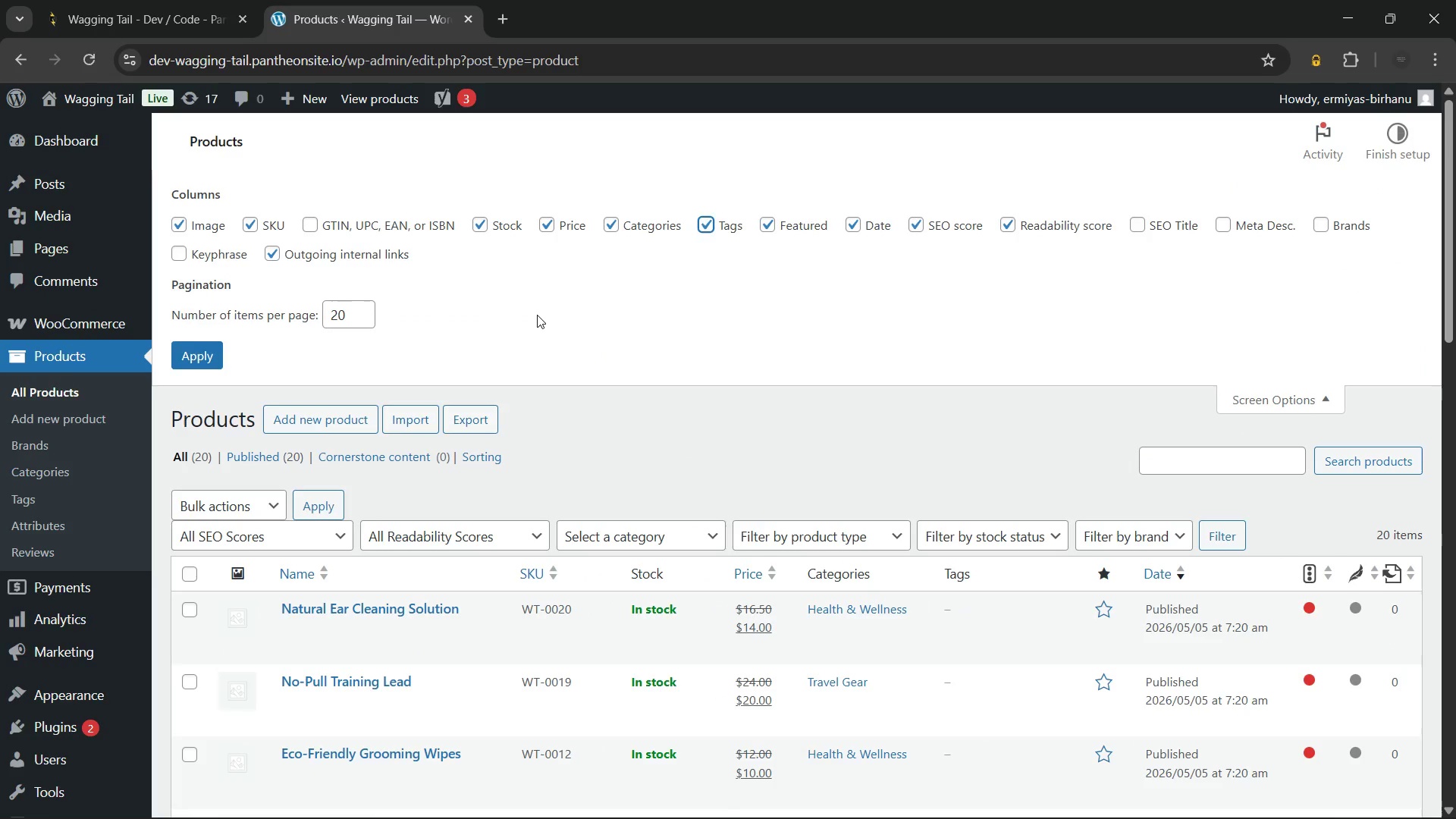 
left_click([537, 315])
 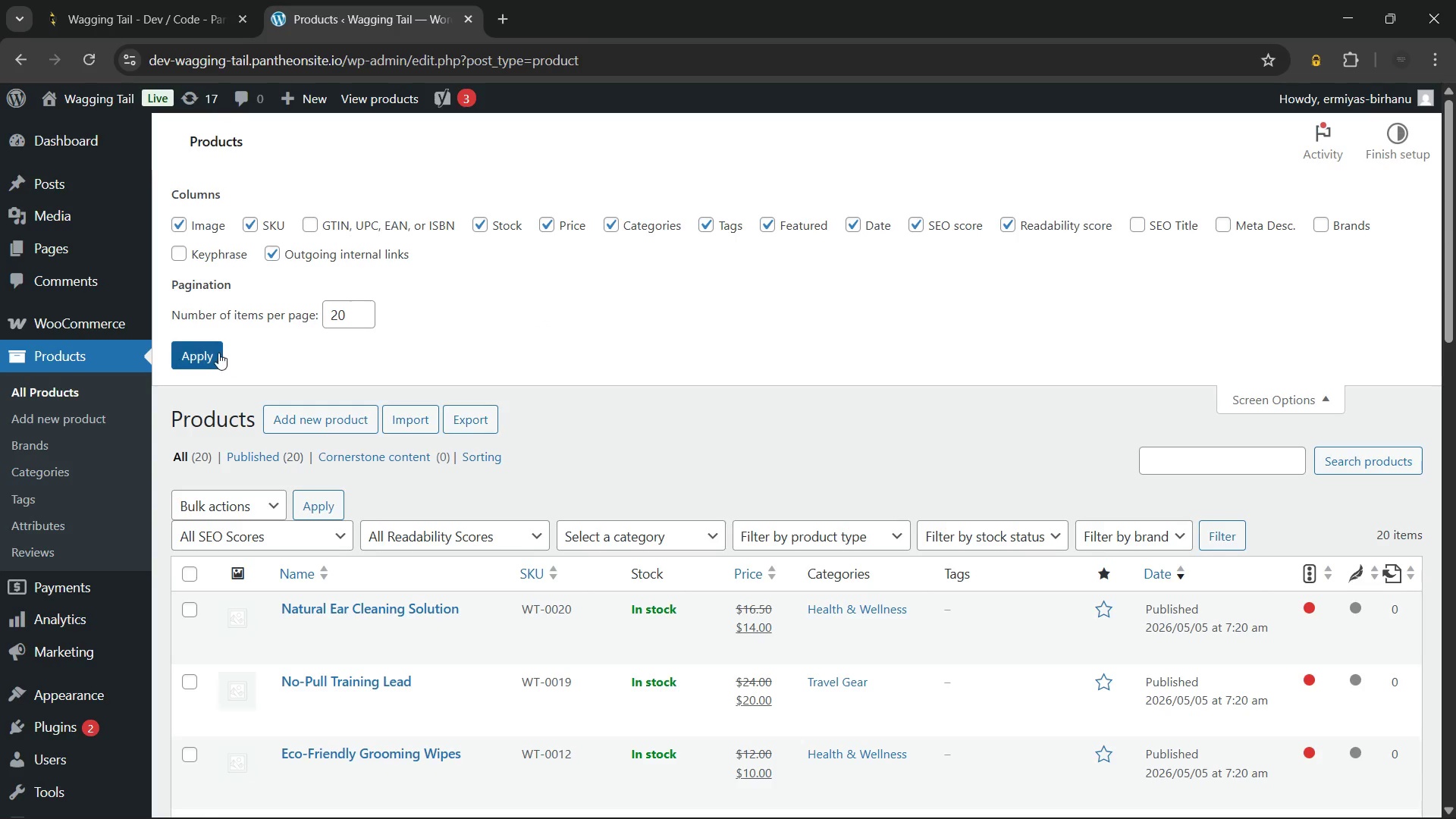 
left_click([218, 353])
 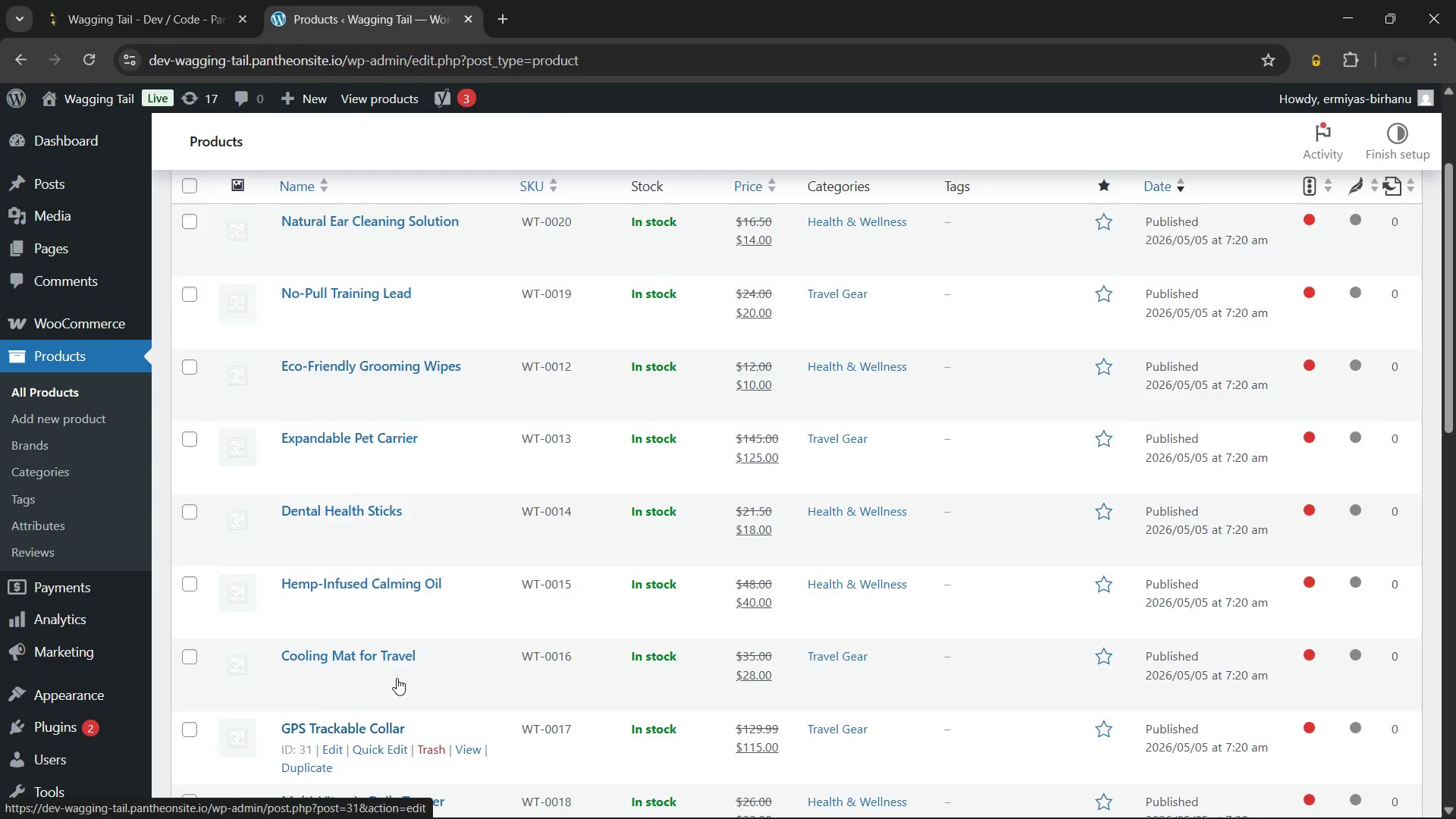 
wait(23.34)
 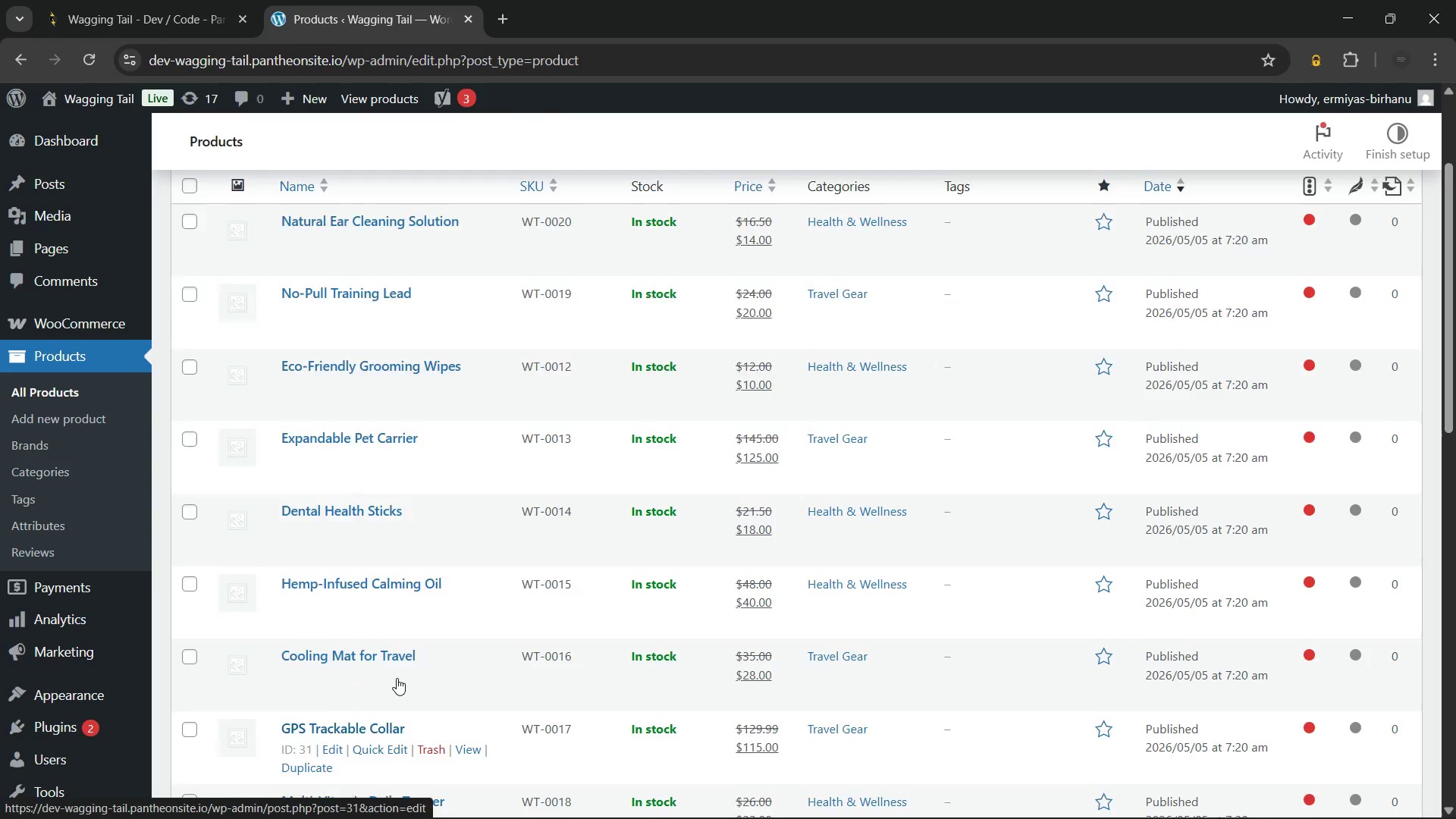 
left_click([364, 605])
 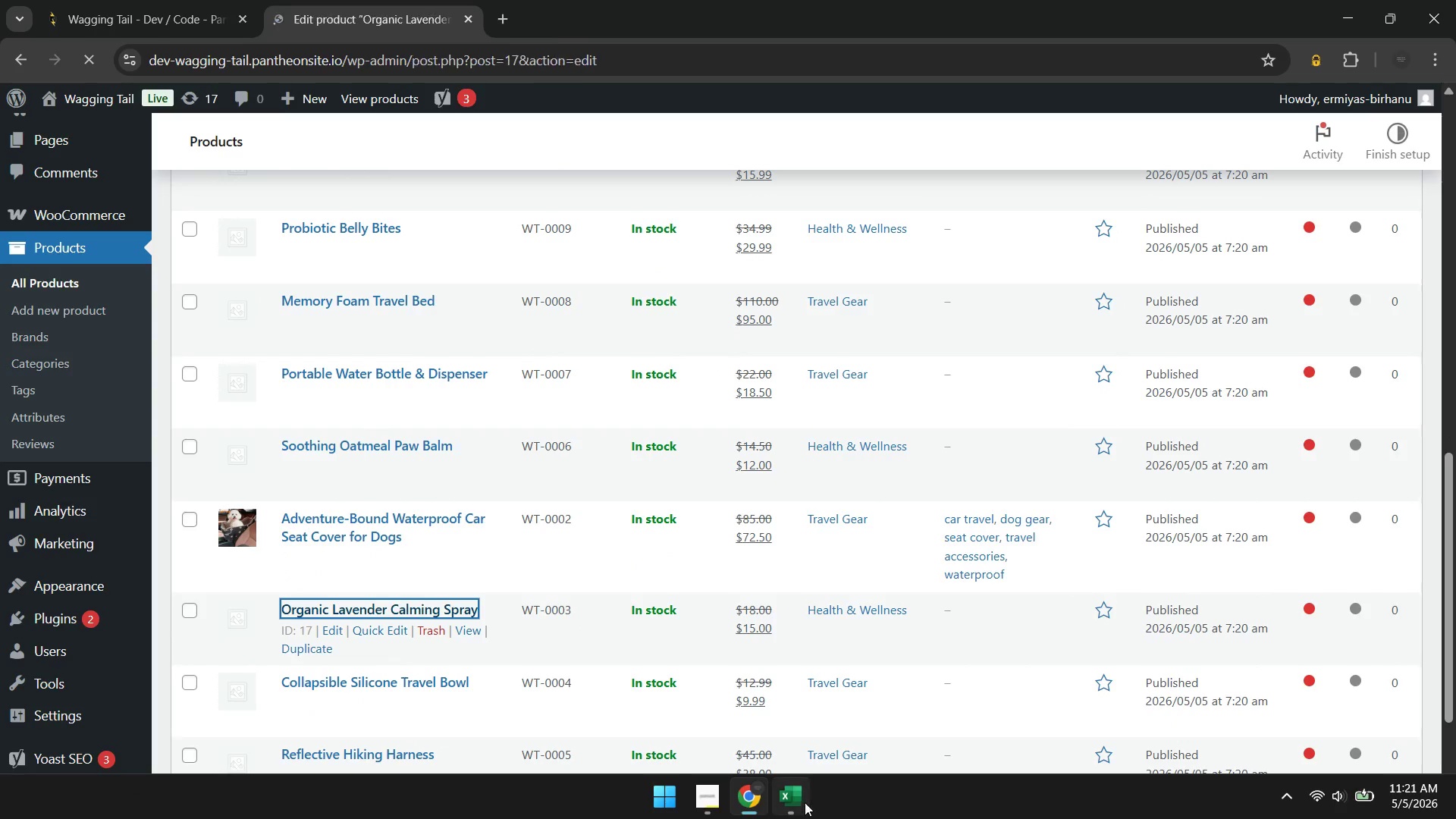 
left_click([805, 798])
 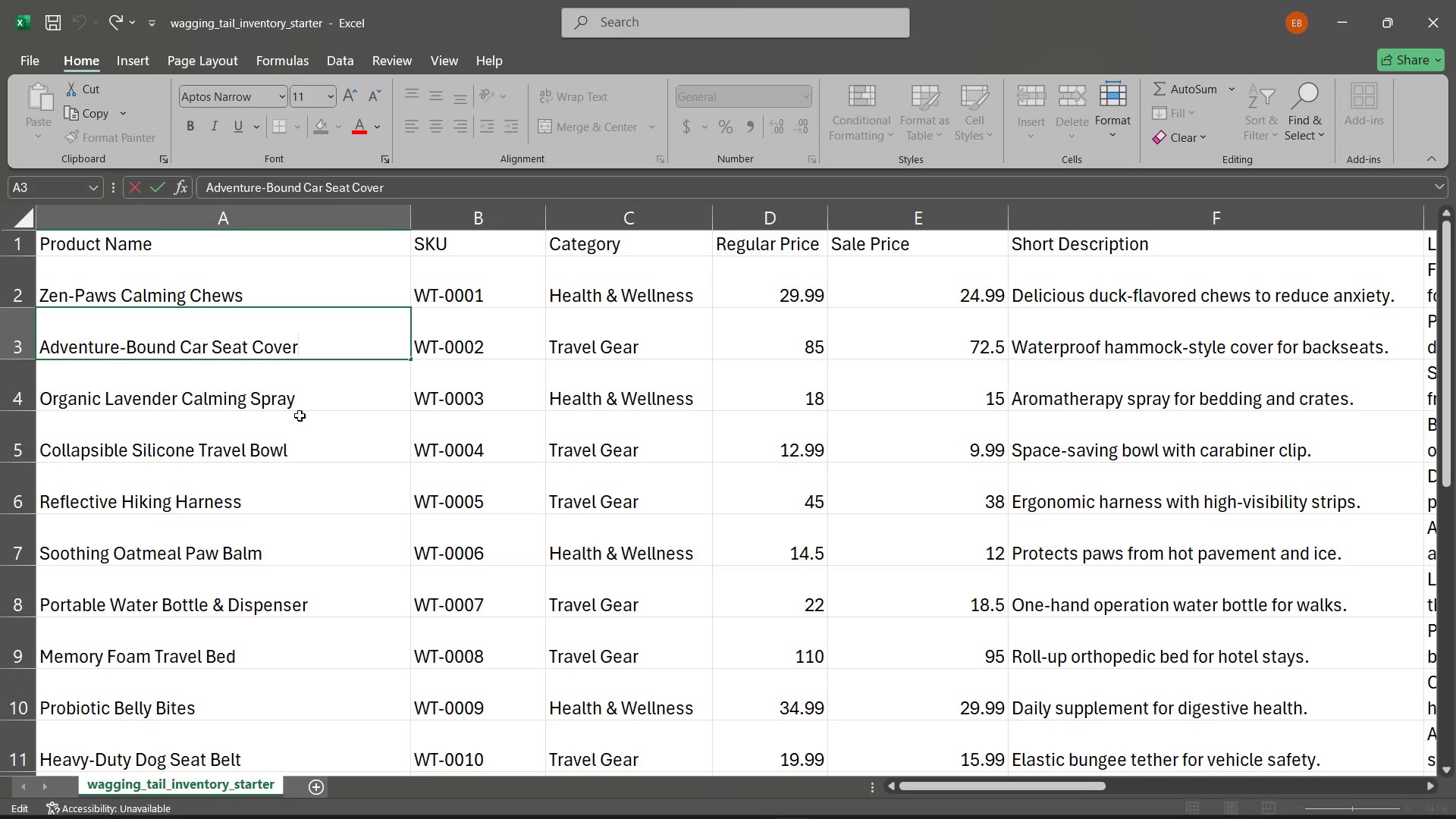 
left_click([293, 412])
 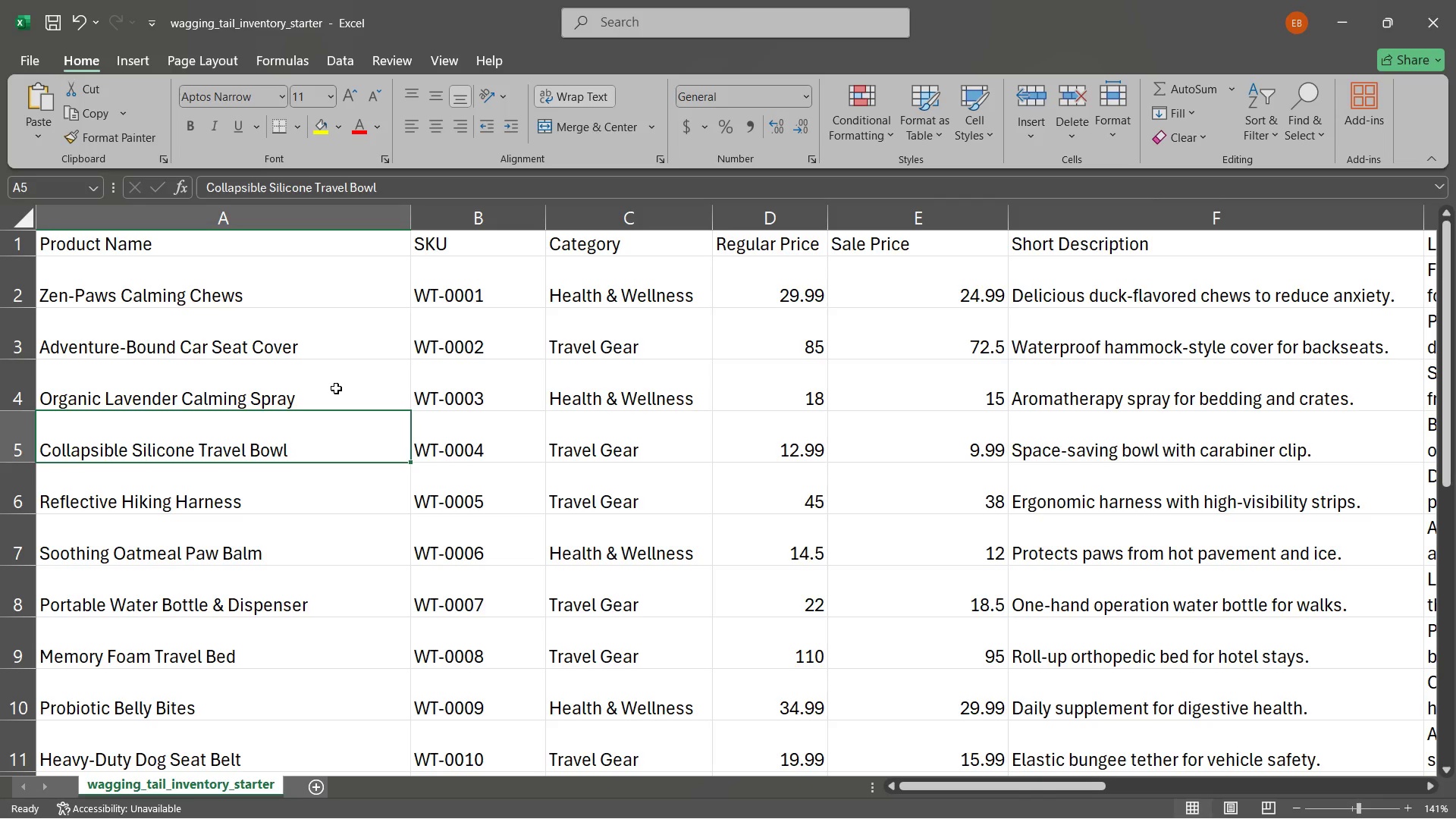 
left_click([336, 388])
 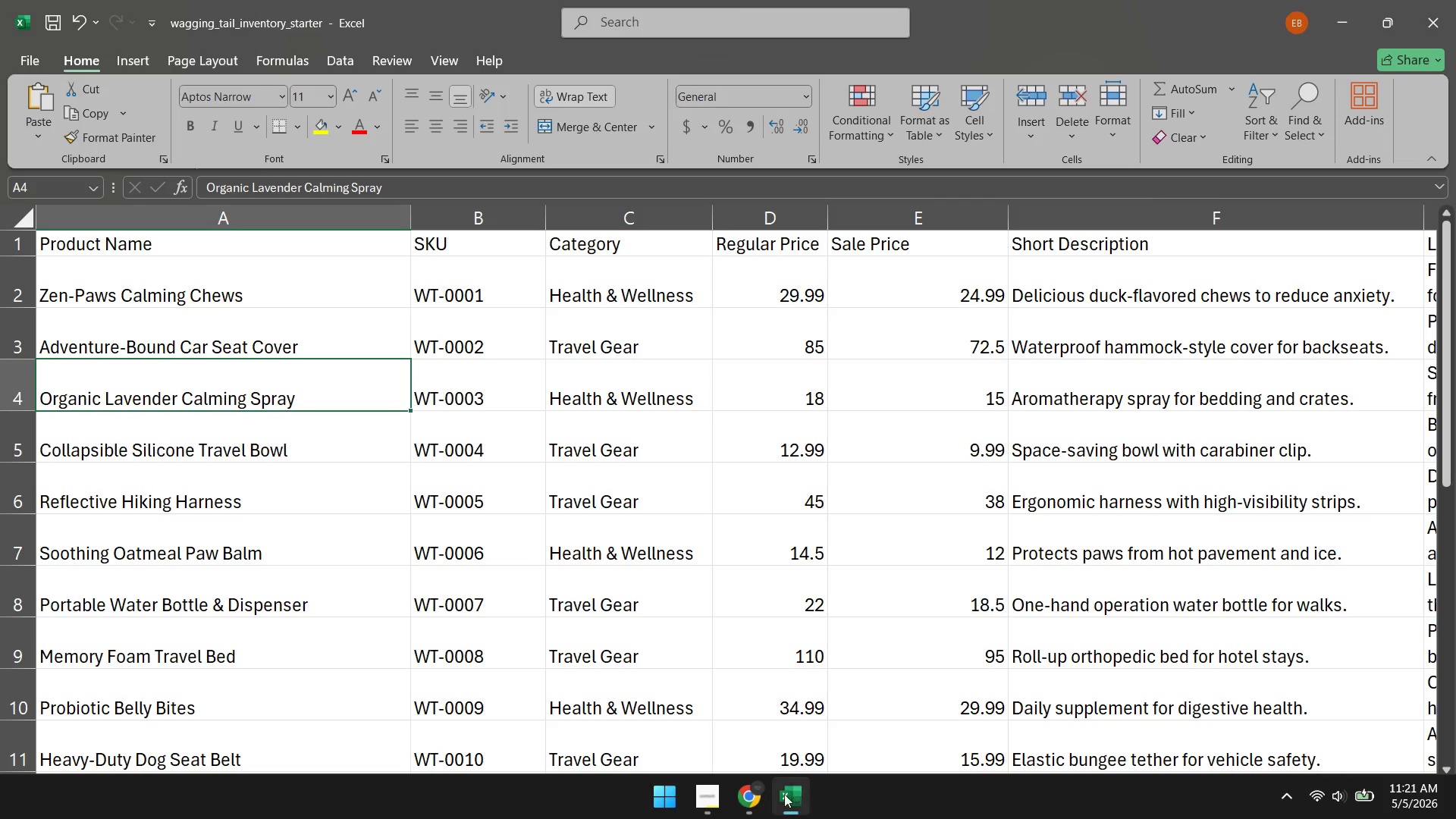 
left_click([741, 795])
 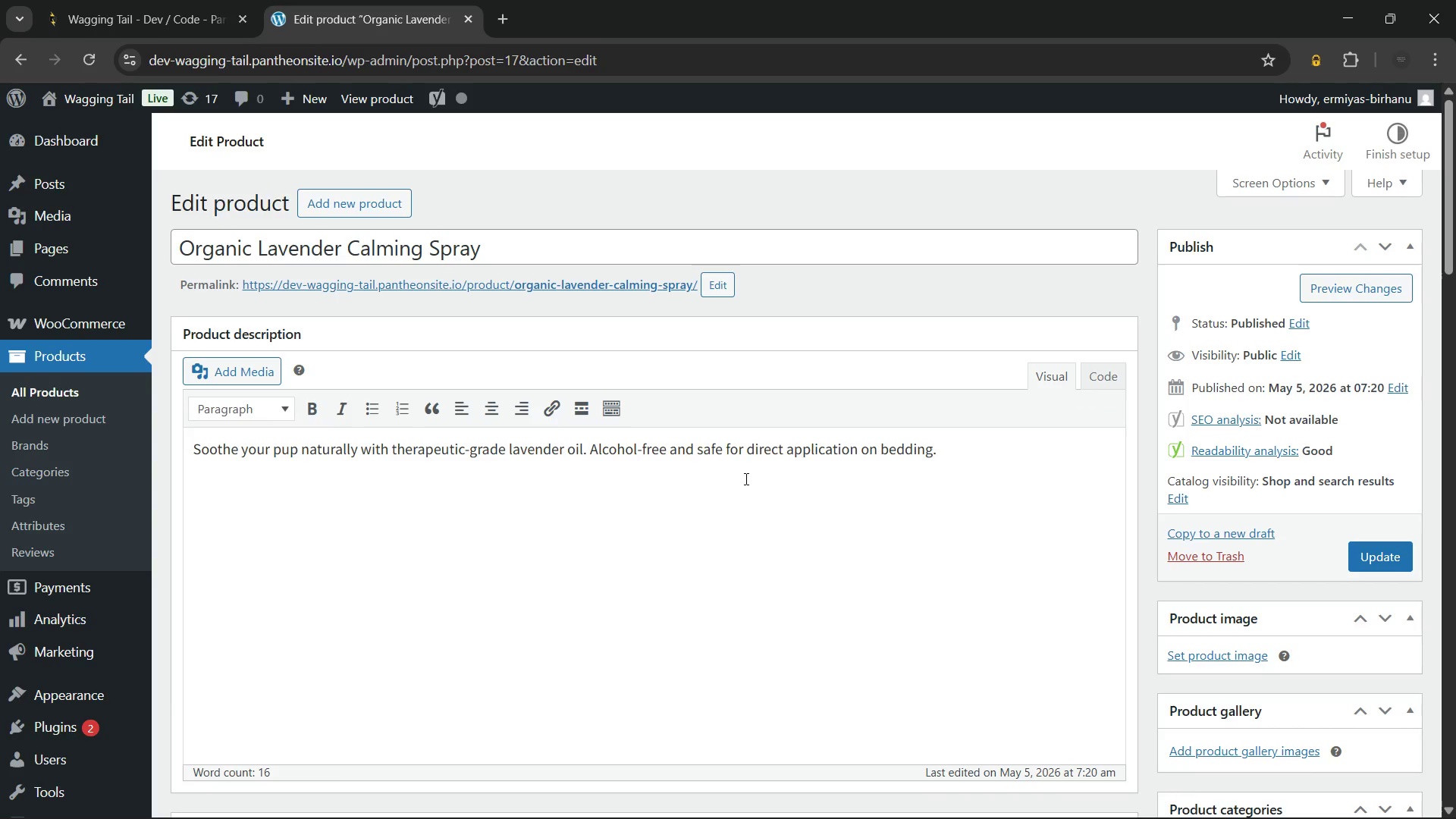 
wait(34.56)
 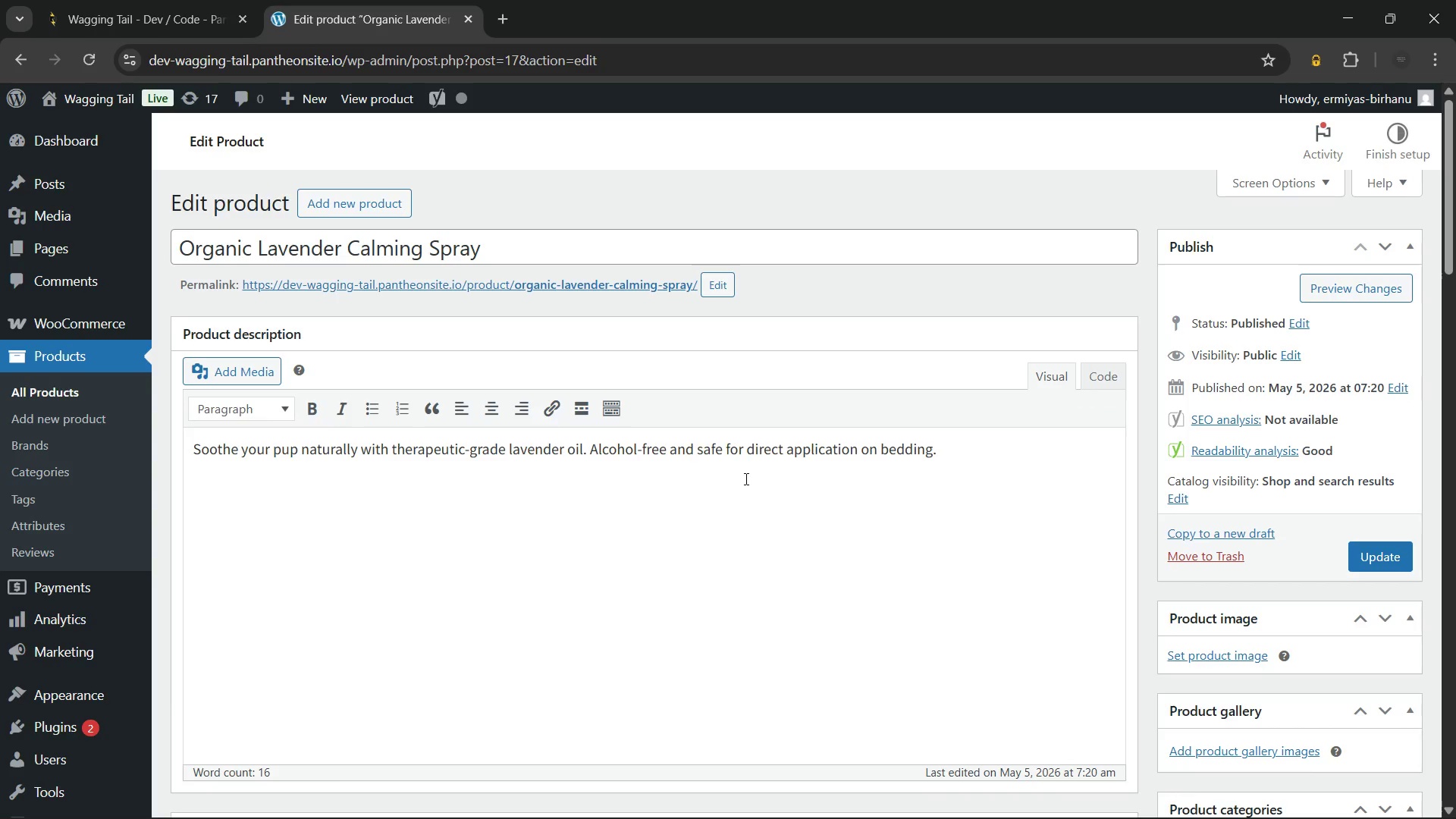 
left_click([993, 448])
 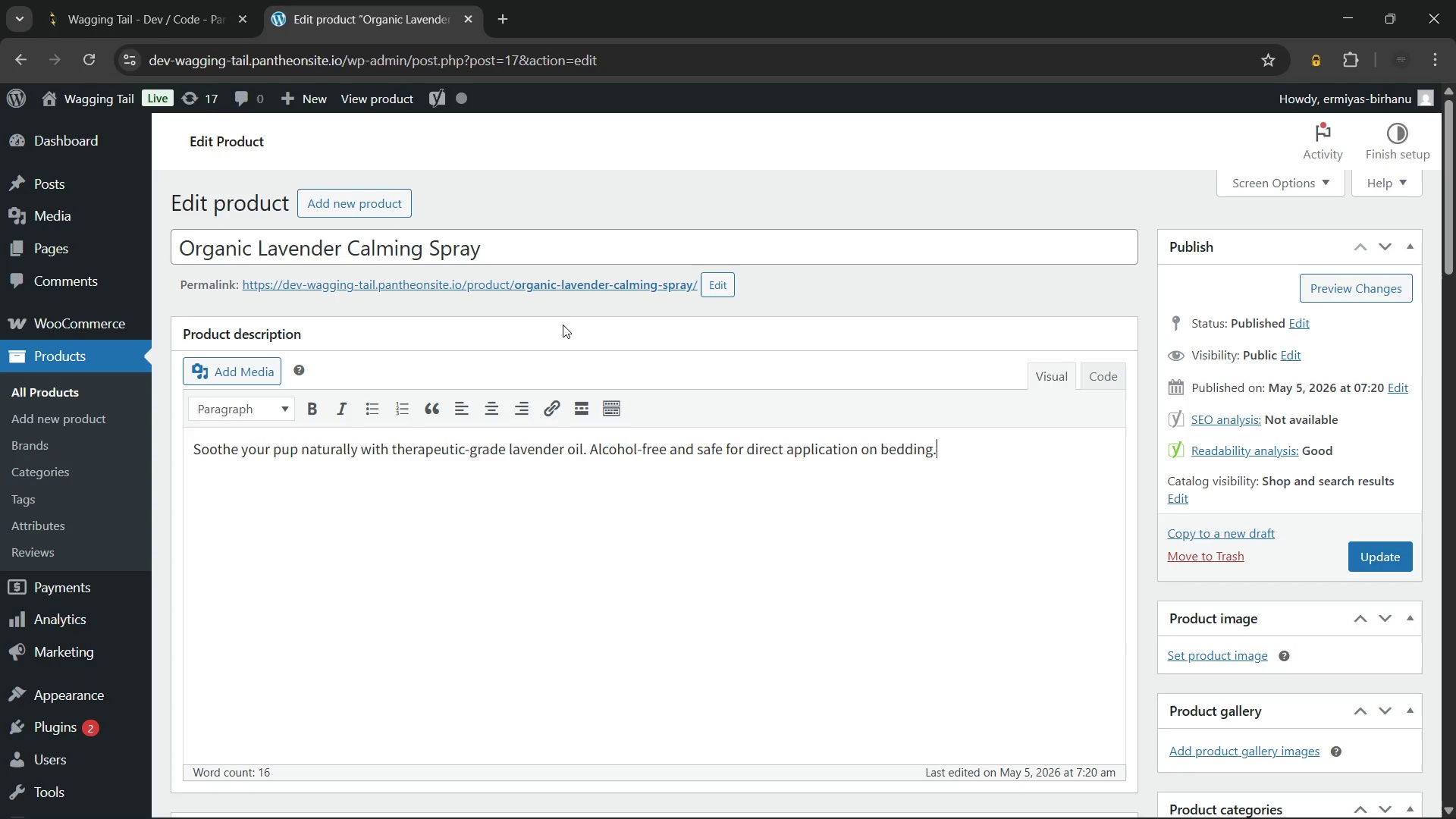 
left_click([545, 255])
 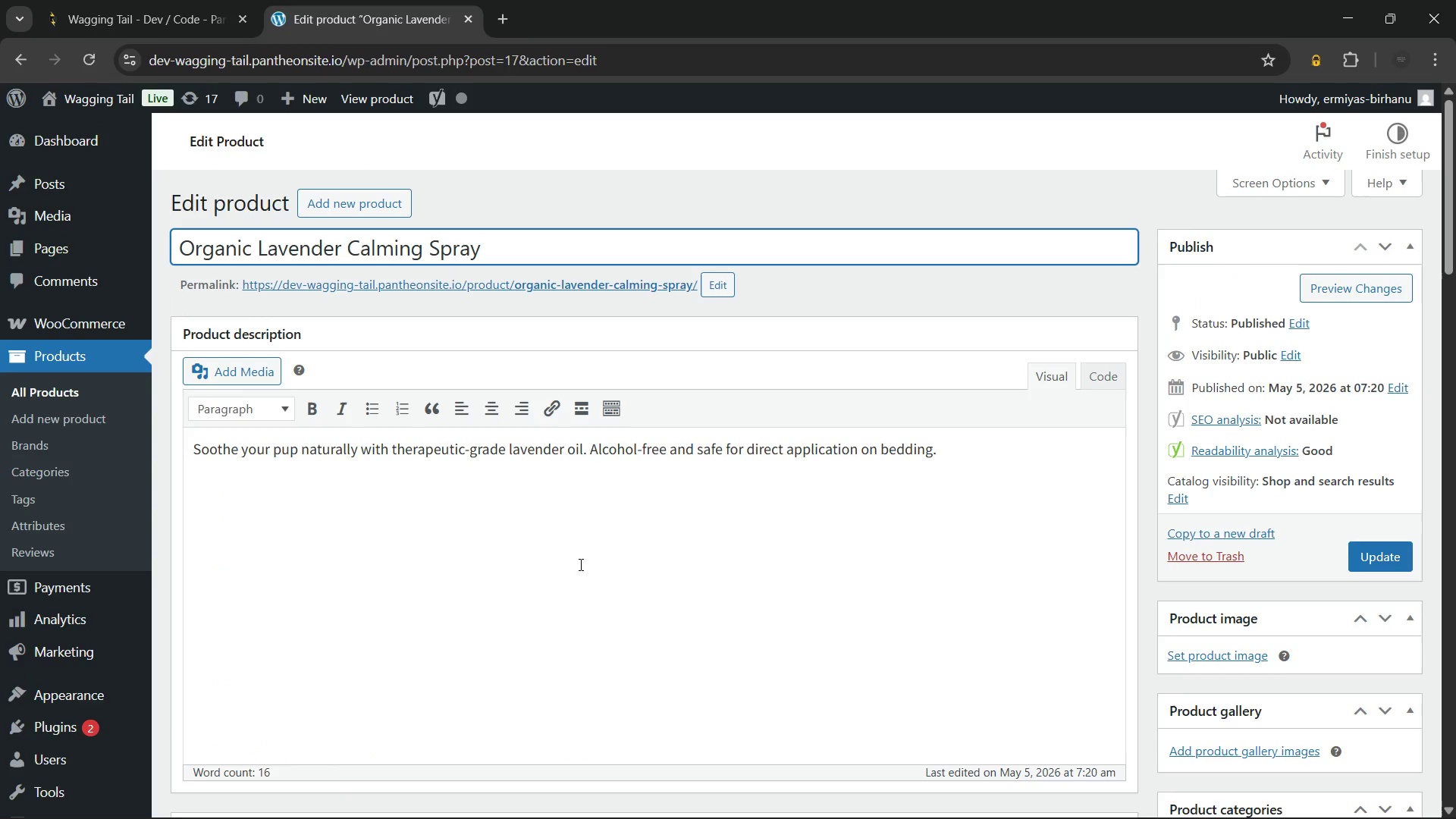 
wait(29.86)
 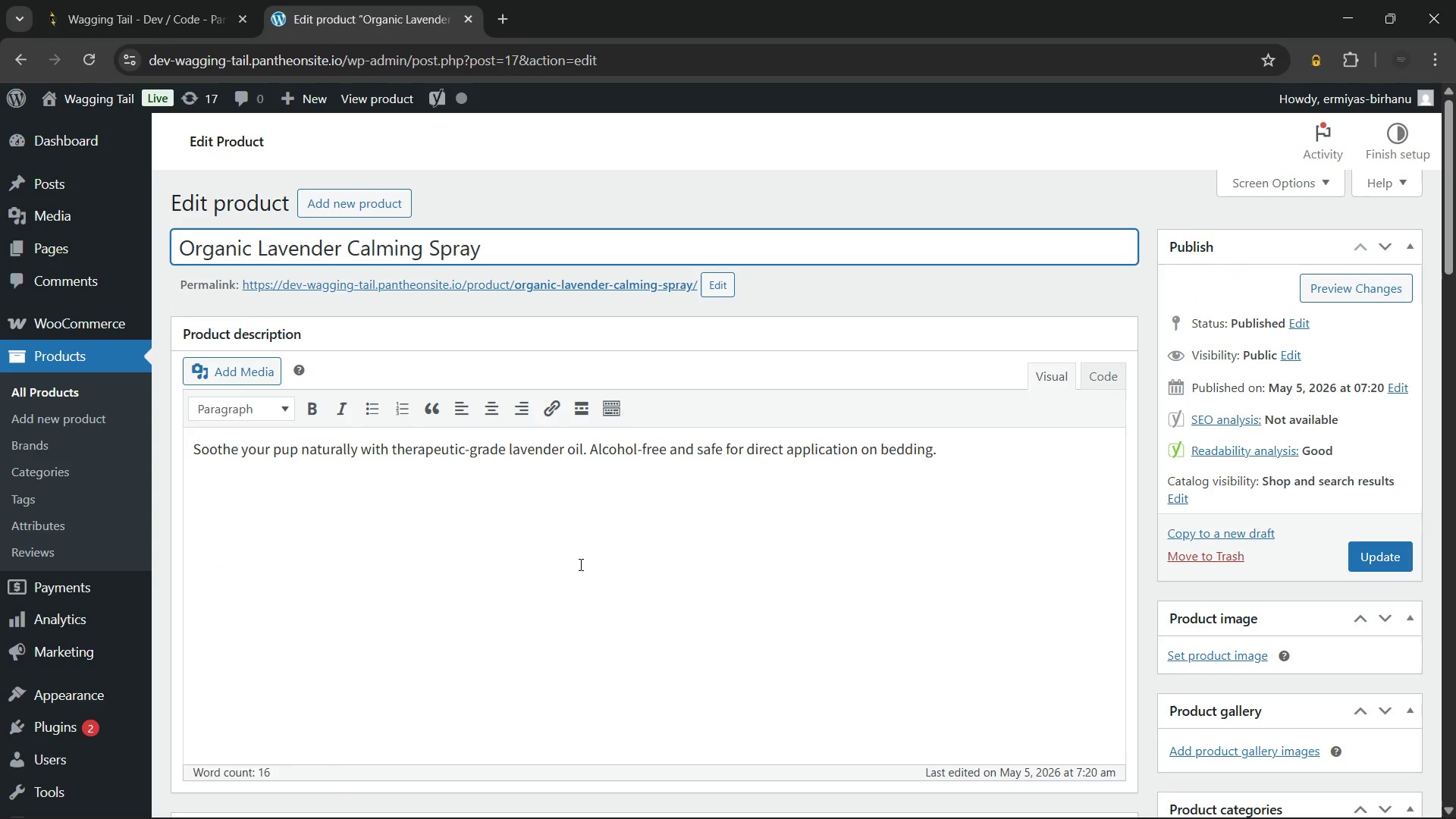 
type( for Dogs)
 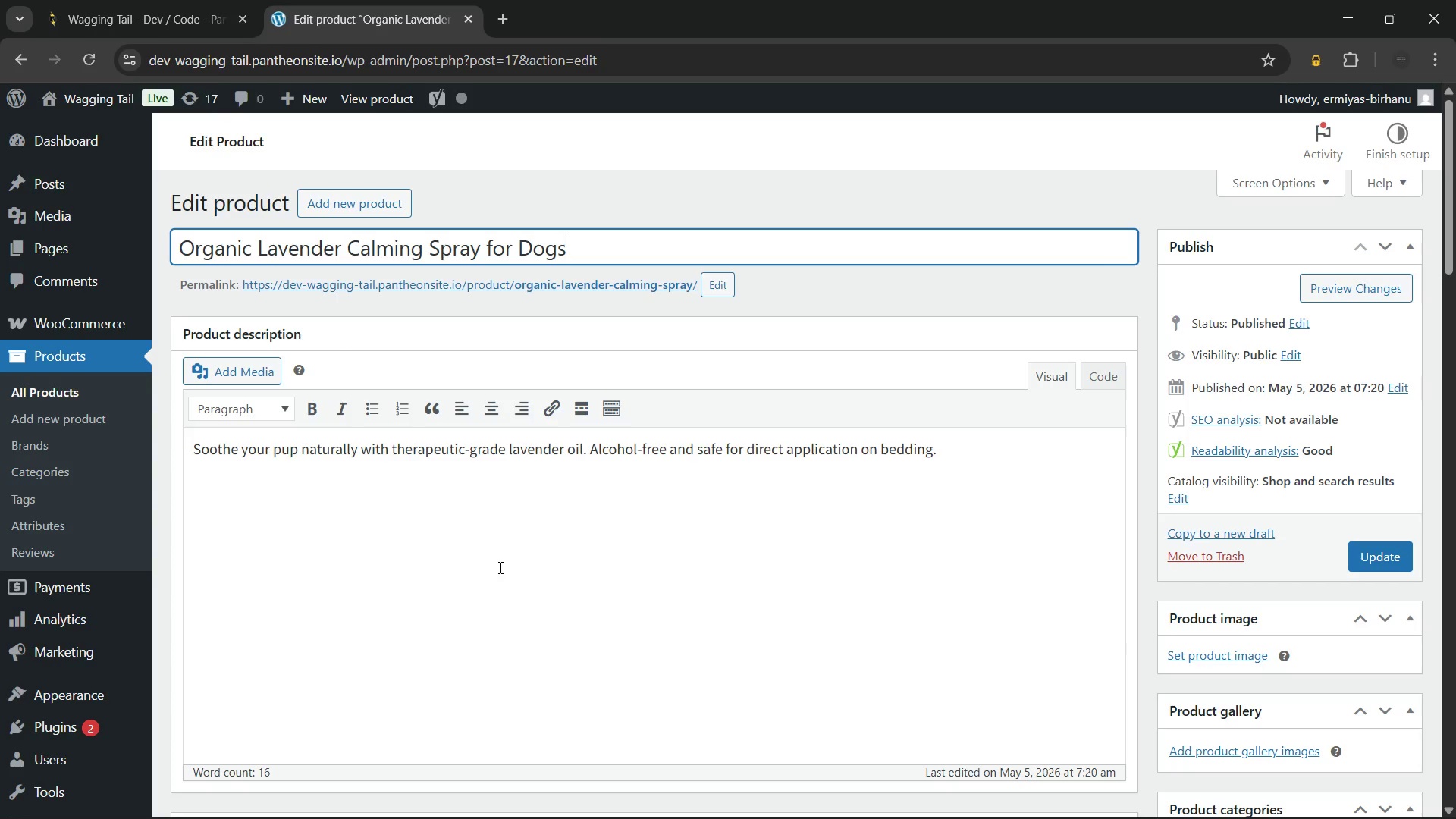 
left_click([507, 549])
 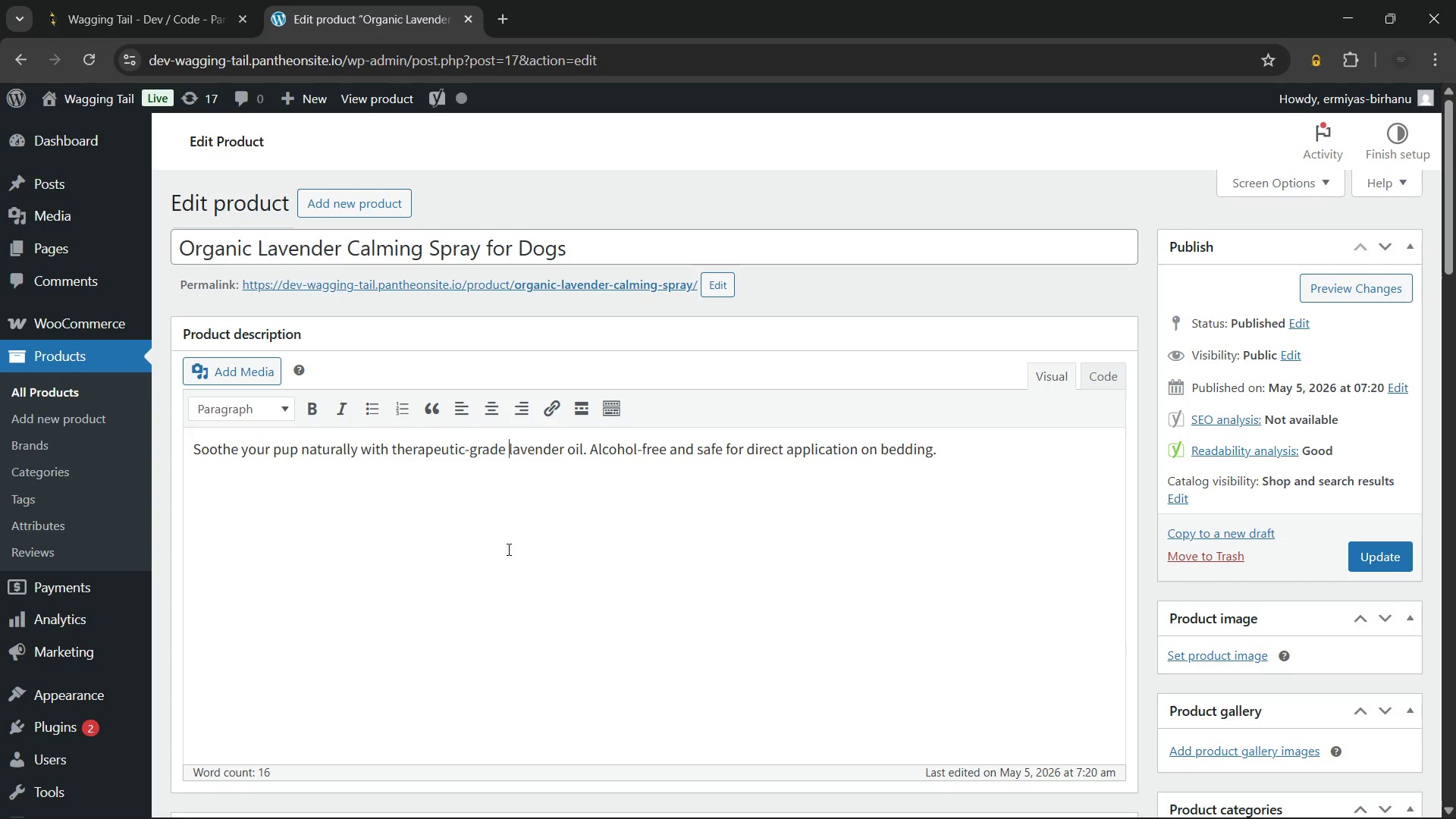 
key(Control+A)
 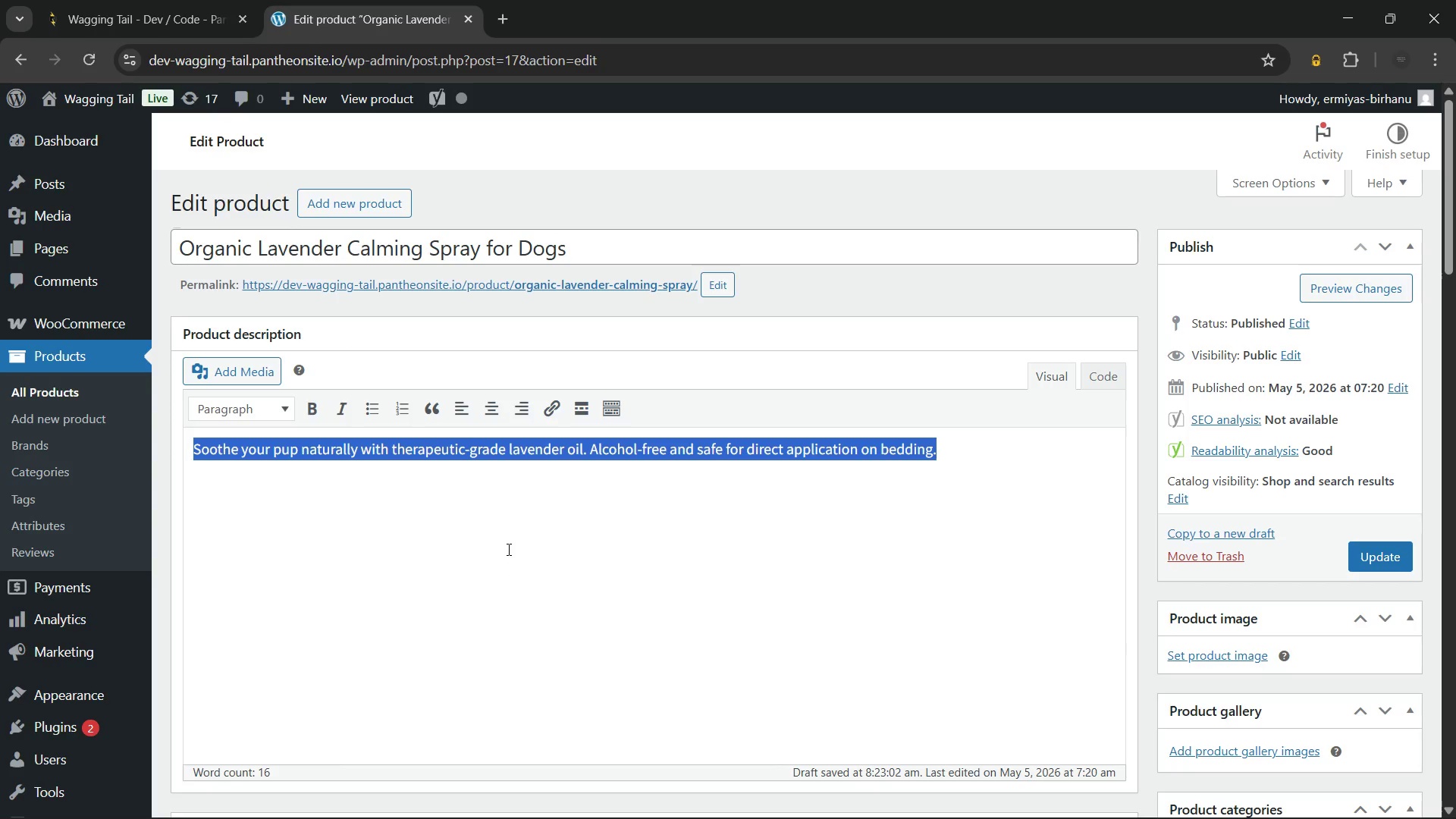 
key(Backspace)
 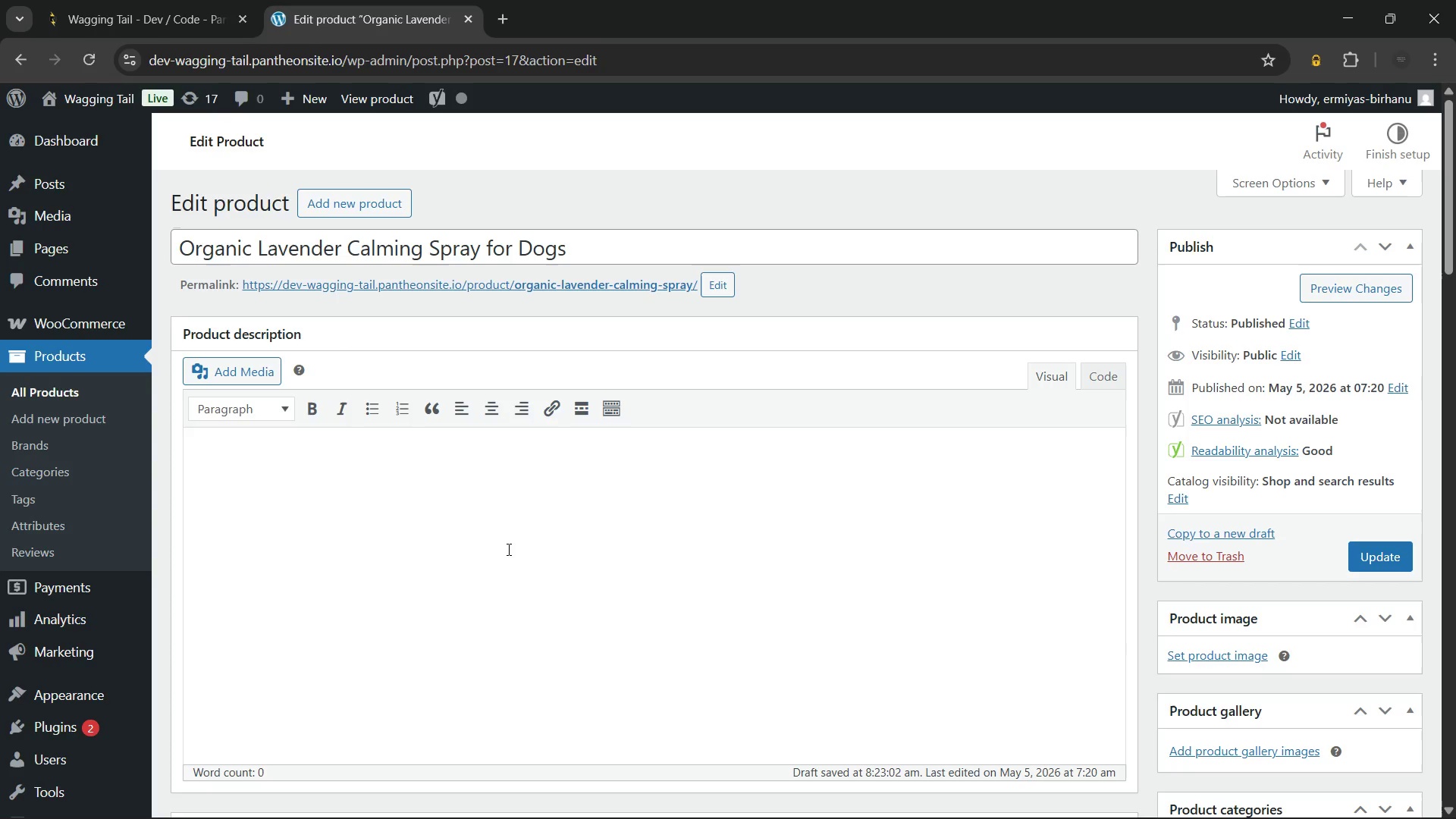 
wait(6.7)
 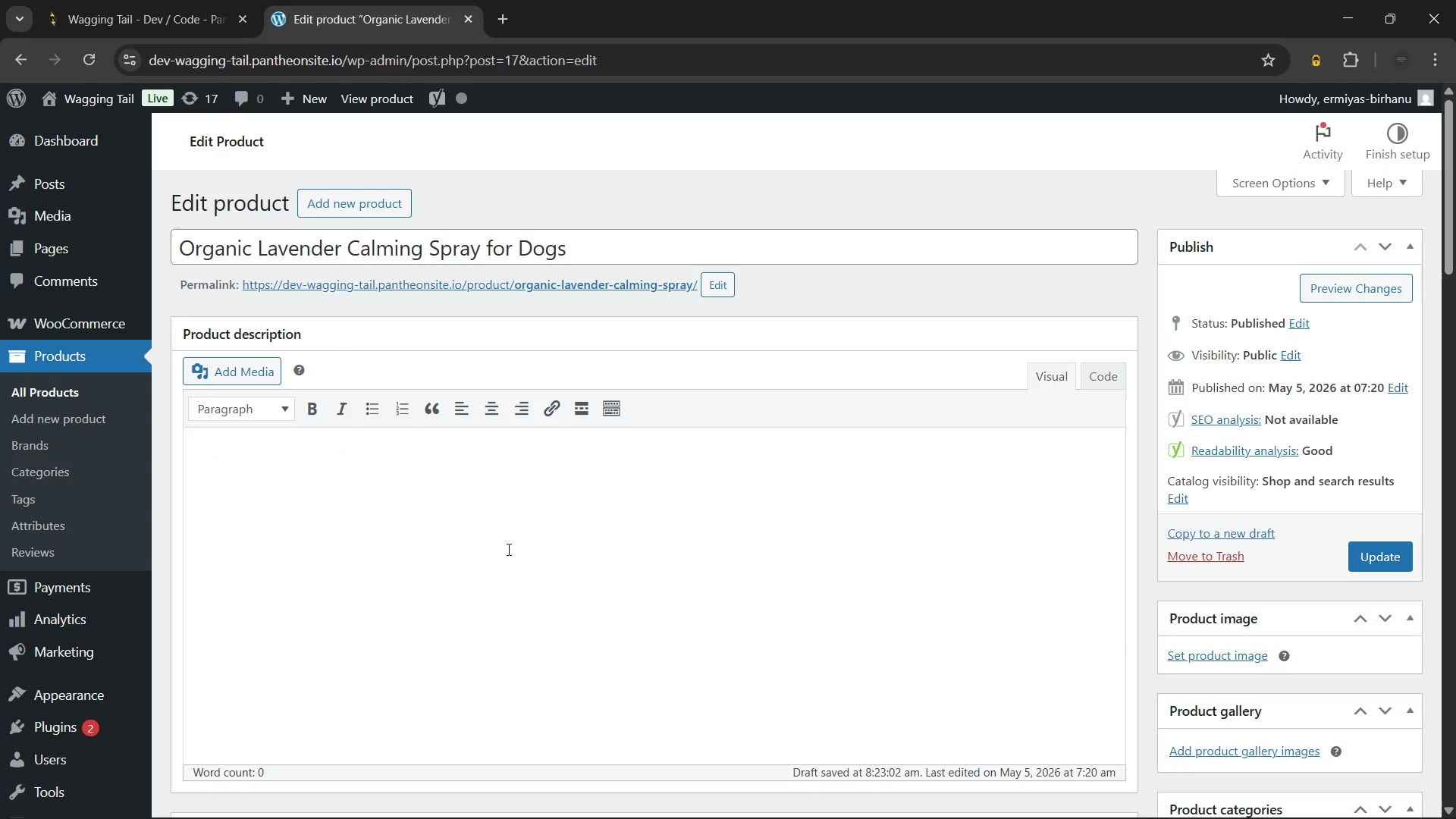 
type(The)
 